 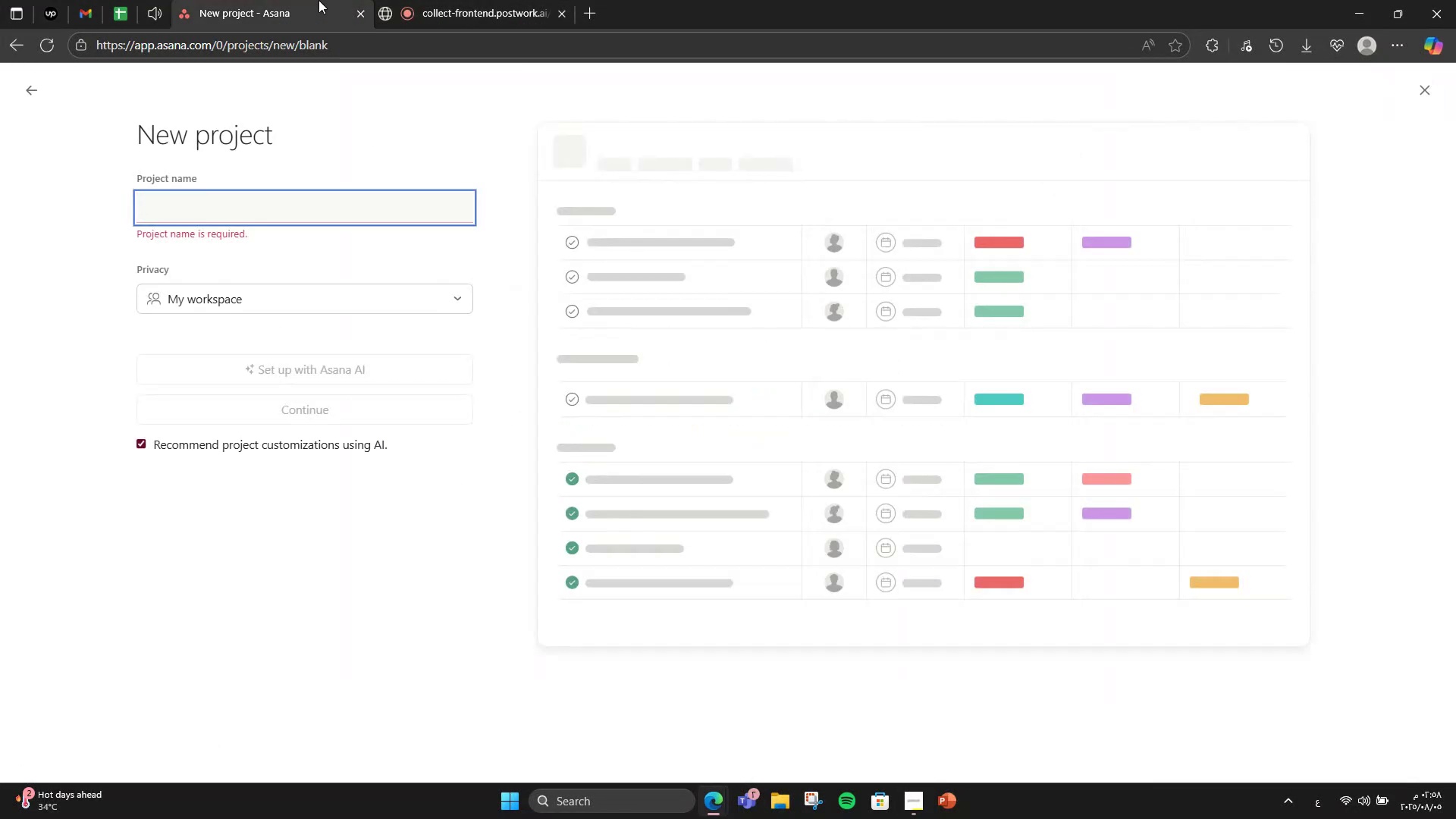 
key(CapsLock)
 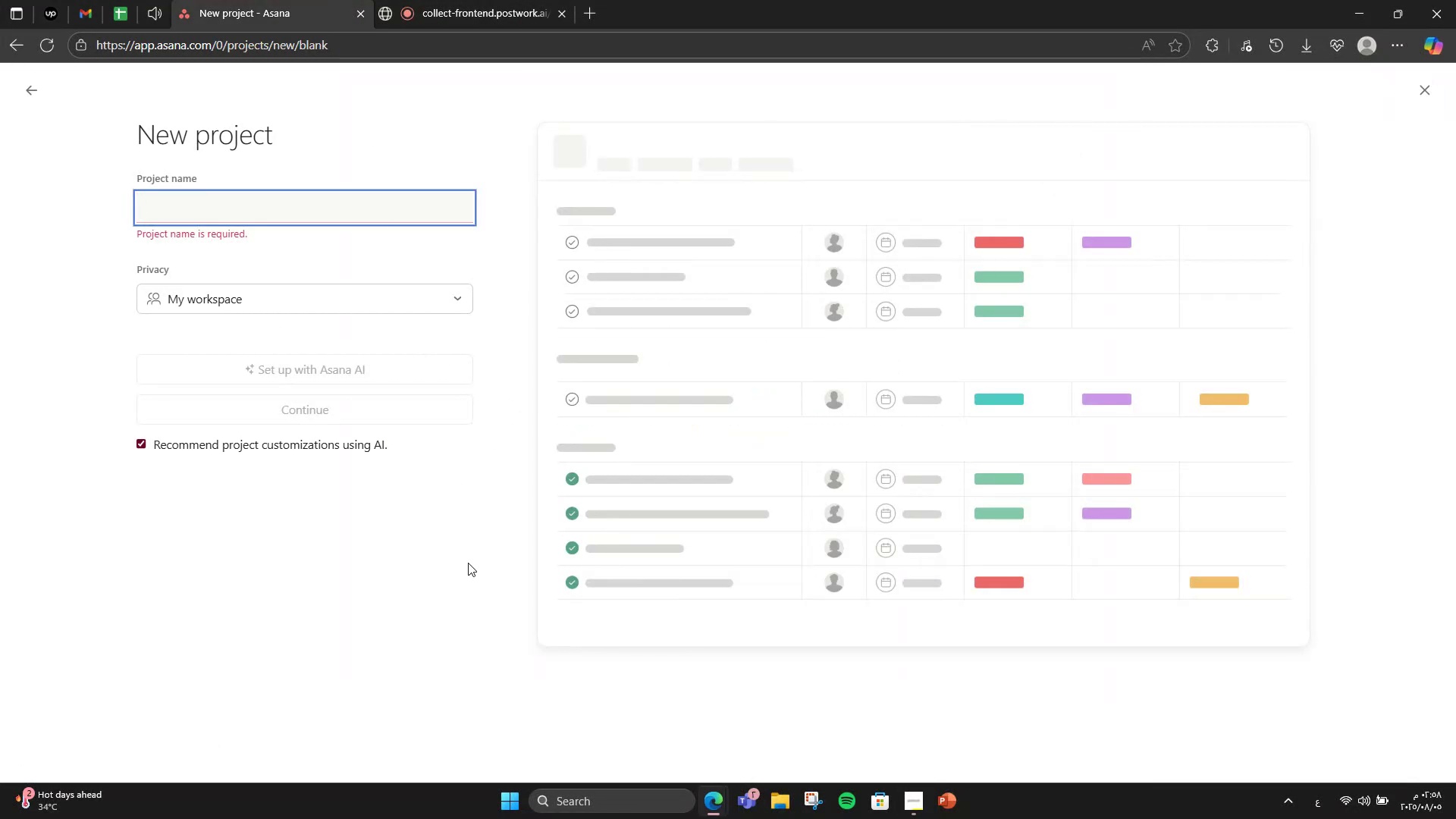 
key(S)
 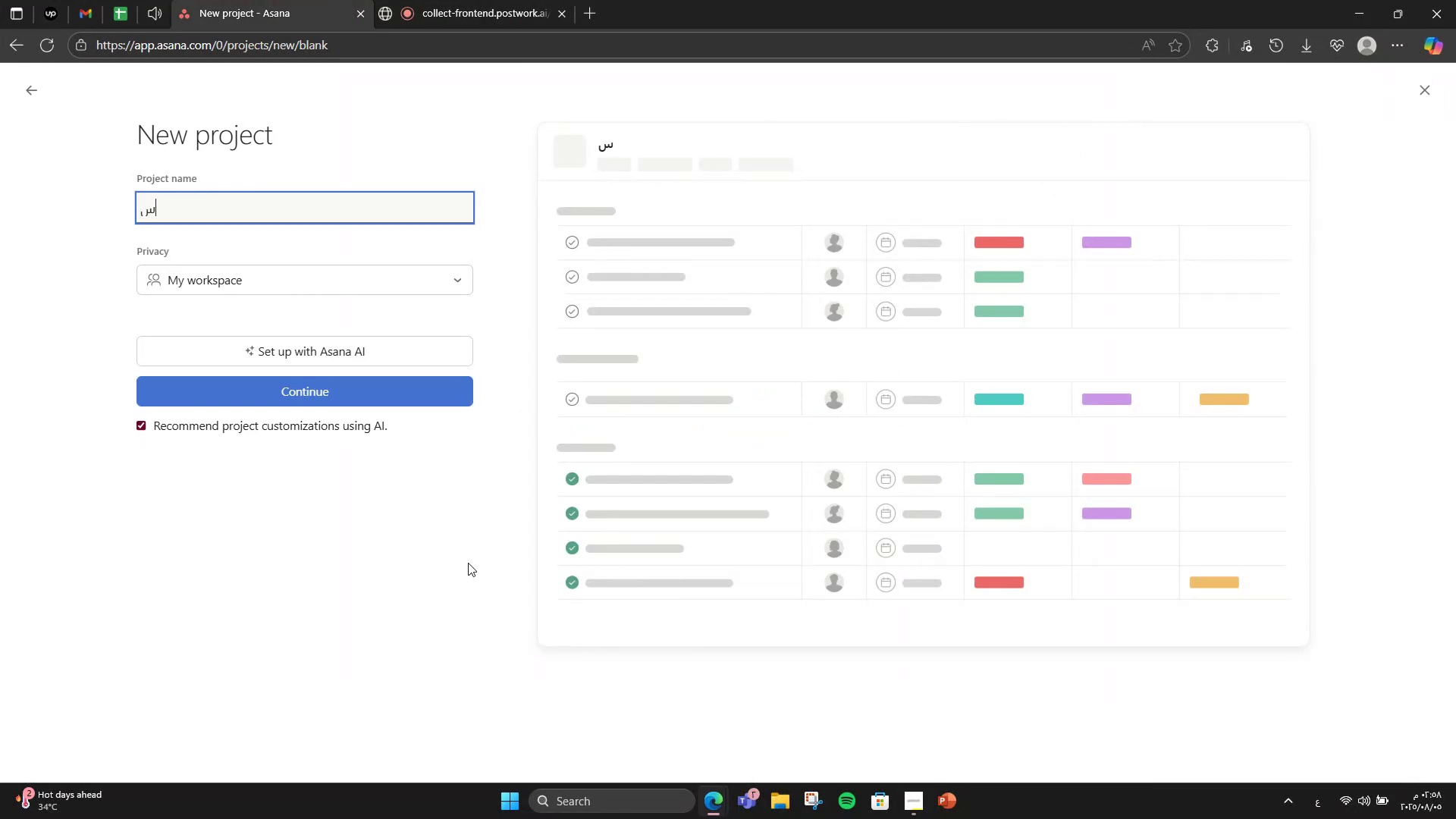 
key(Backspace)
 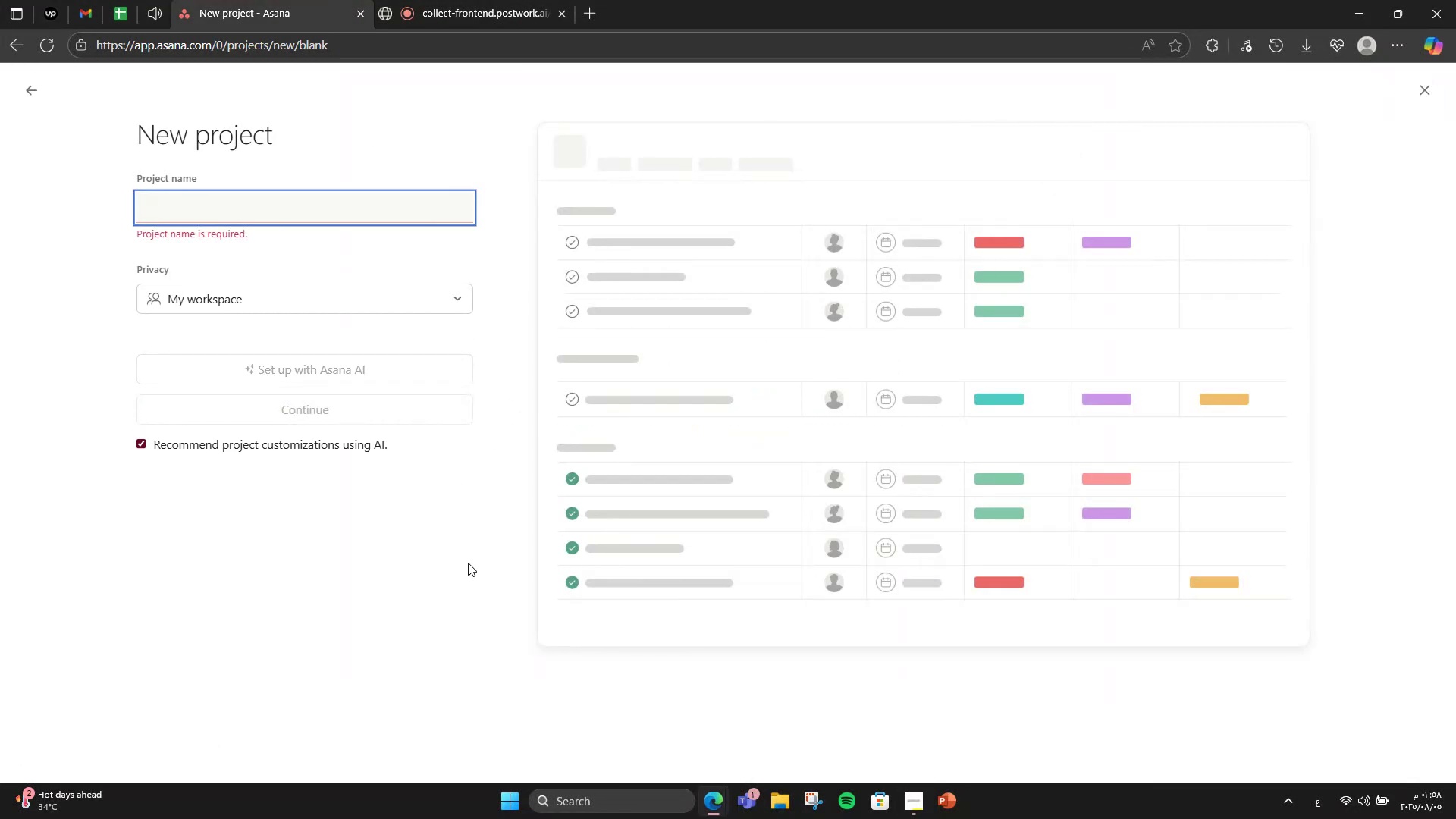 
key(Alt+AltLeft)
 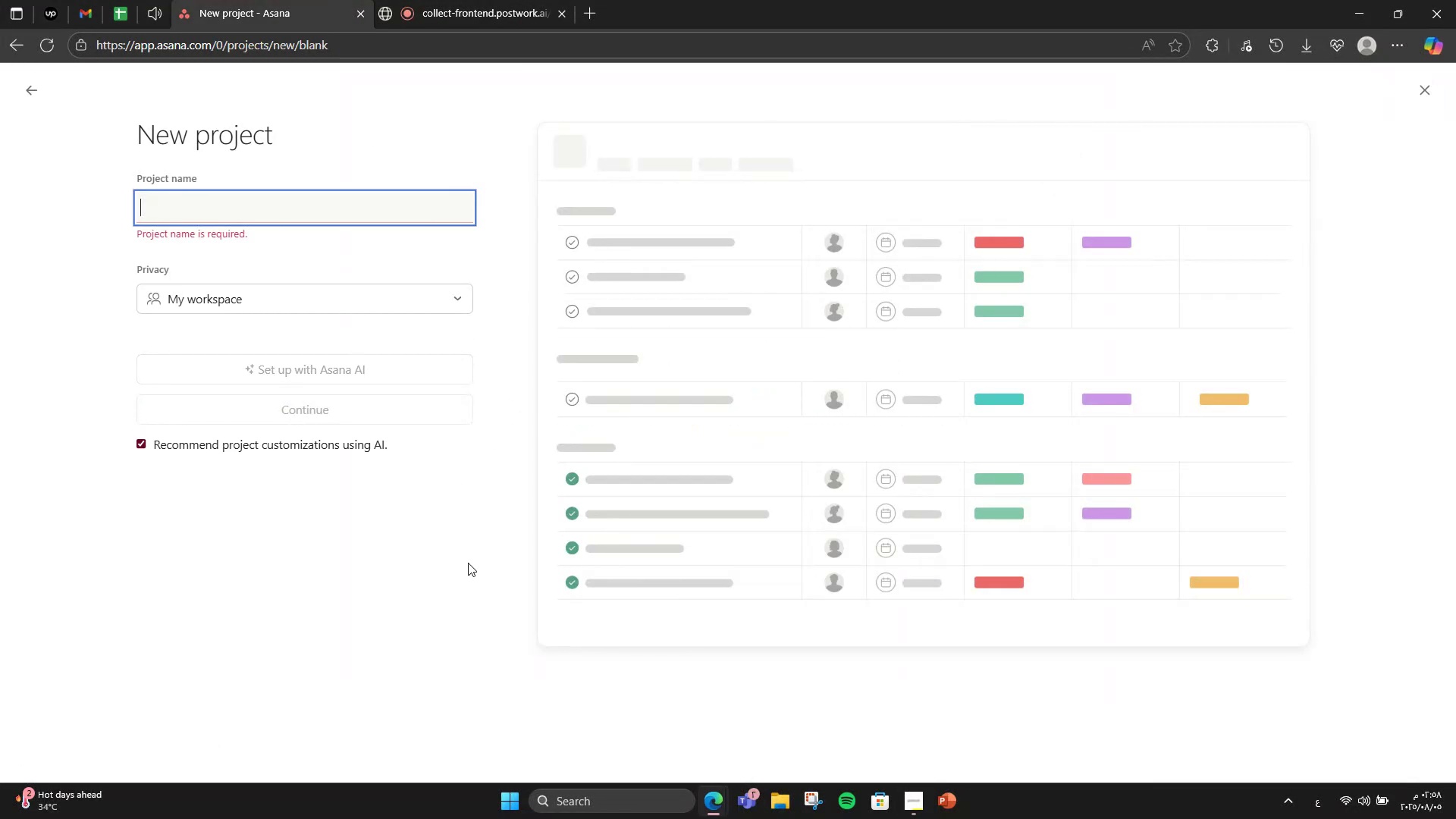 
type(Sustainable Packi)
key(Backspace)
type(aging Innovation - Research to Rollout)
 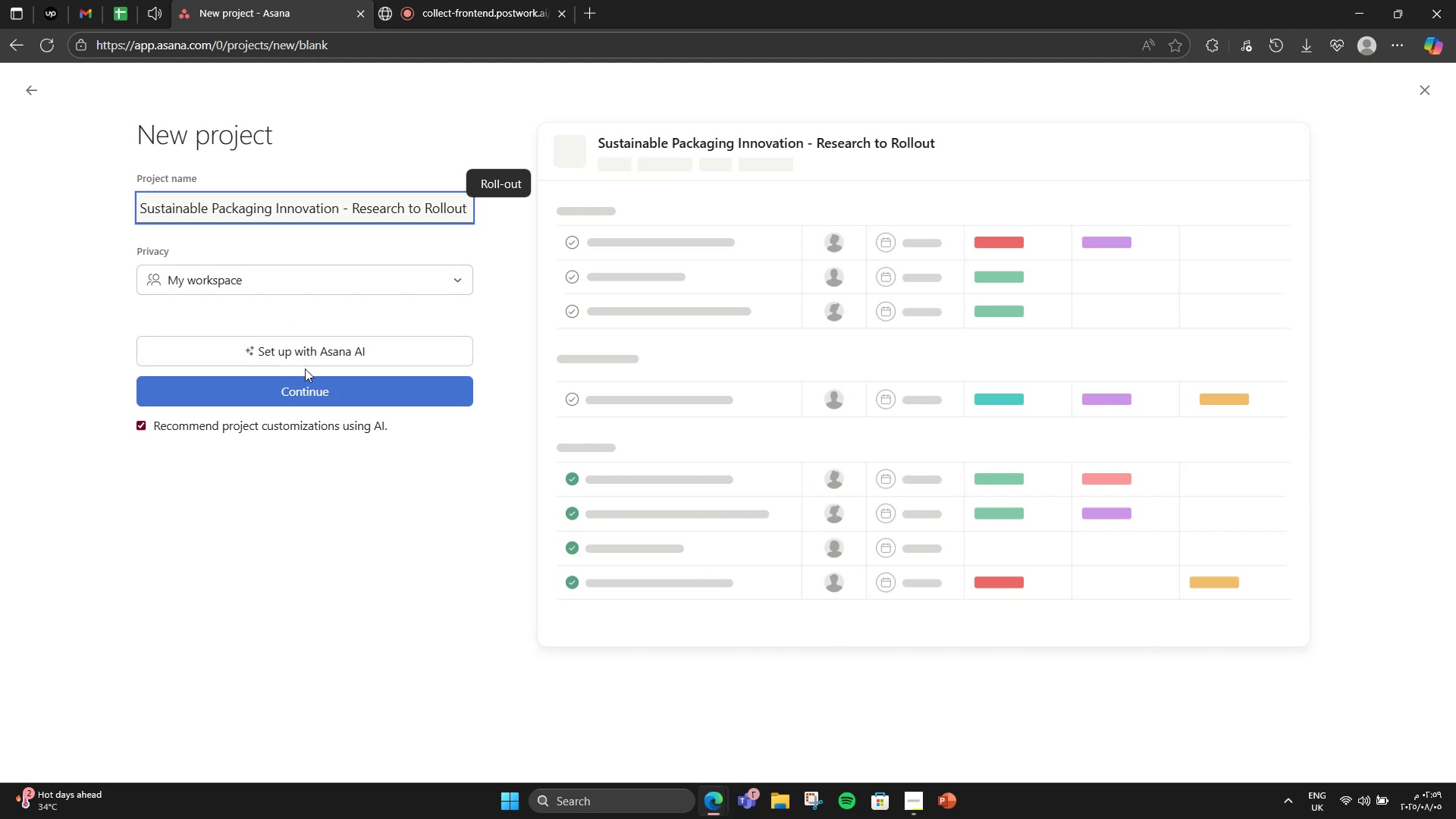 
left_click([317, 397])
 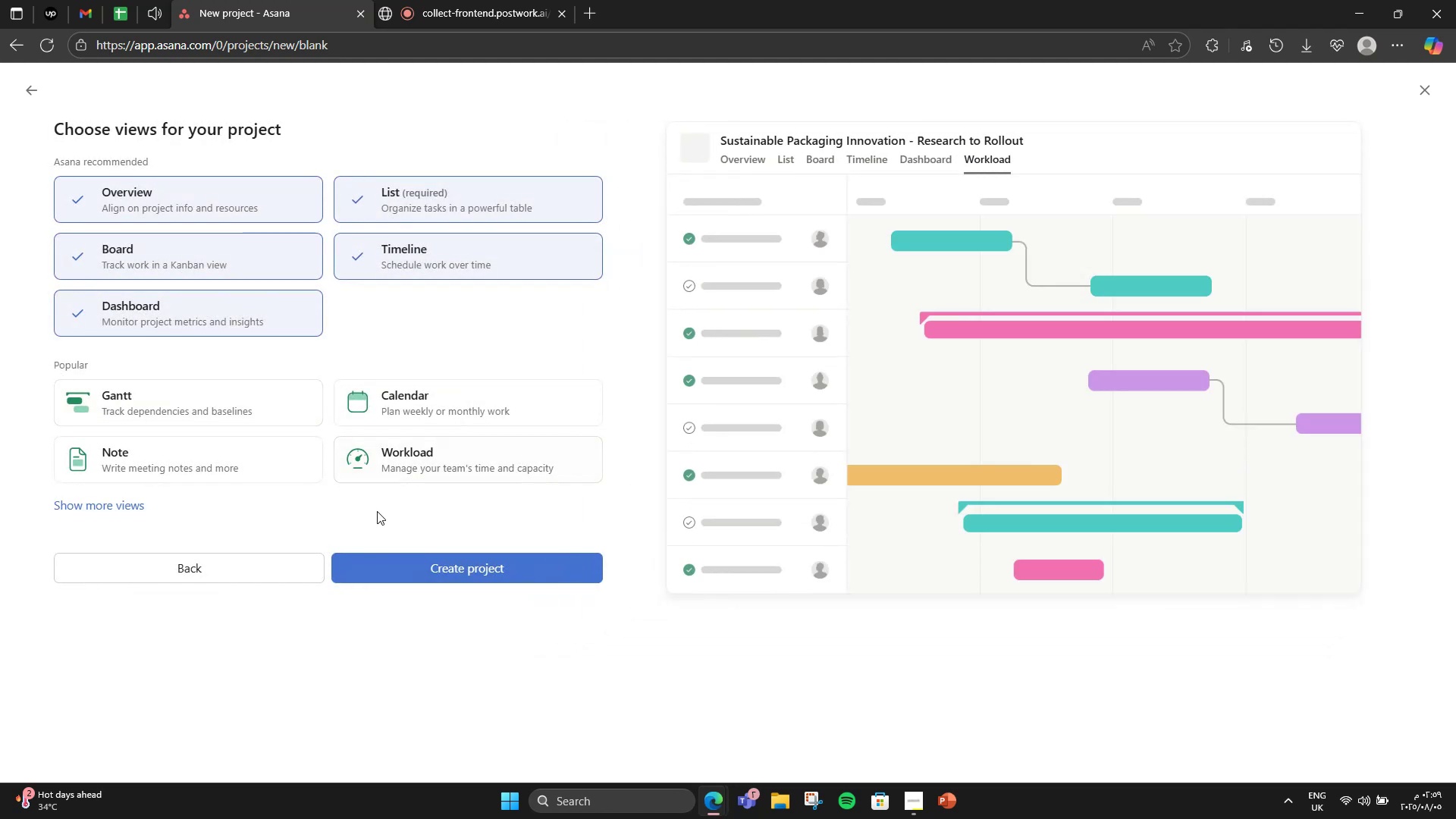 
left_click([458, 570])
 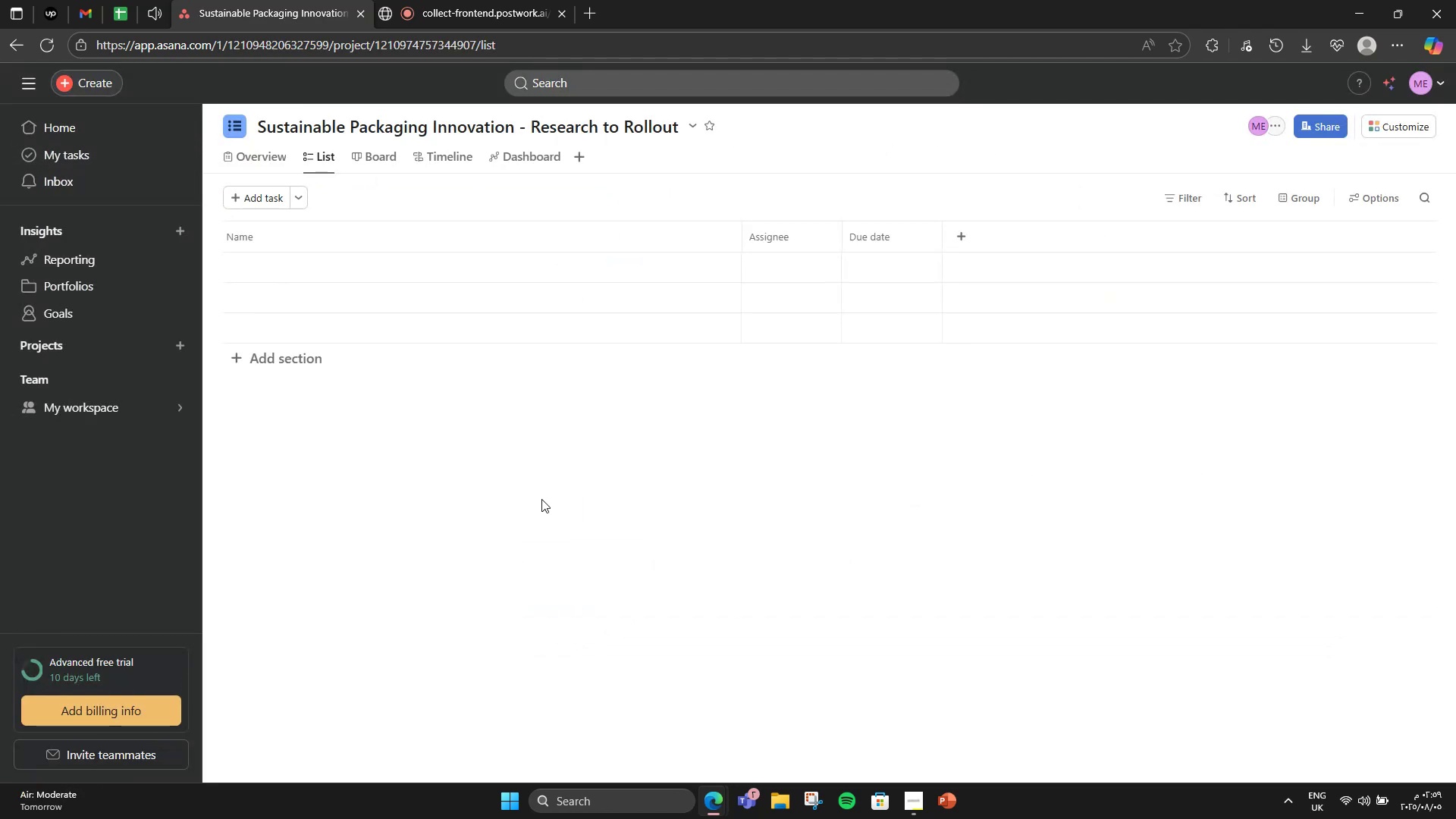 
left_click([284, 350])
 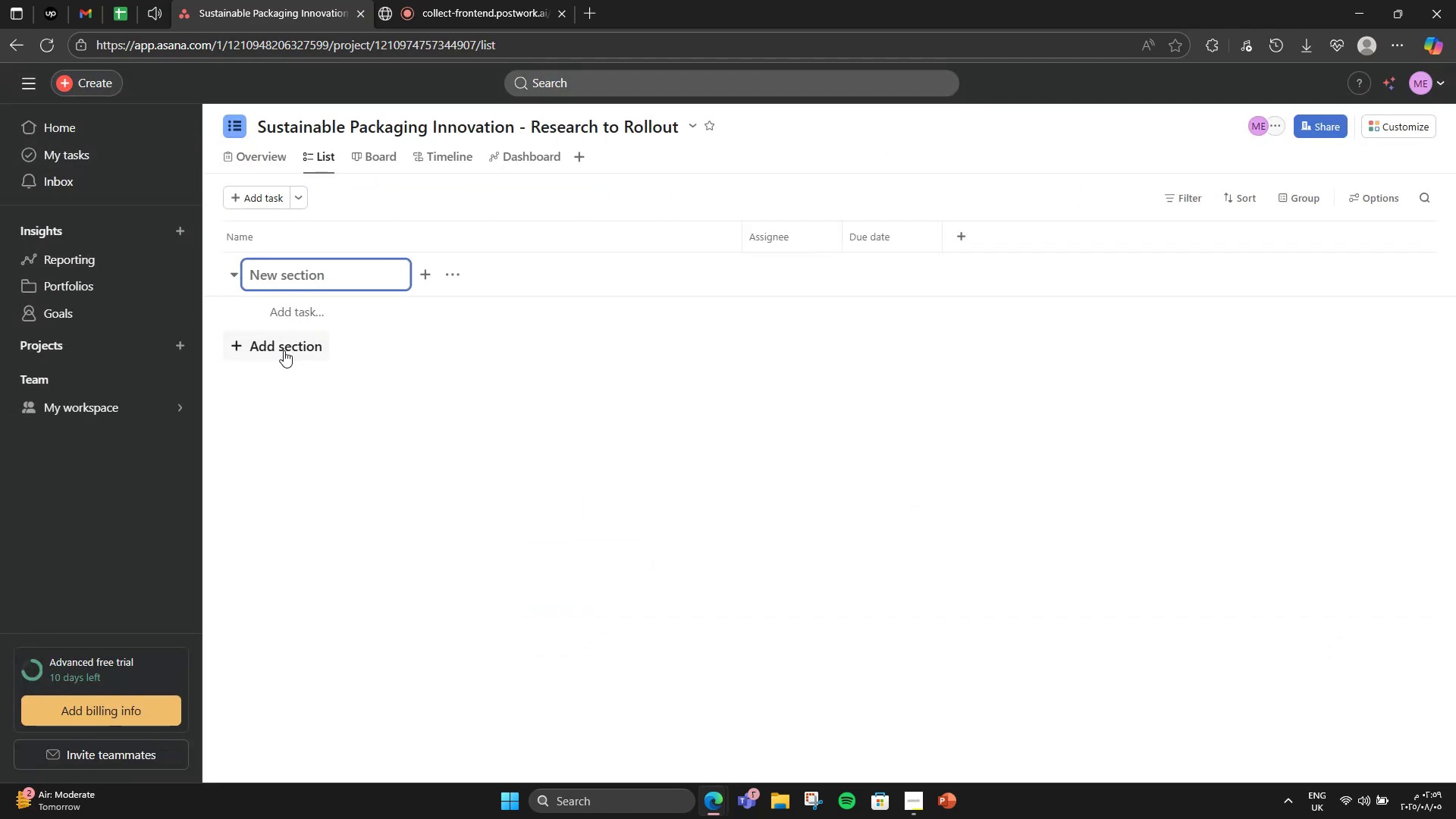 
wait(5.57)
 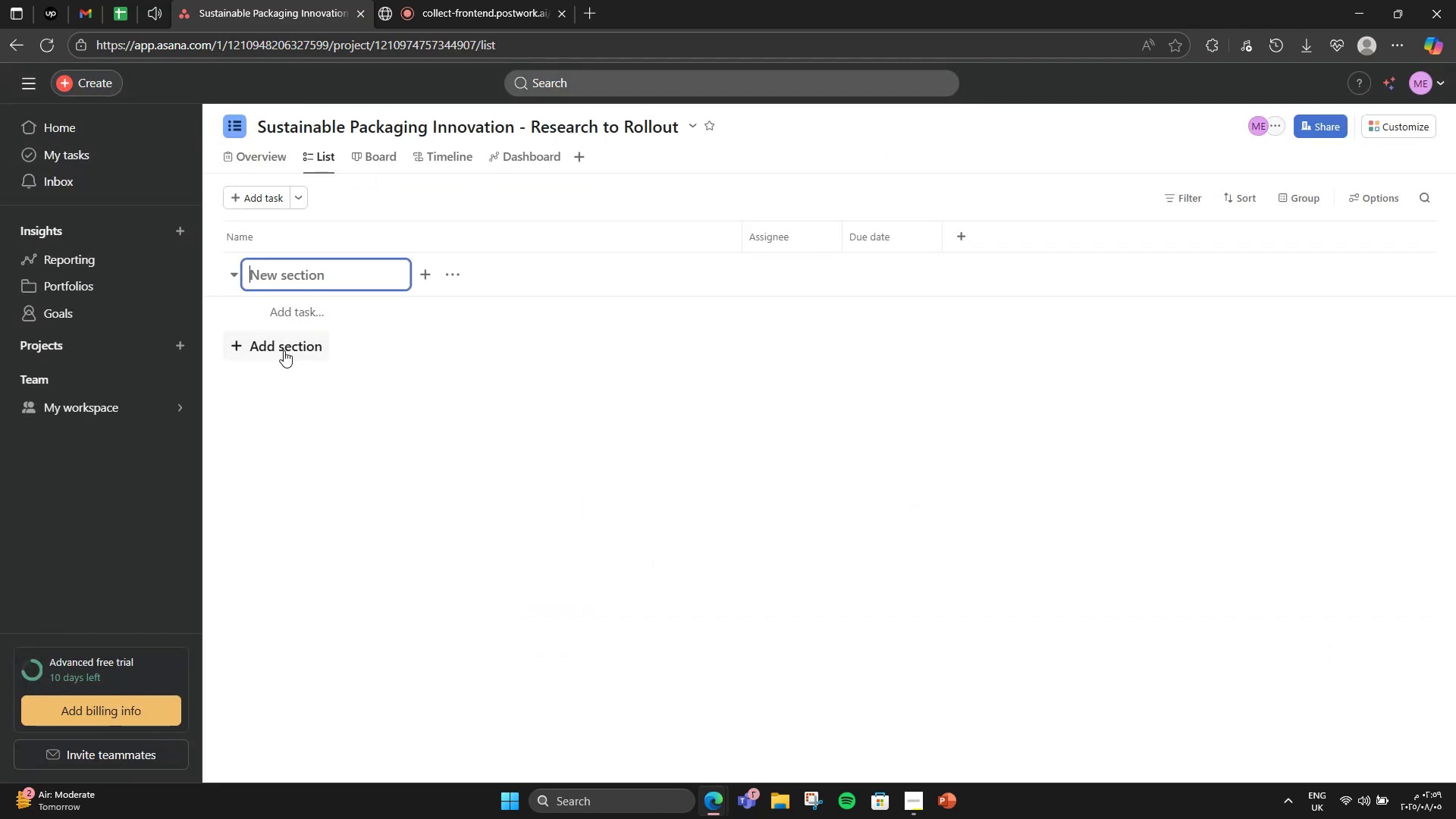 
type(Research & Benchmarking)
 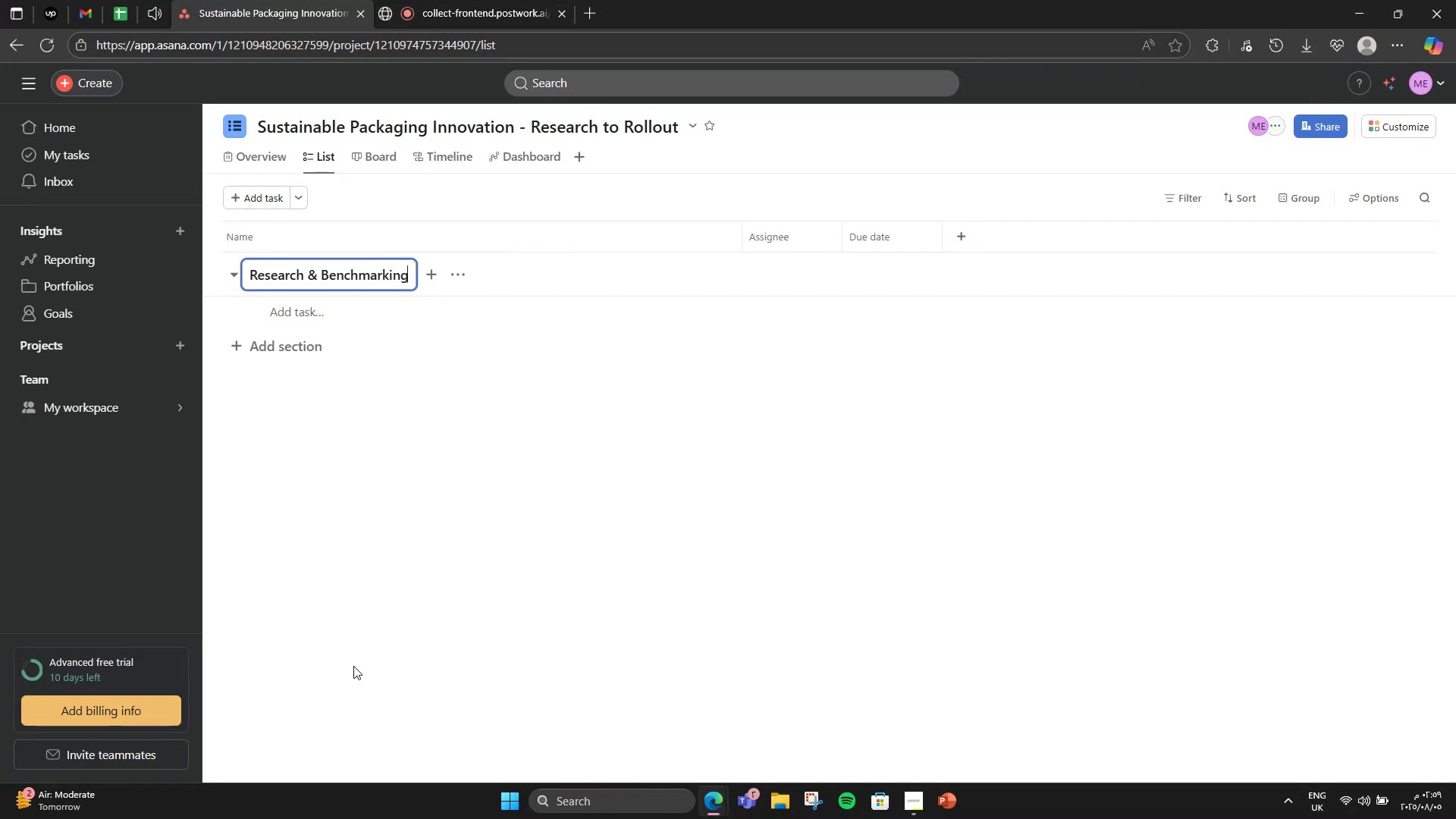 
left_click([291, 350])
 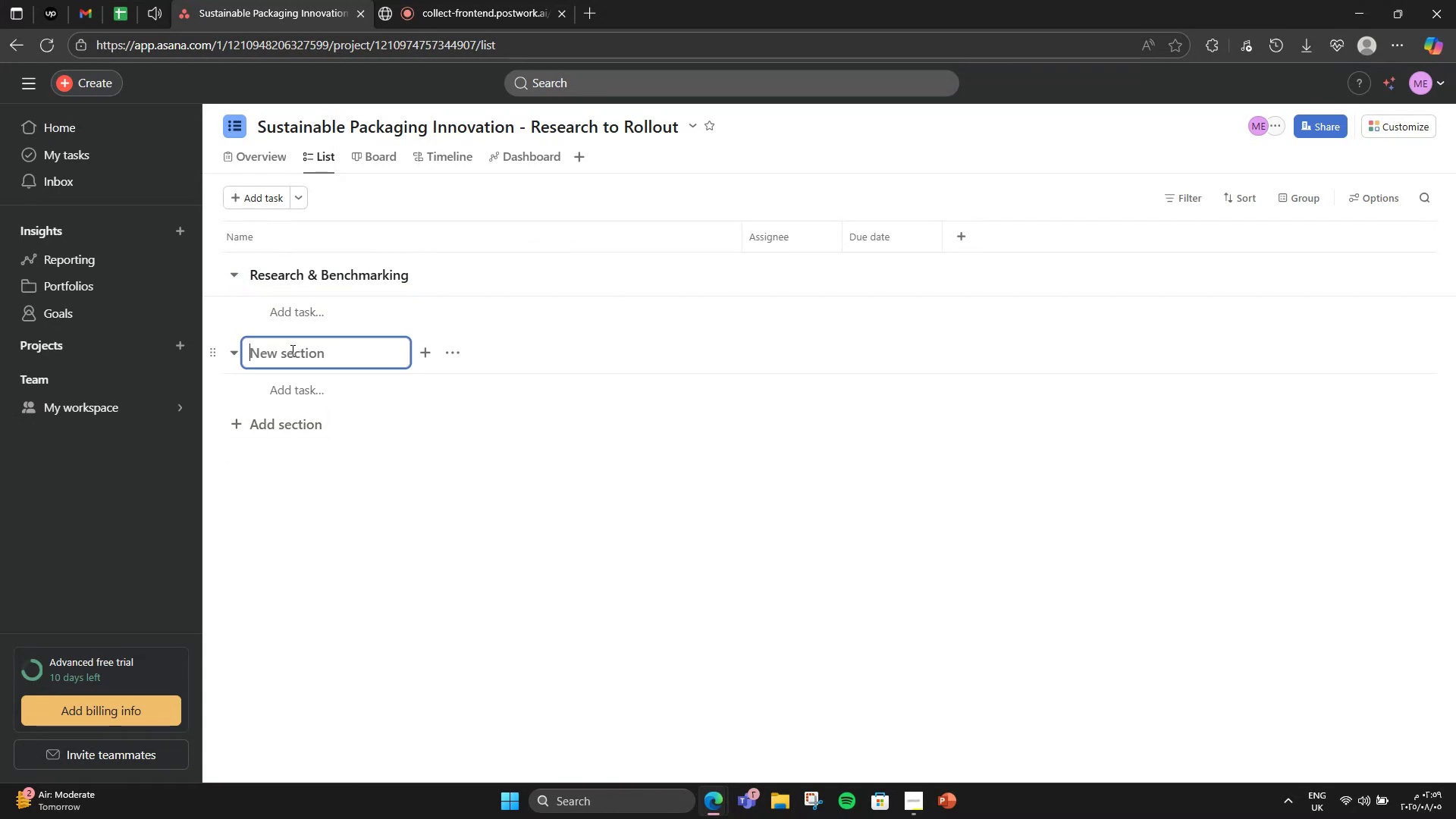 
type(Concept Development)
 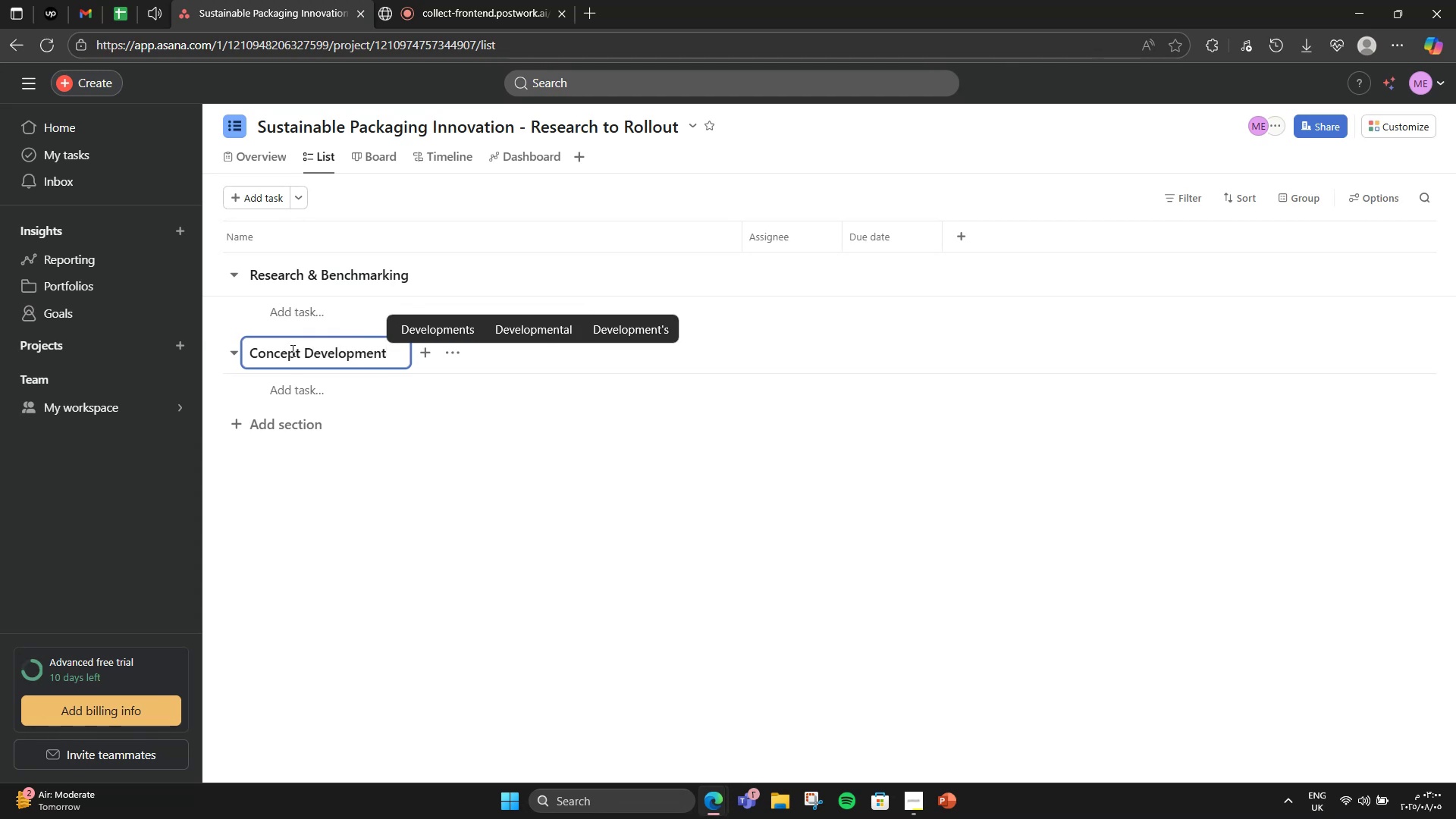 
left_click([299, 428])
 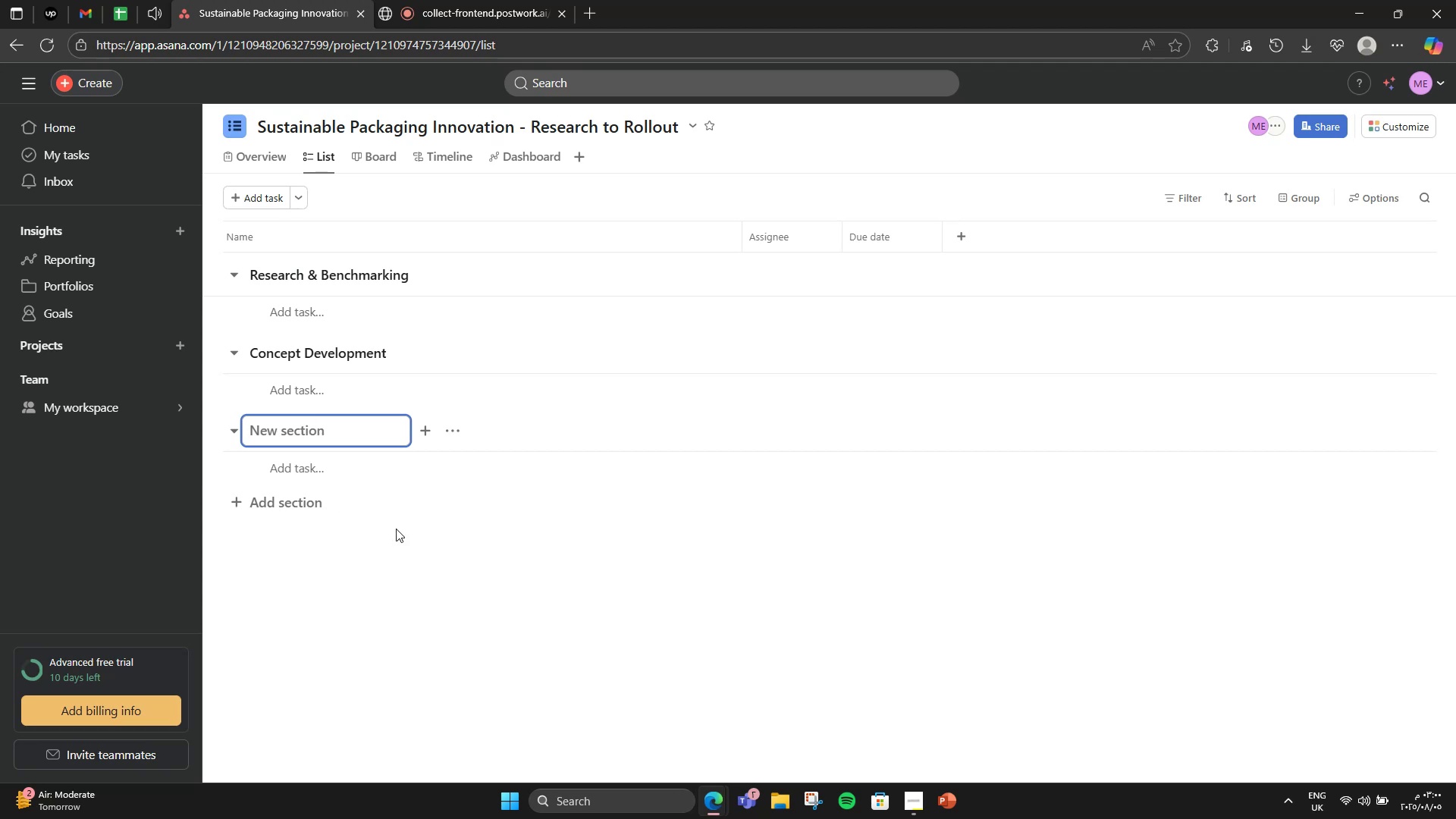 
wait(12.25)
 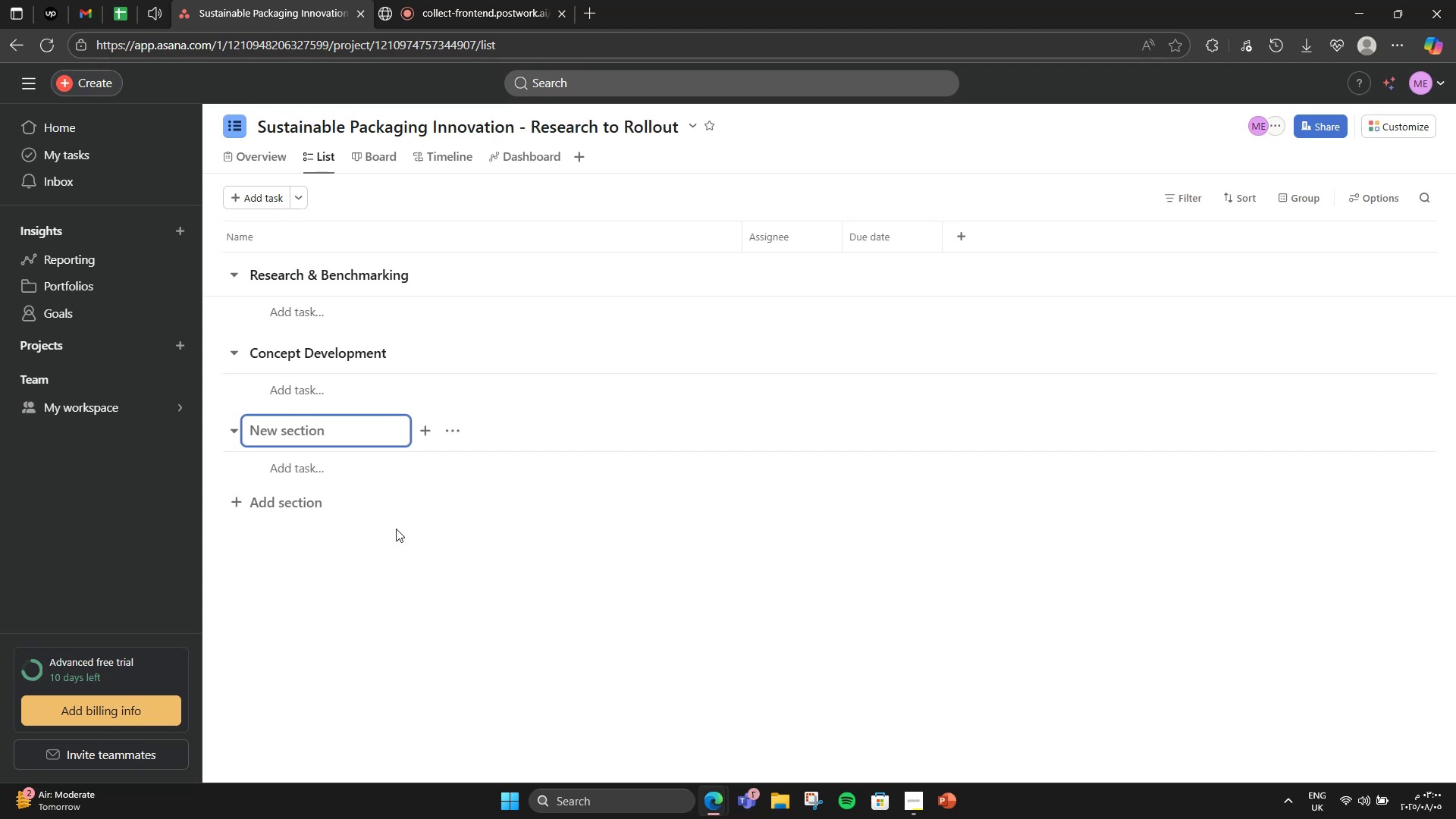 
type(Testing & Valif)
key(Backspace)
type(dation)
 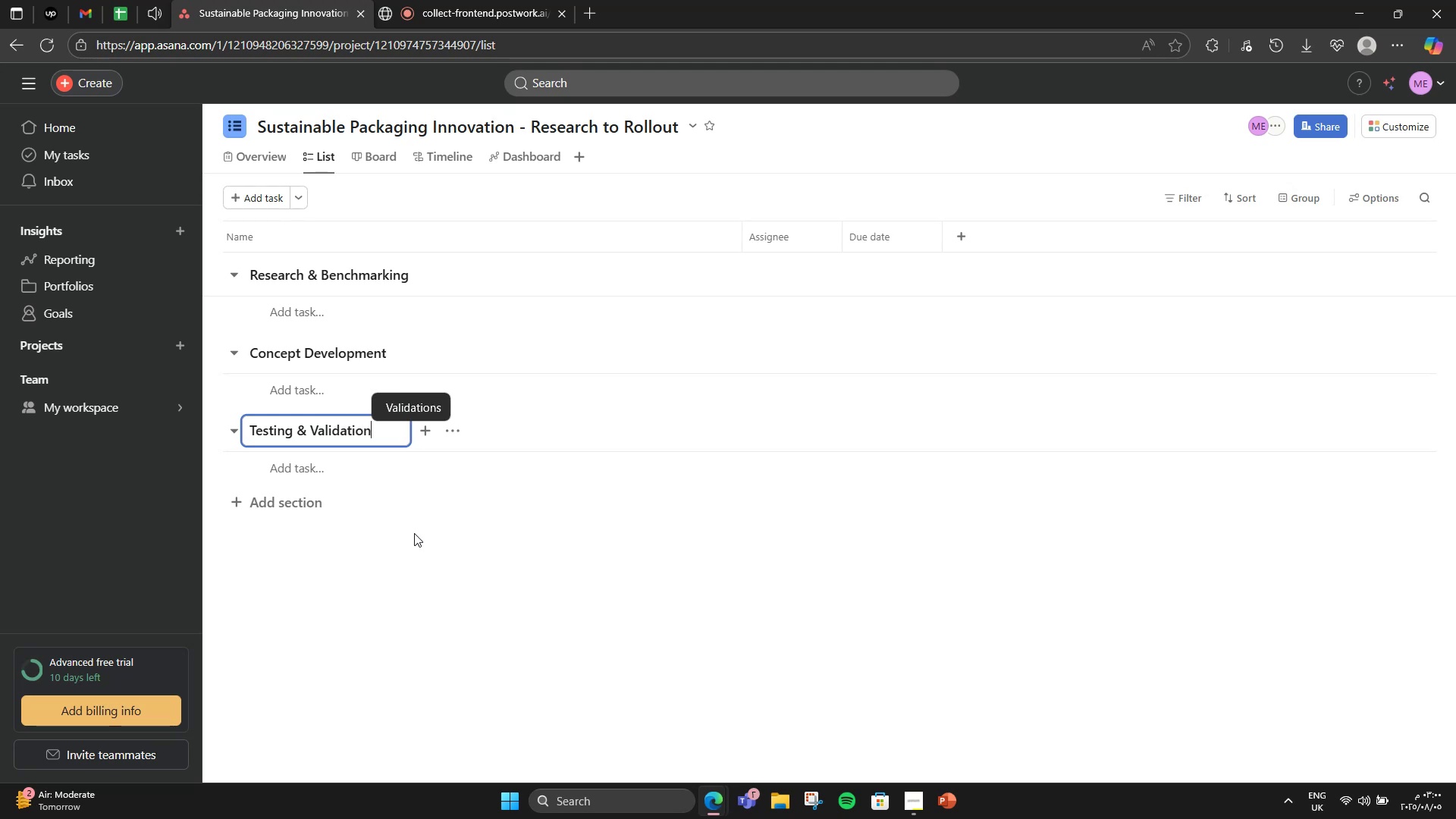 
left_click([312, 500])
 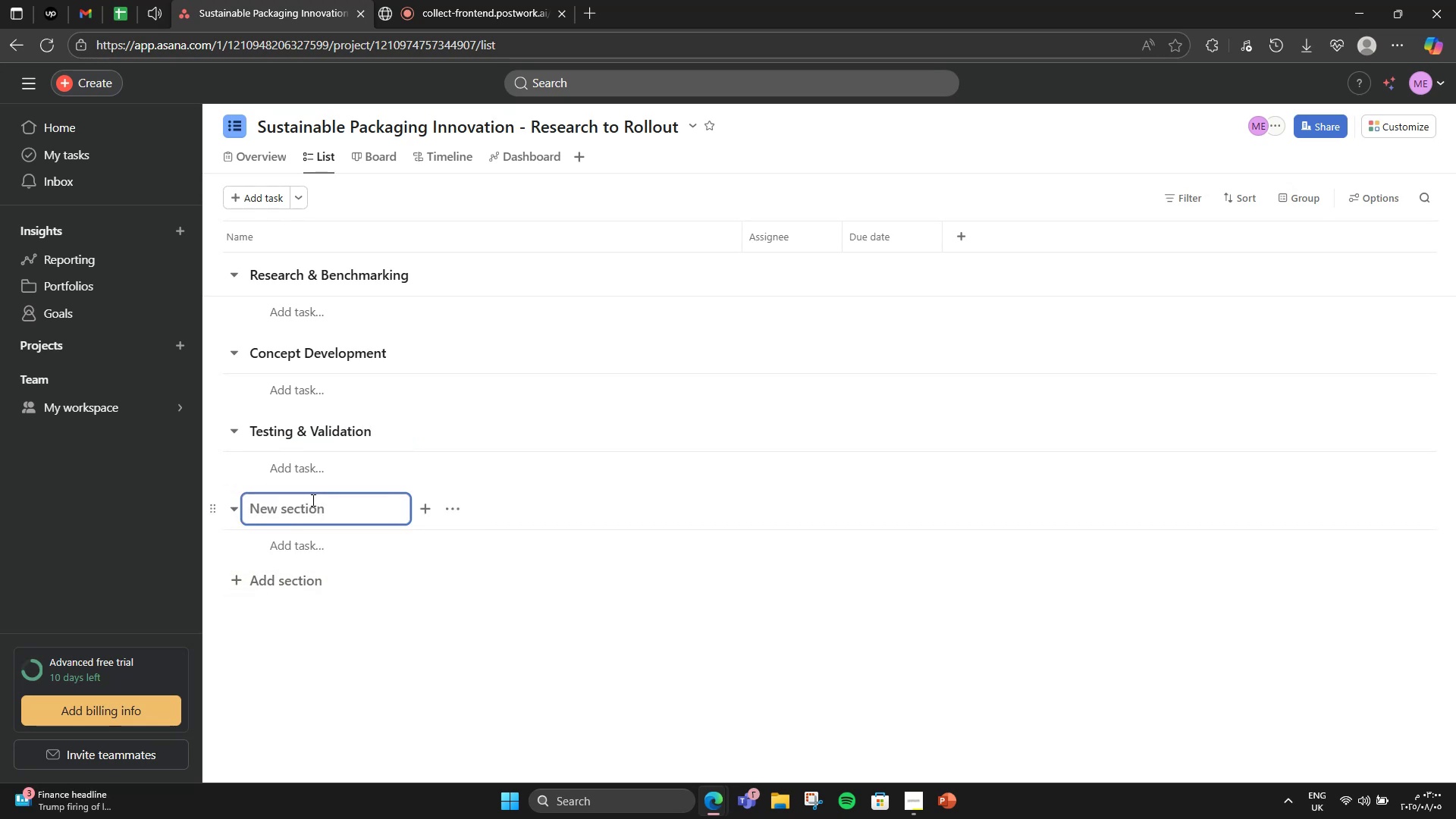 
type(Launh)
key(Backspace)
type(ch Preparation)
 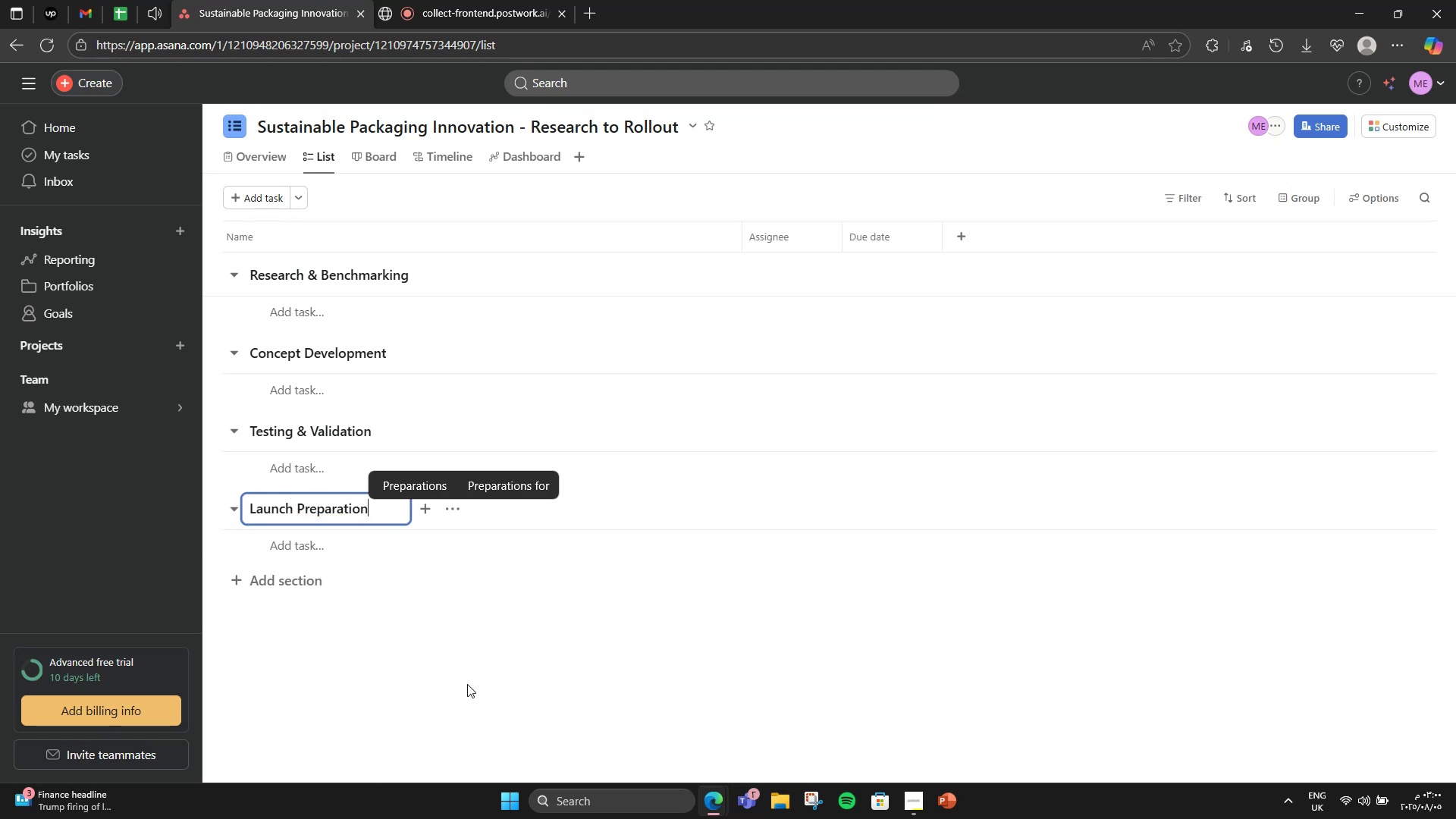 
scroll: coordinate [400, 604], scroll_direction: down, amount: 2.0
 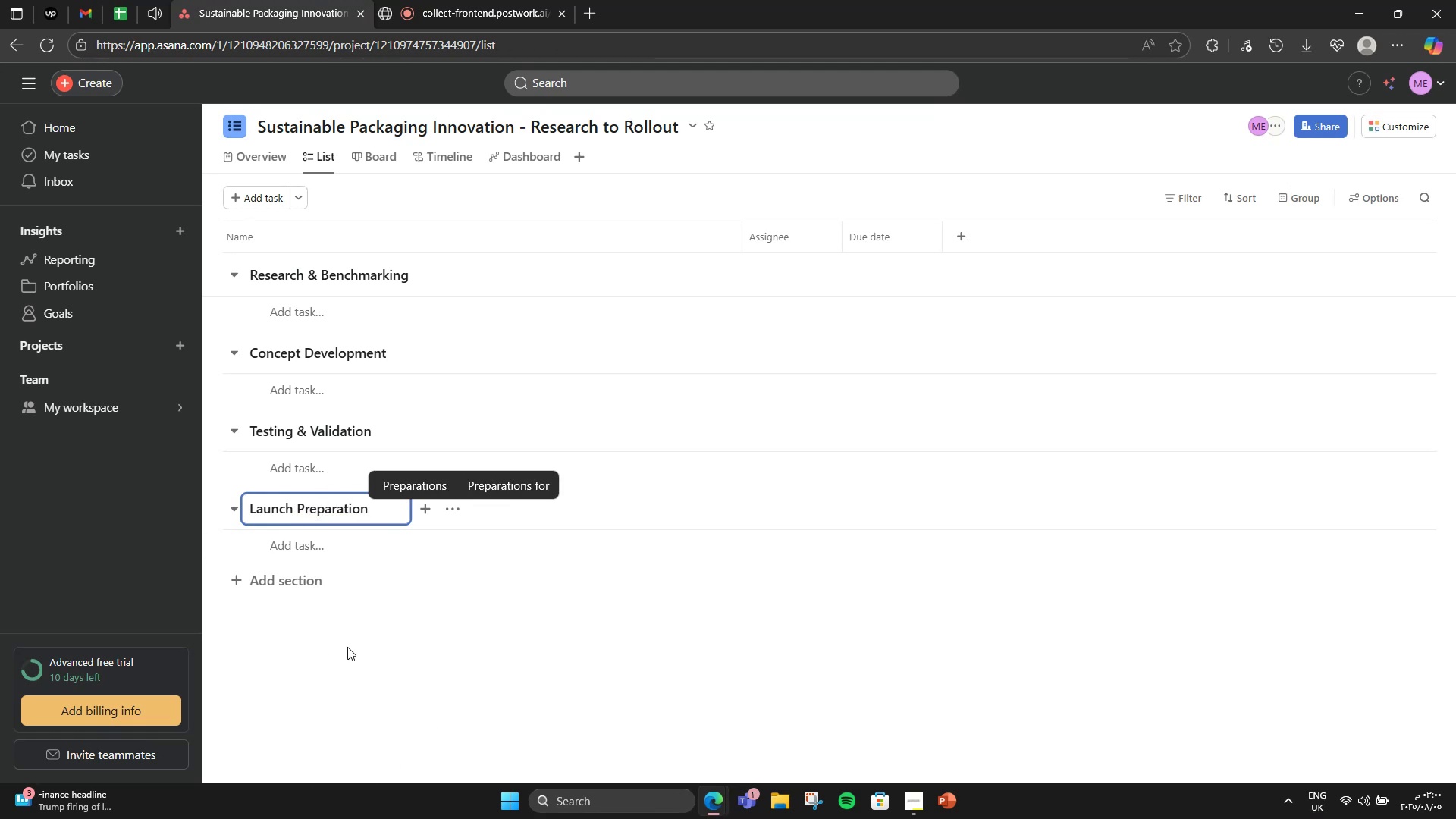 
left_click([345, 648])
 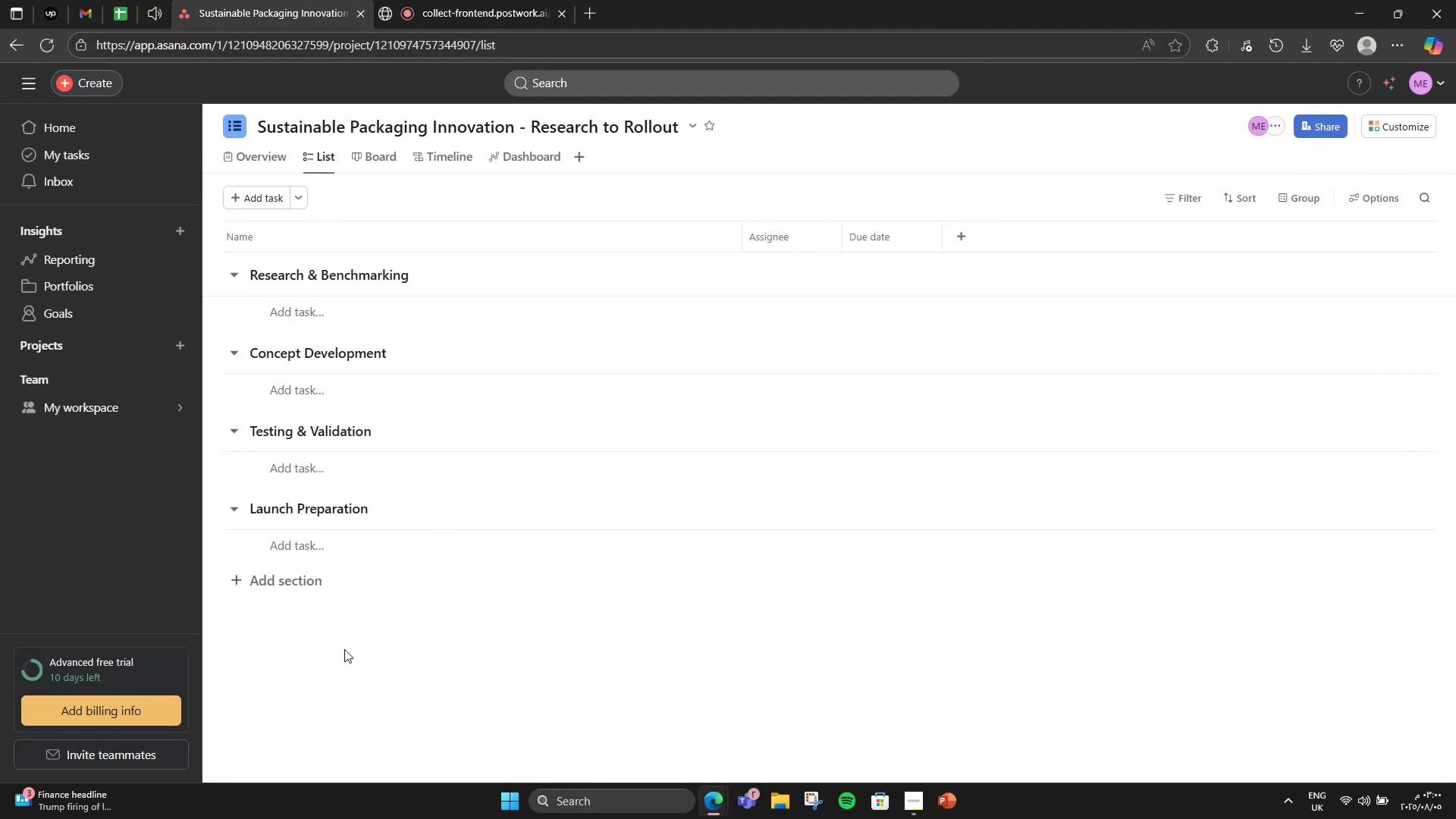 
wait(7.77)
 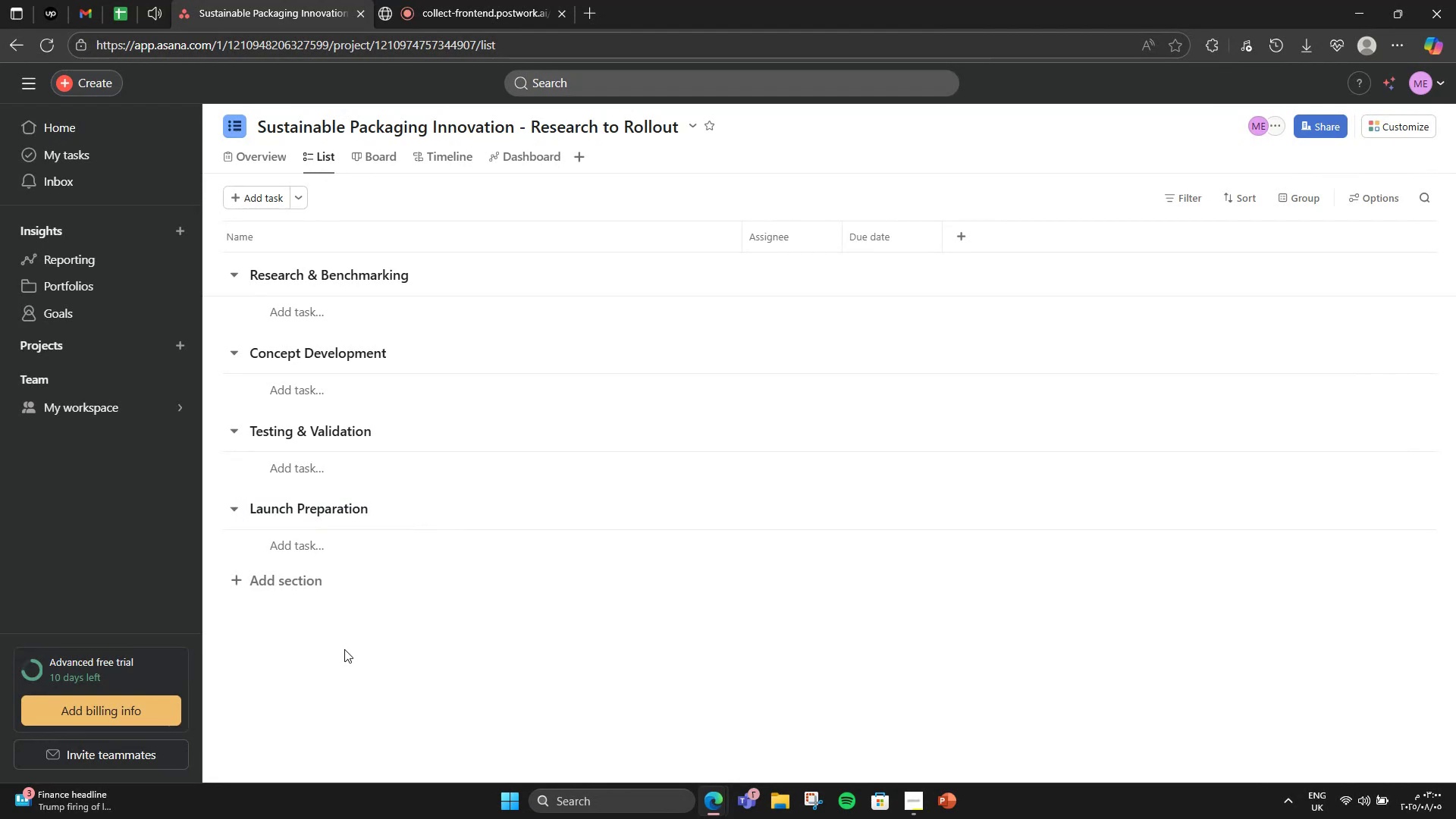 
left_click([331, 306])
 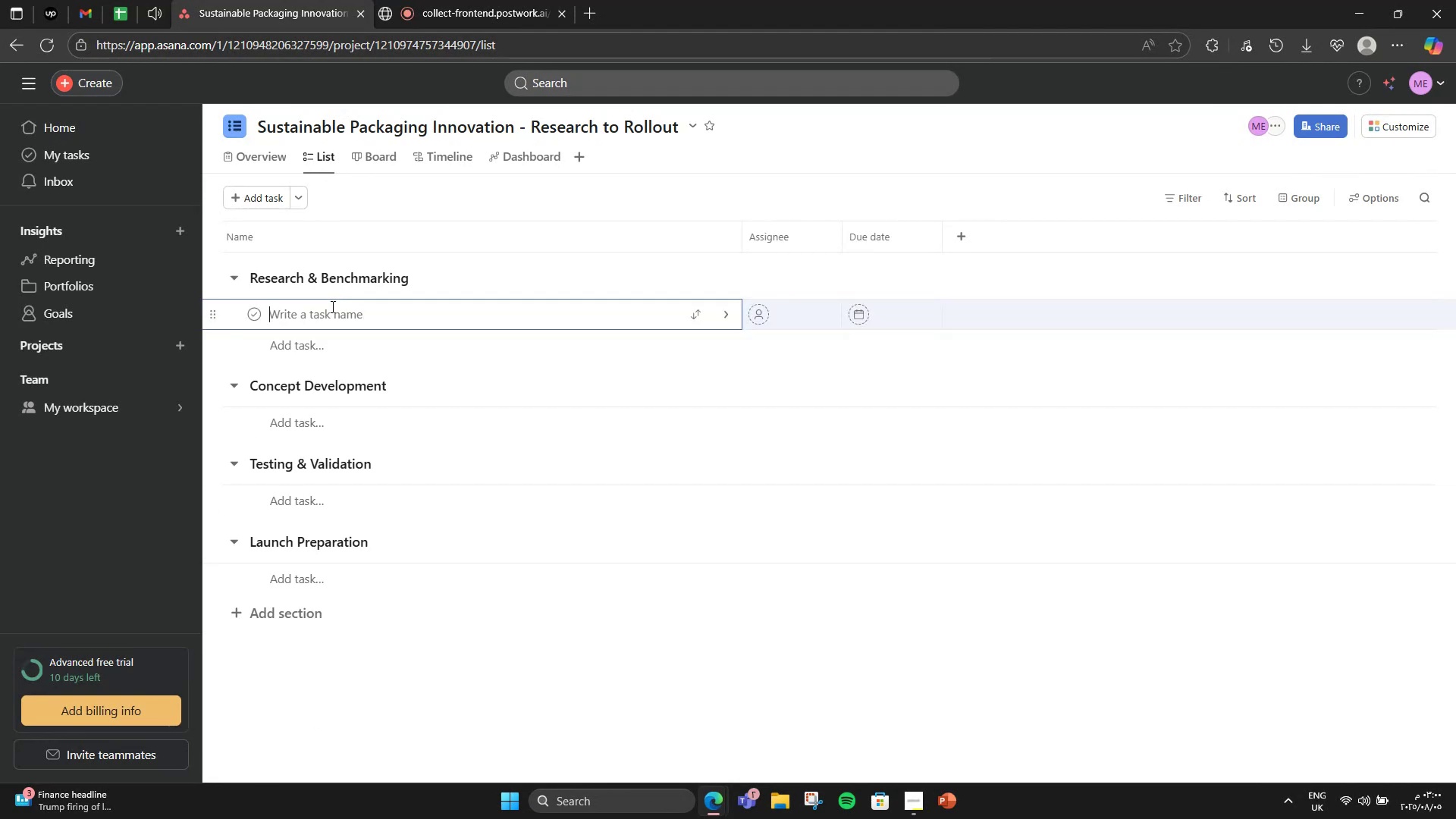 
type(Analyse Ci)
key(Backspace)
type(urrent packaging waste data)
 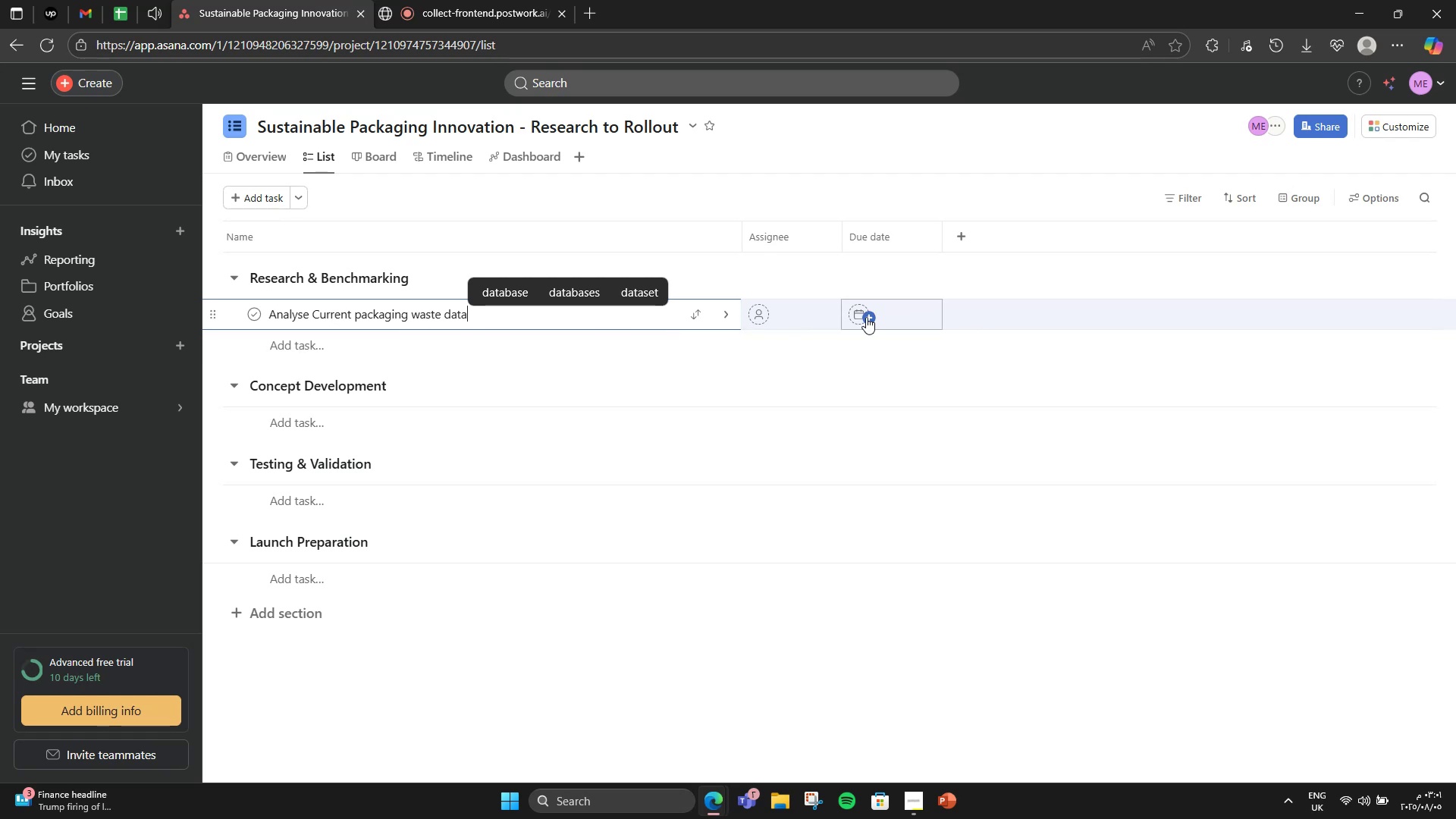 
left_click([871, 317])
 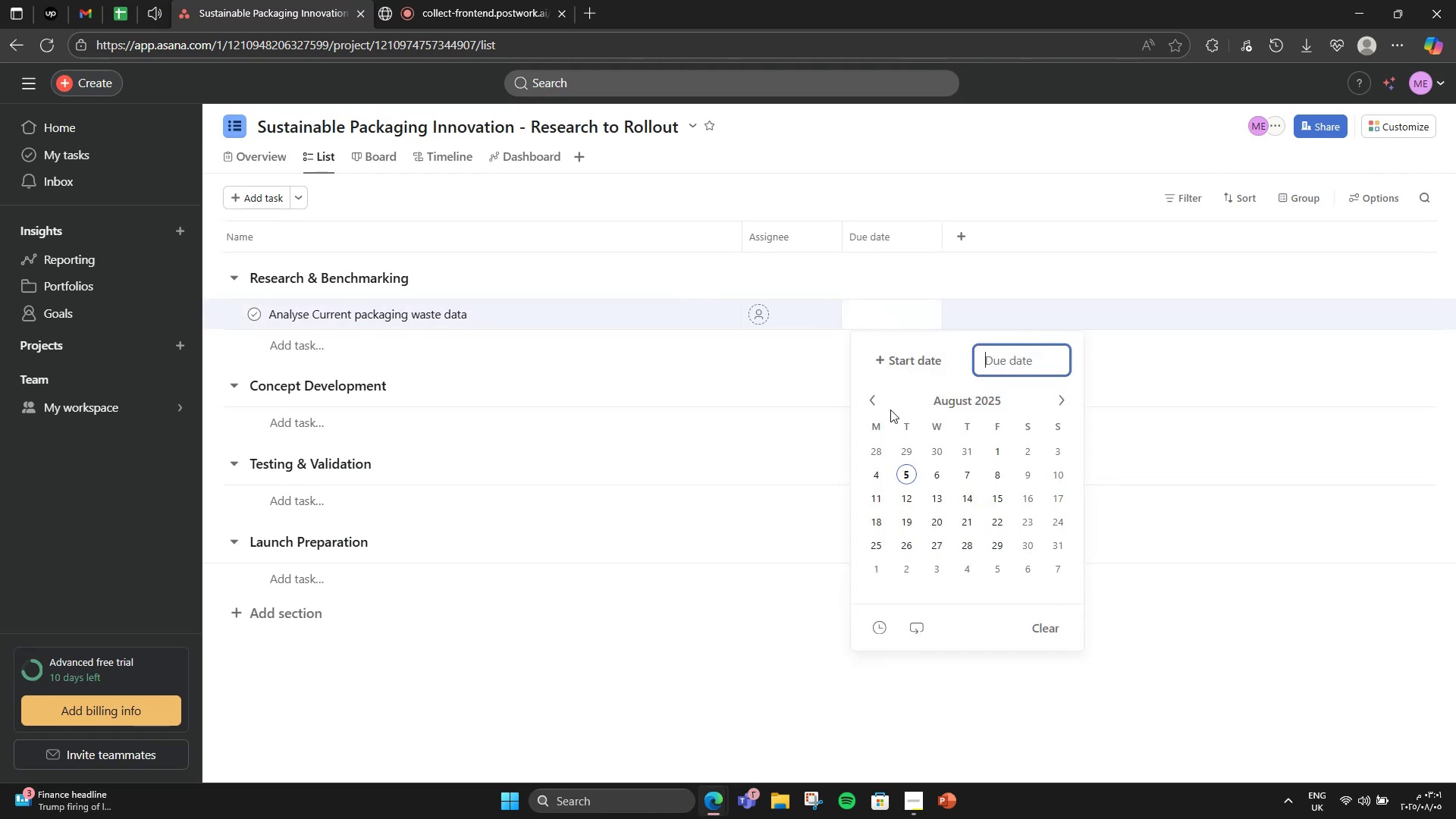 
wait(6.18)
 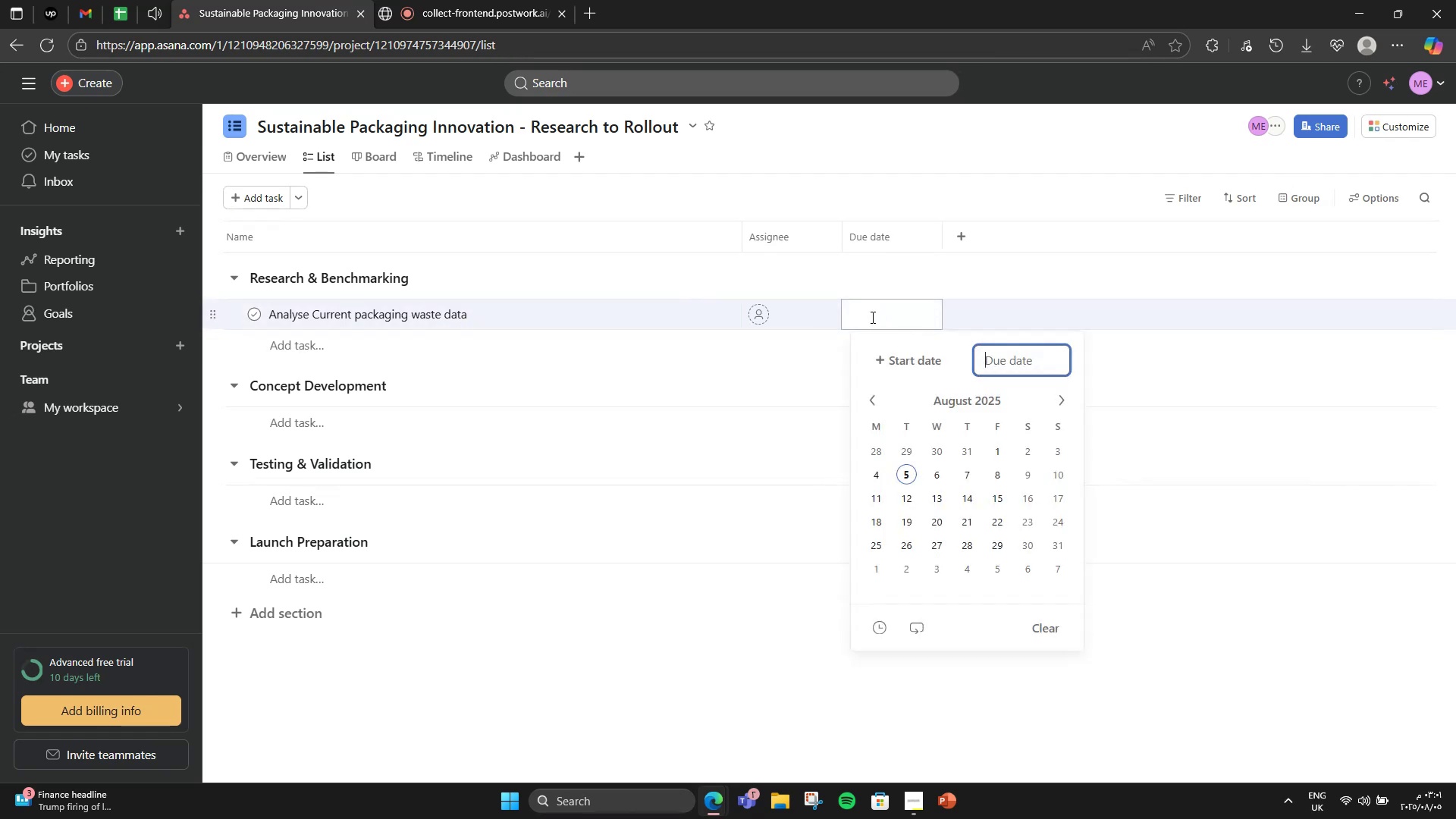 
left_click([919, 366])
 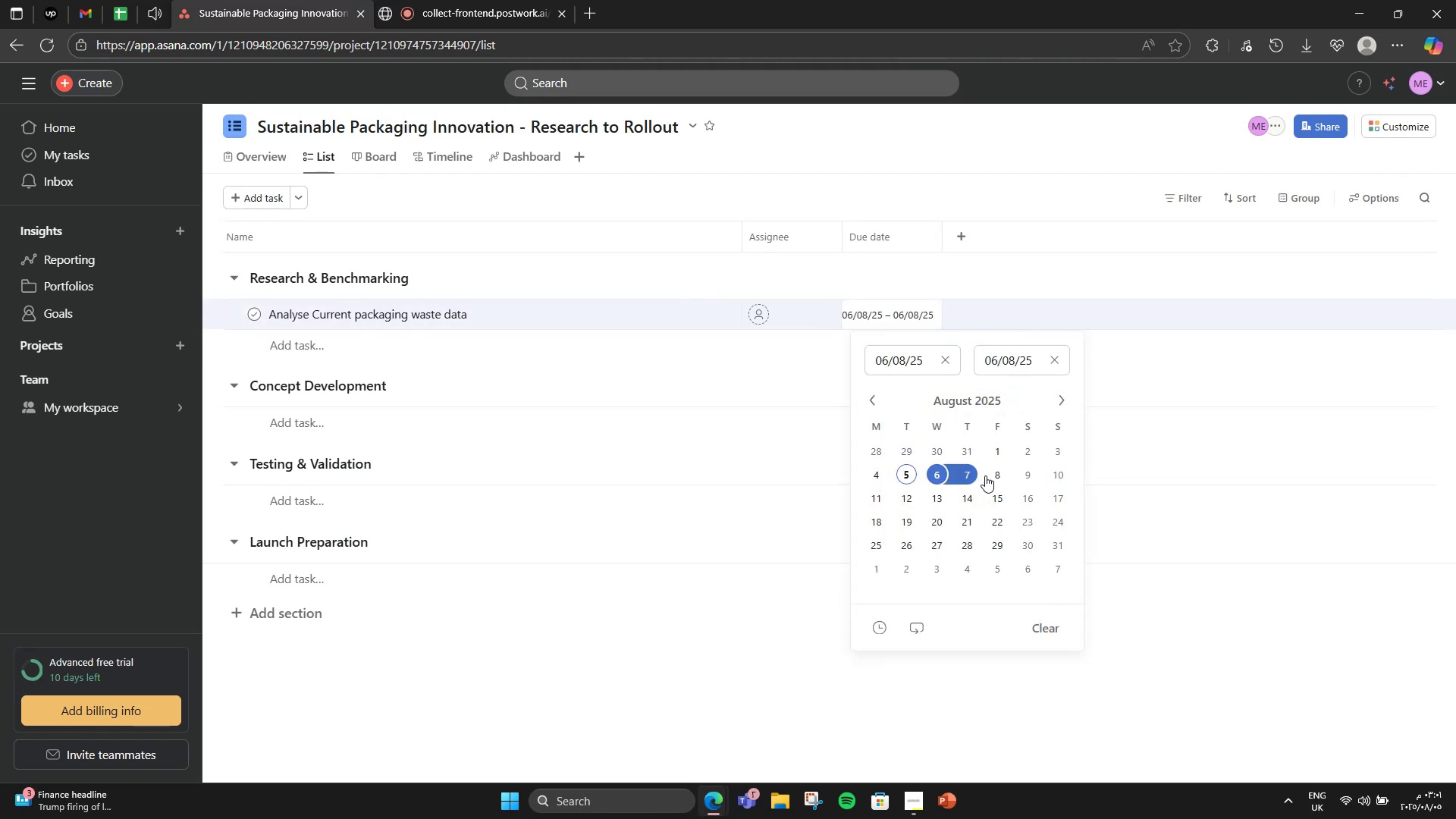 
double_click([995, 472])
 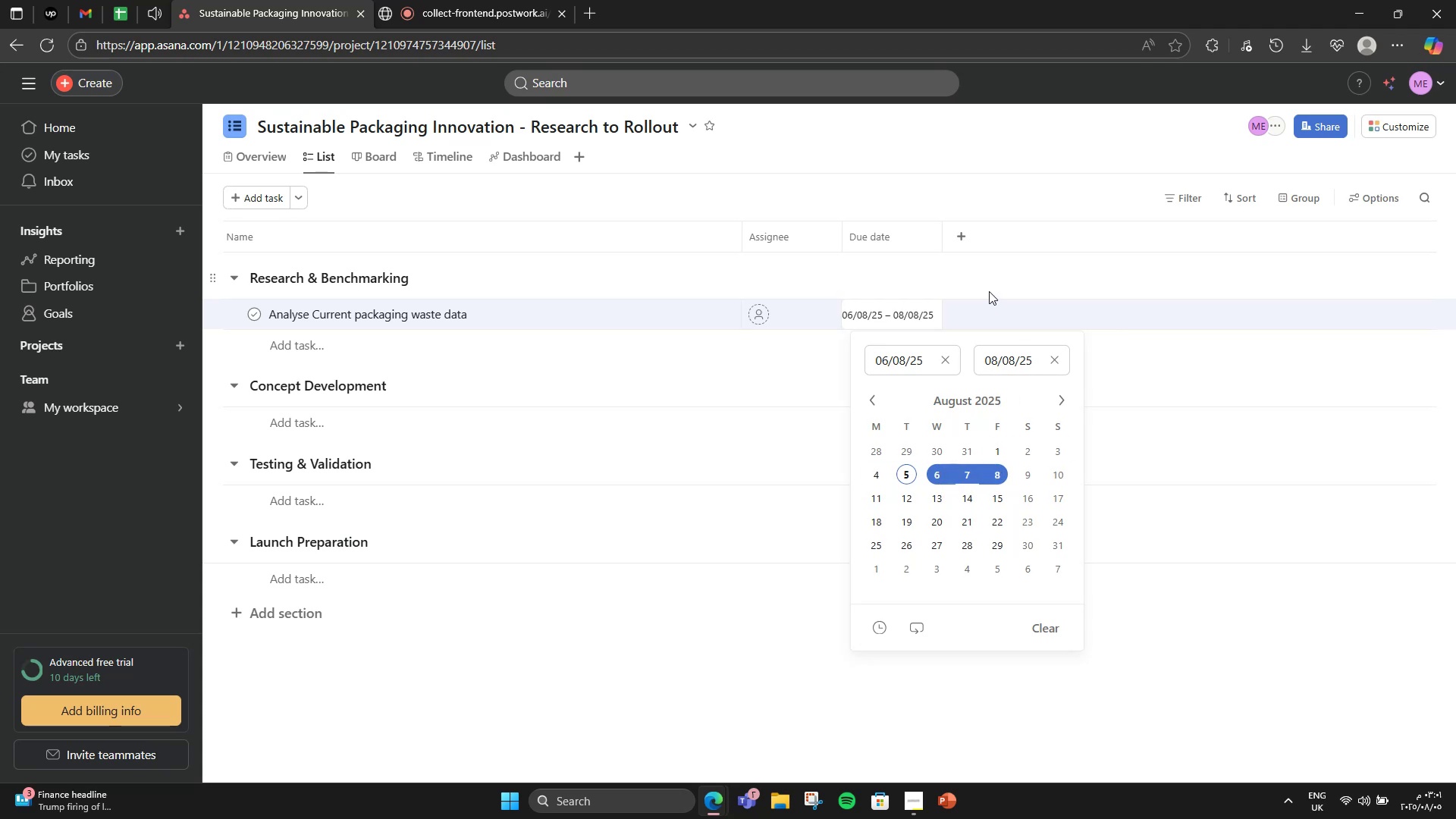 
left_click([989, 291])
 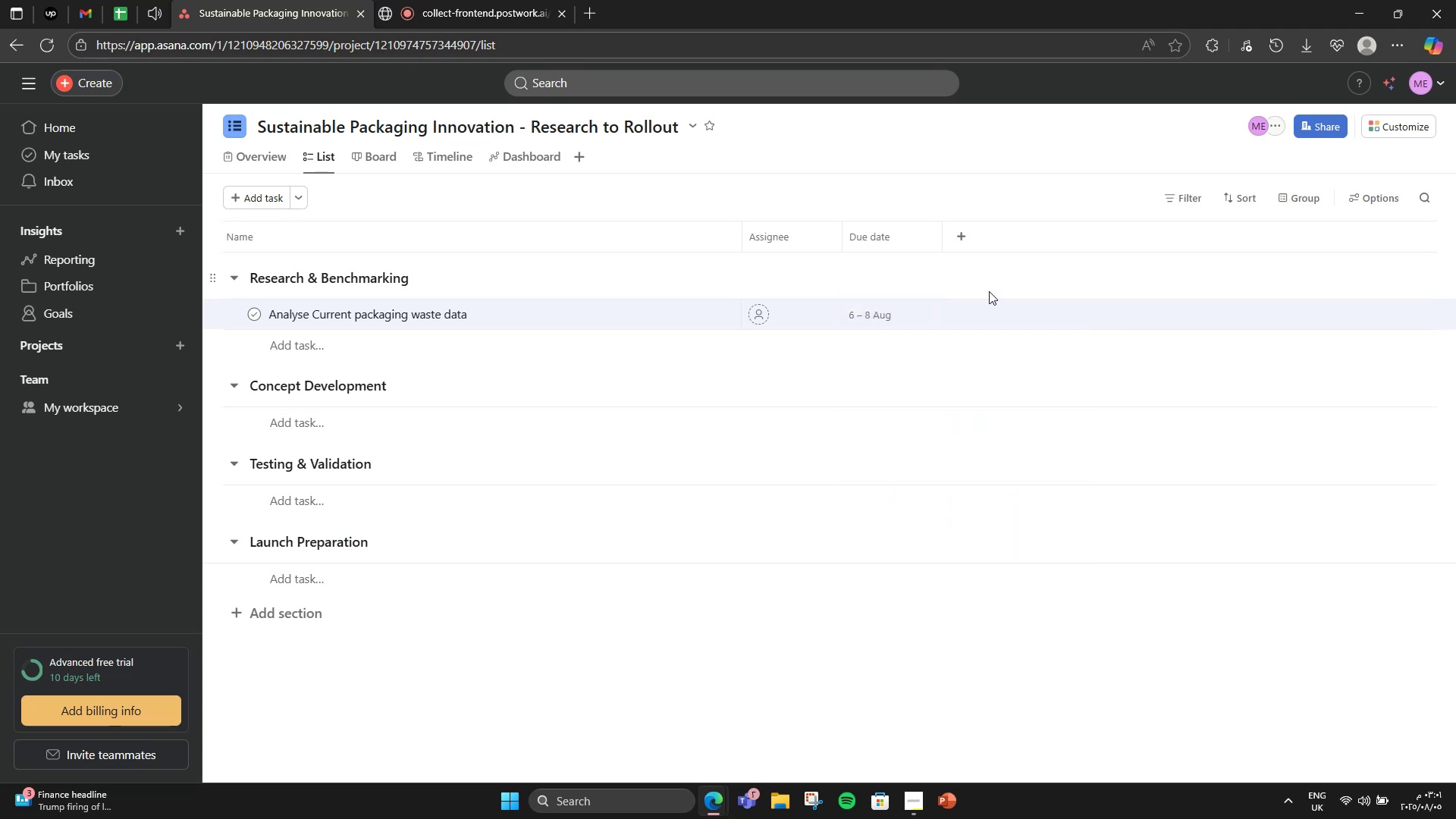 
left_click([943, 221])
 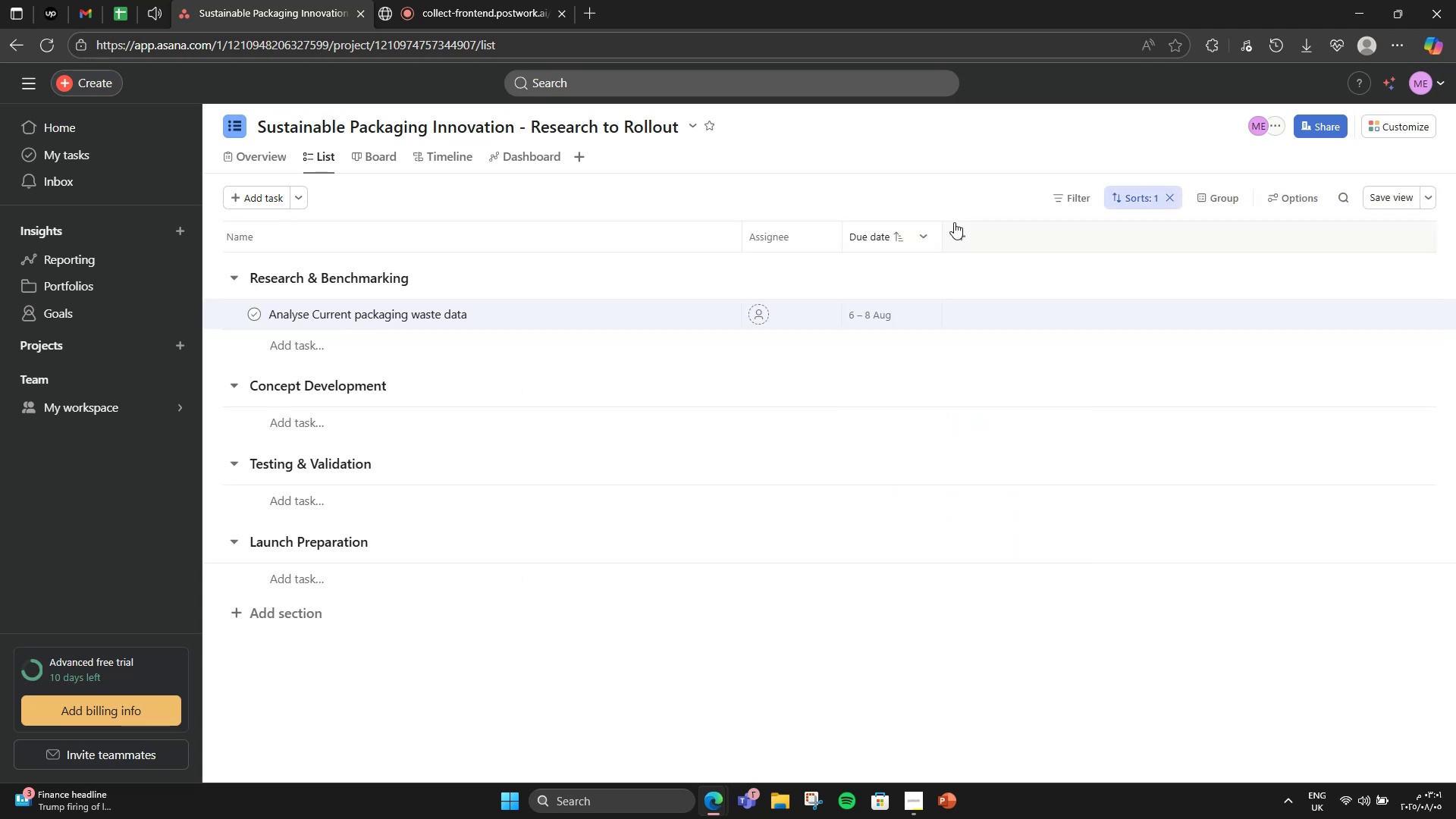 
left_click([954, 222])
 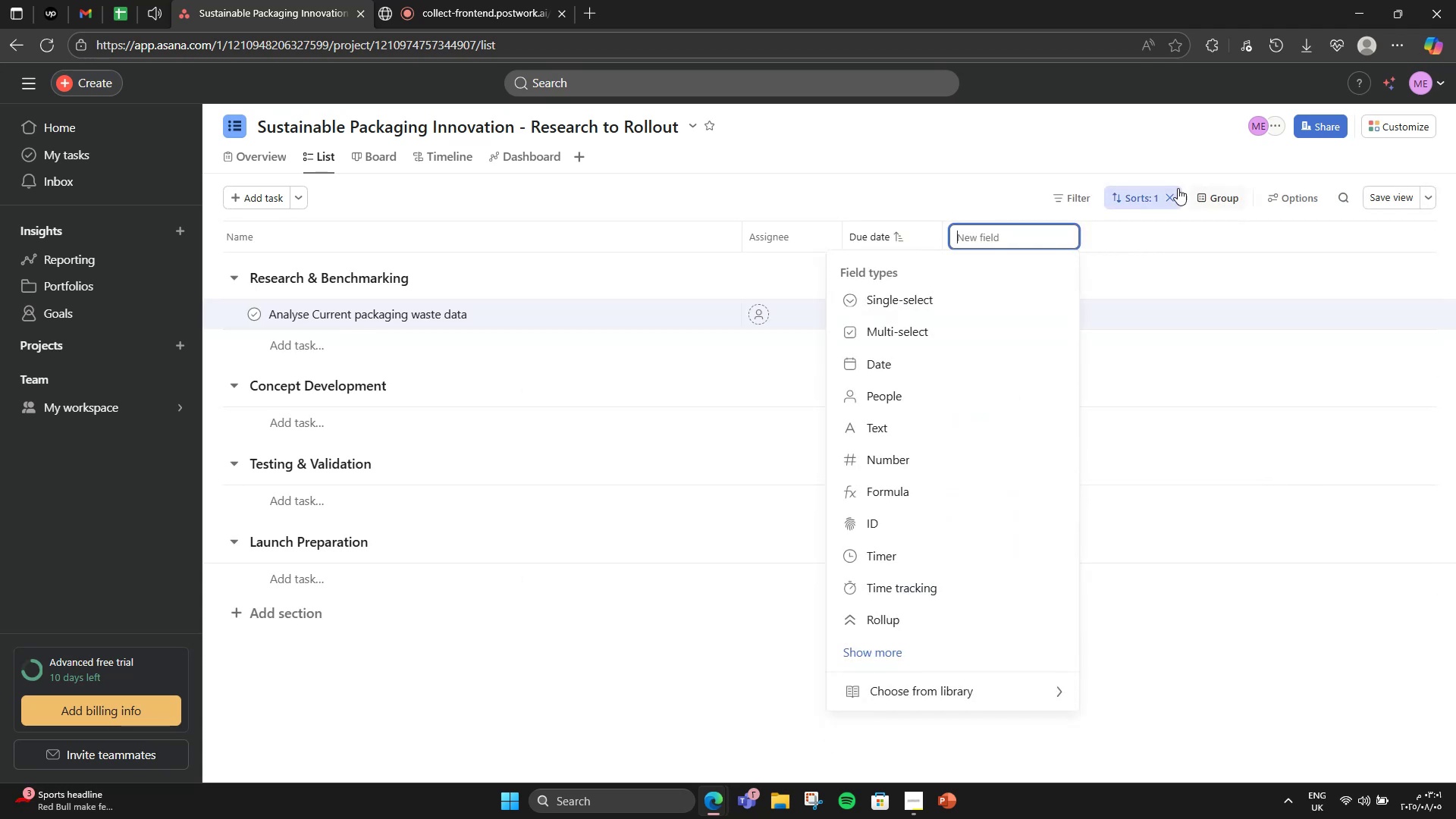 
left_click([1168, 200])
 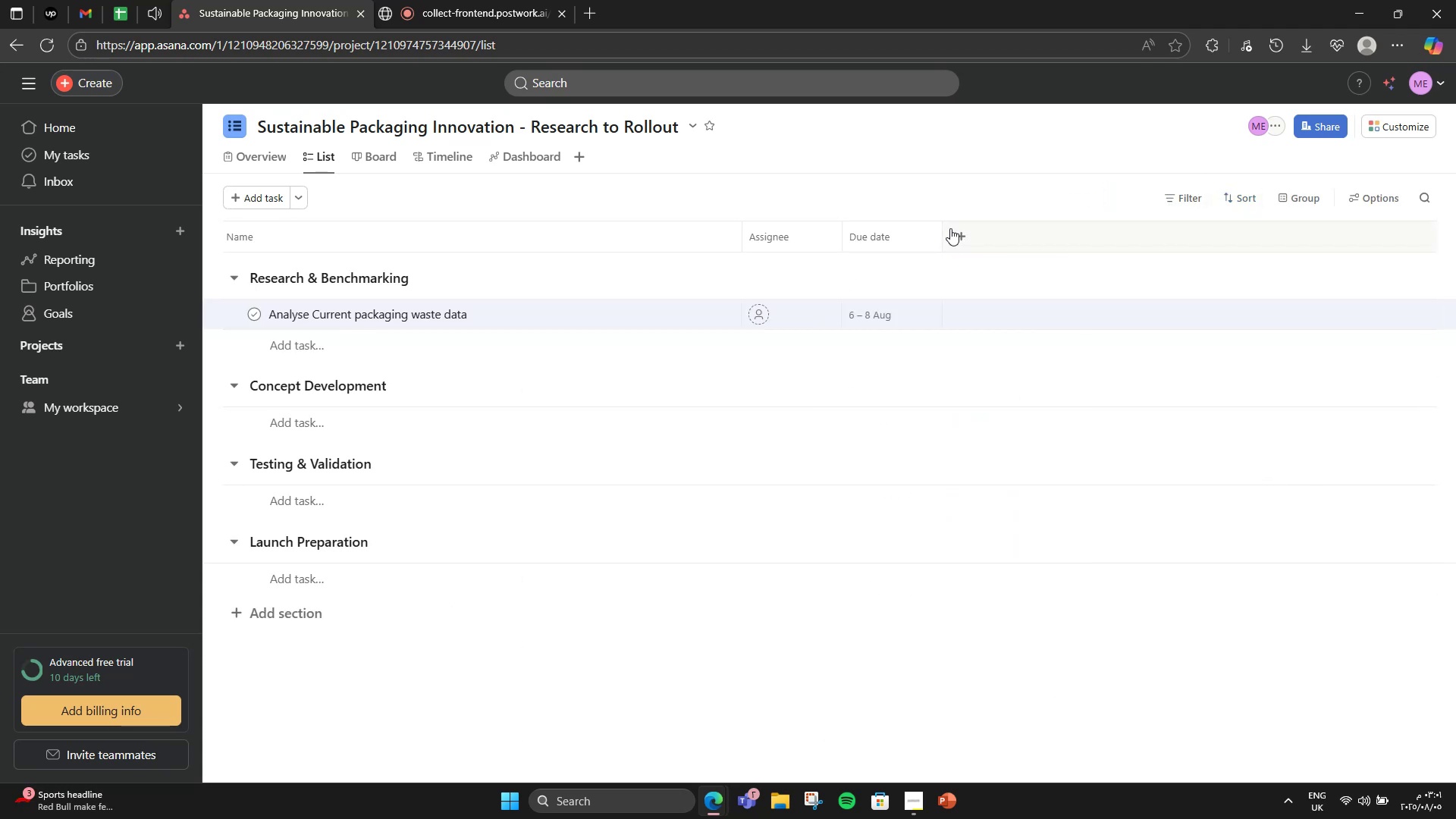 
left_click([951, 229])
 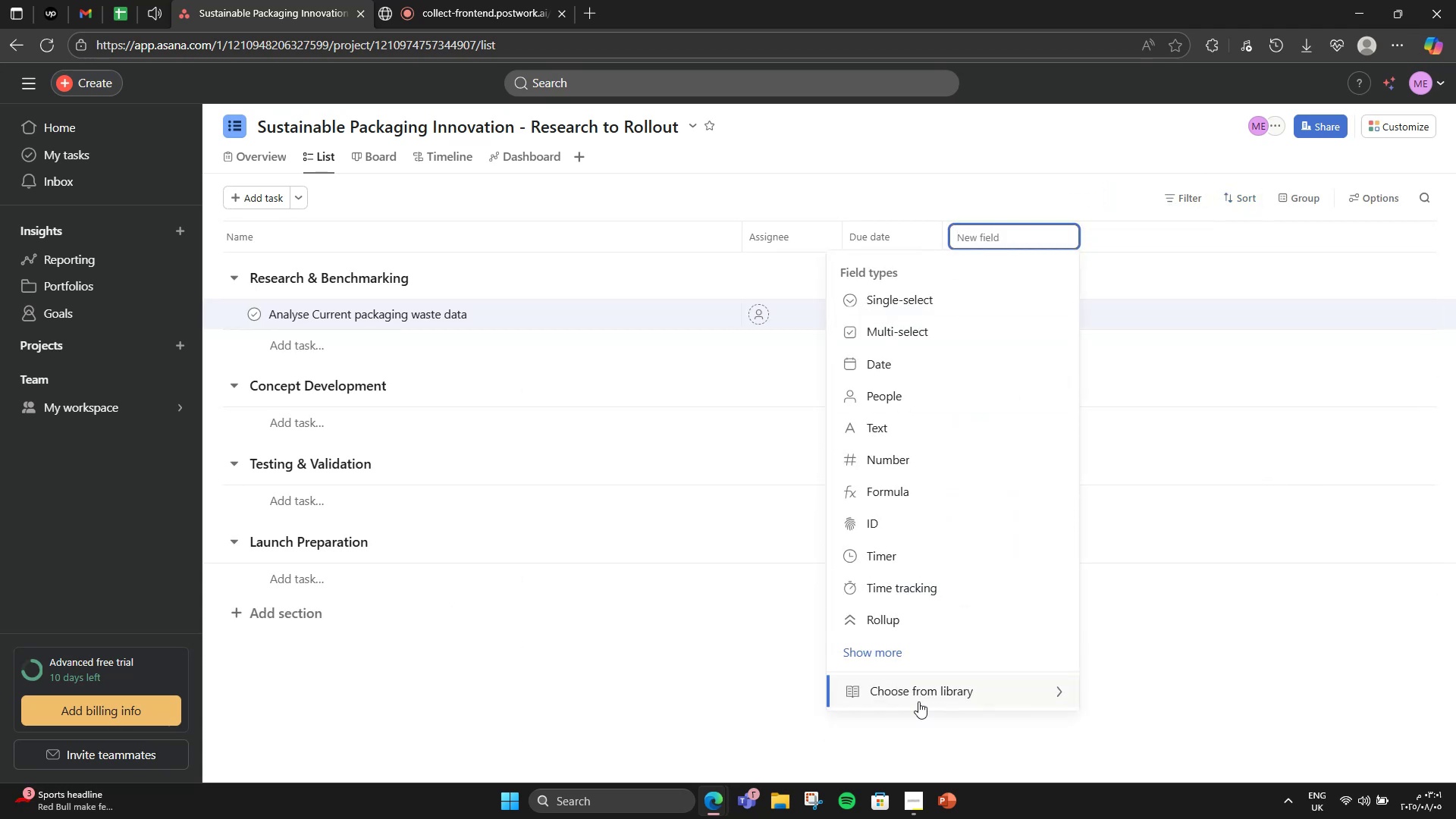 
left_click([919, 702])
 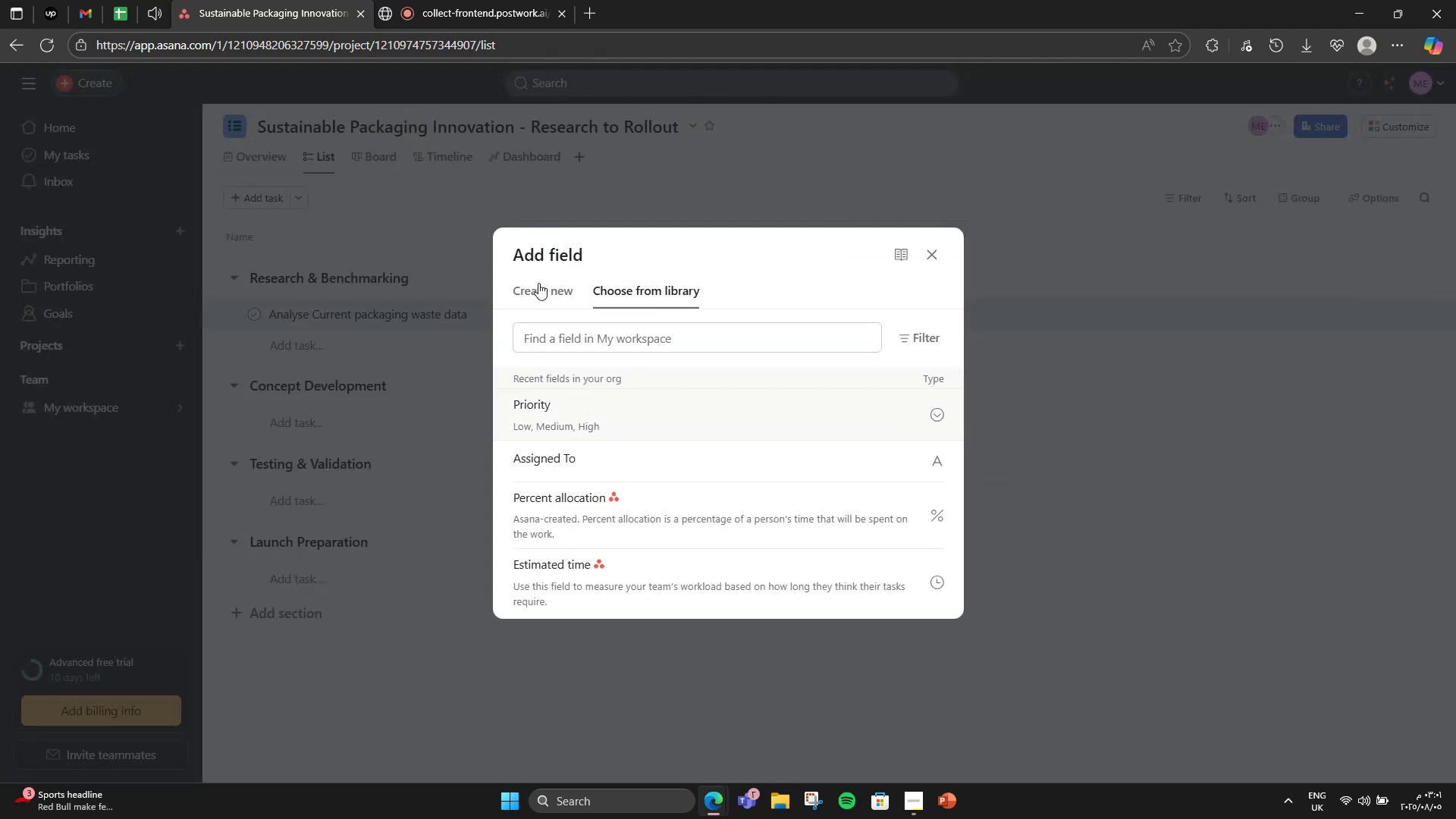 
left_click([544, 284])
 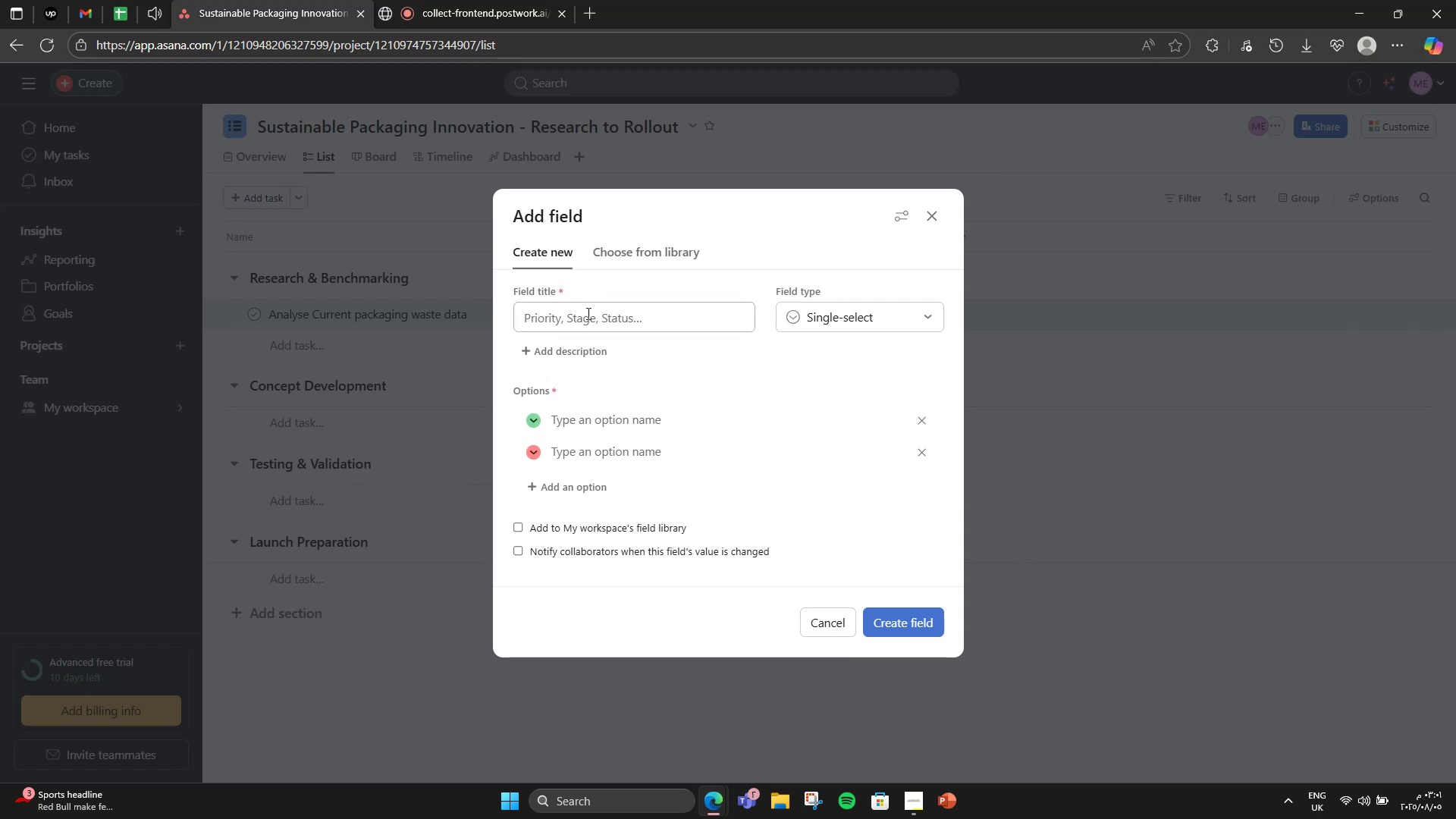 
left_click([587, 313])
 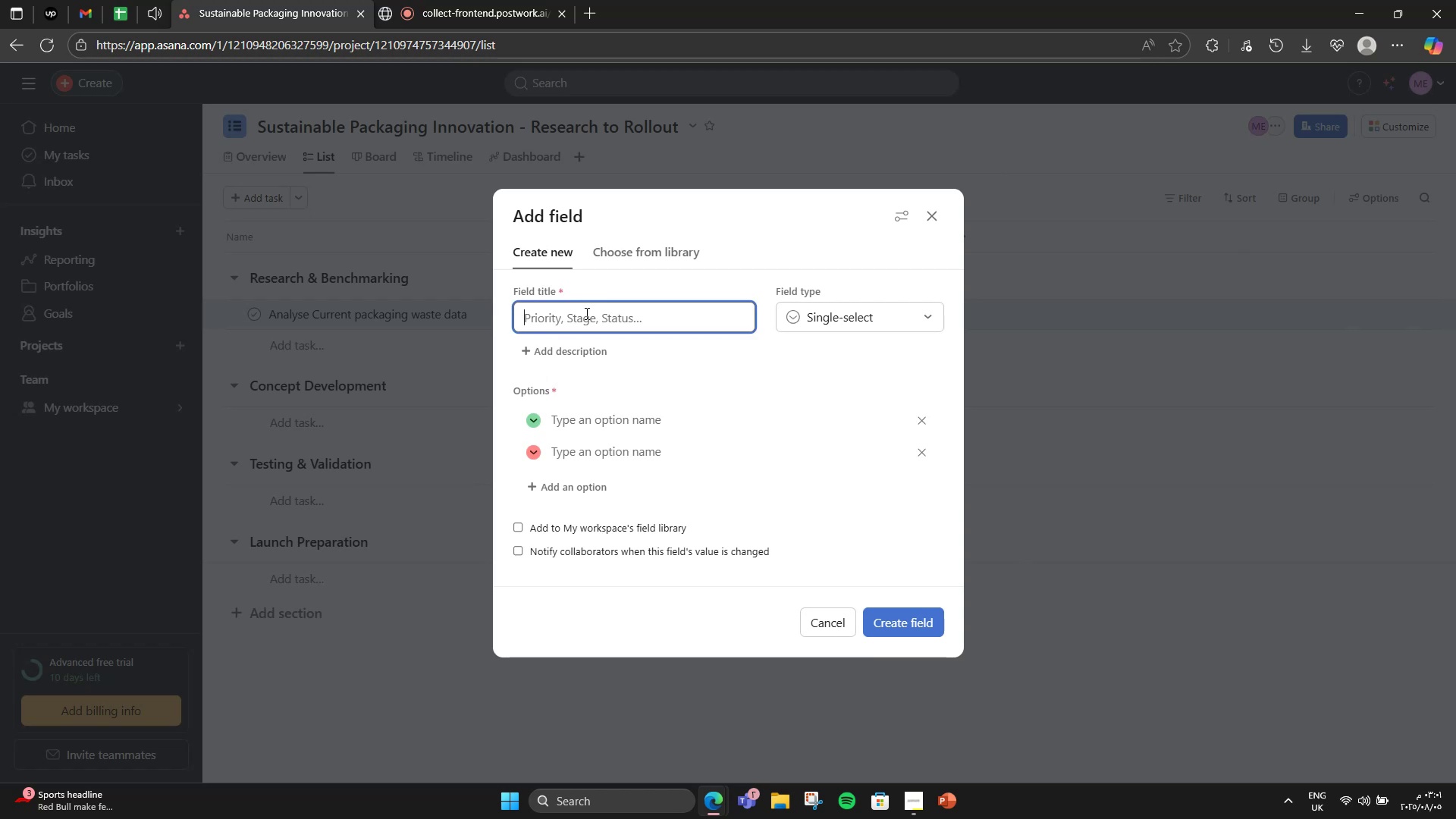 
type(Deo)
key(Backspace)
type(partment)
 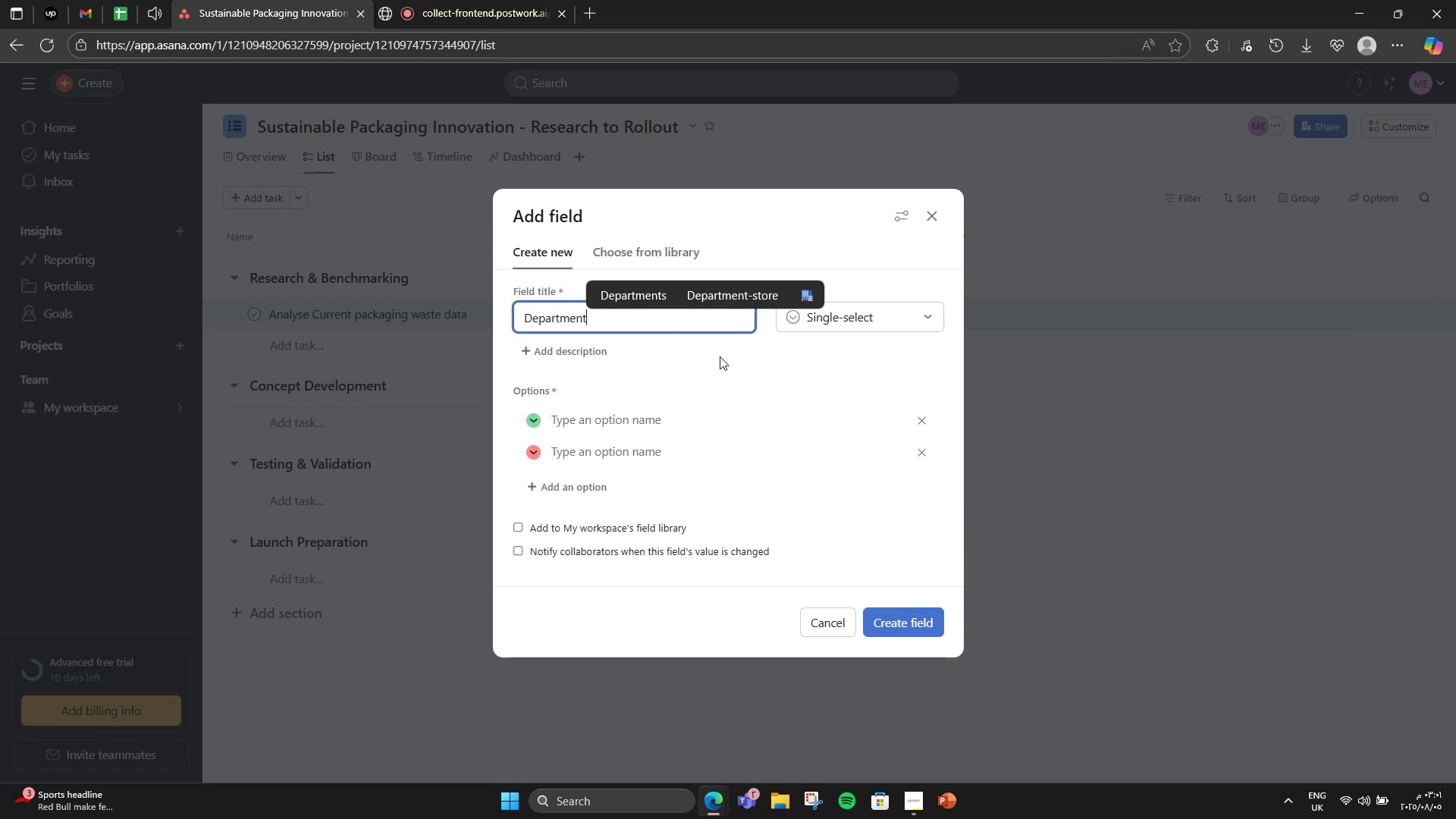 
left_click([720, 356])
 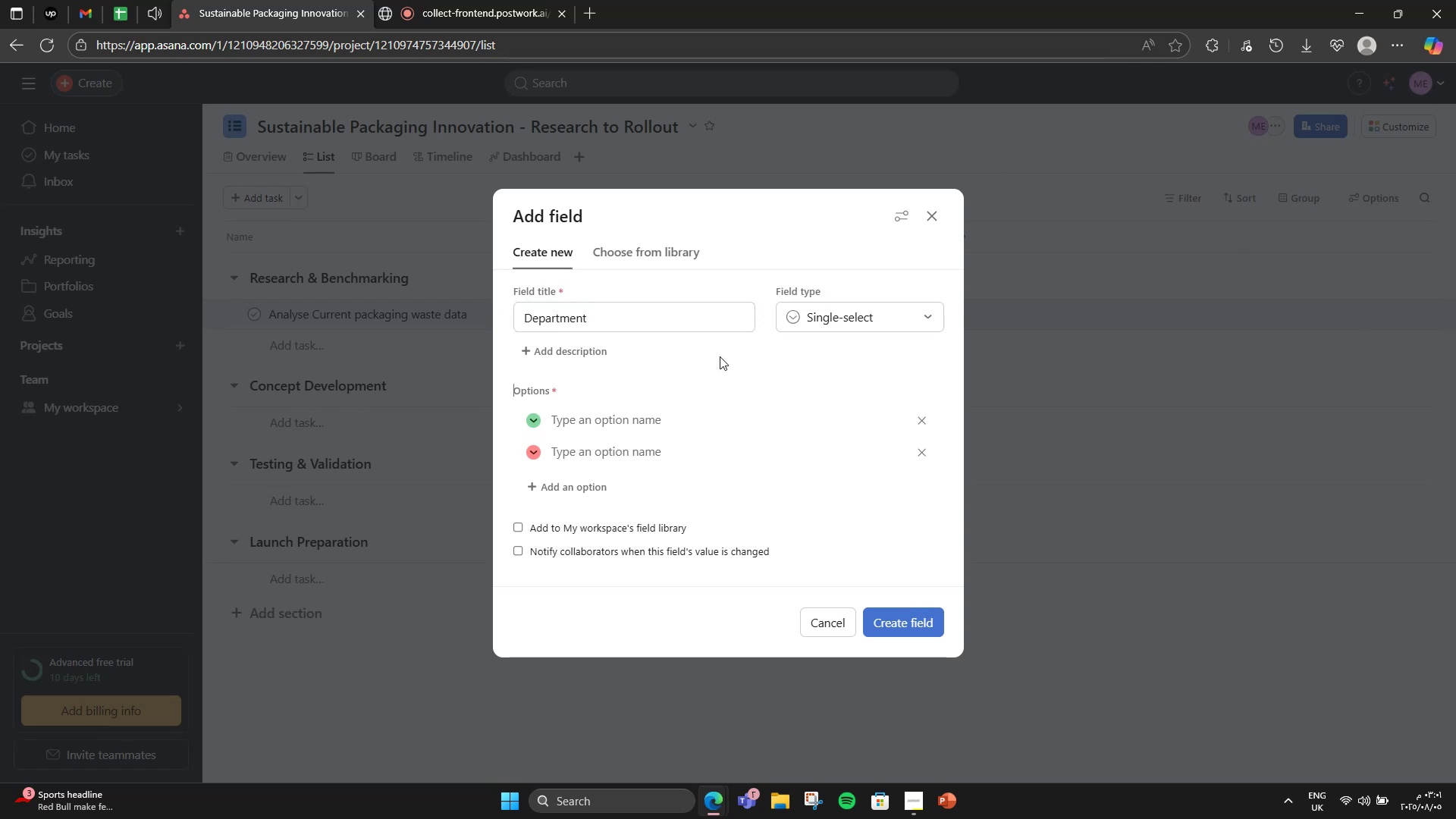 
wait(11.38)
 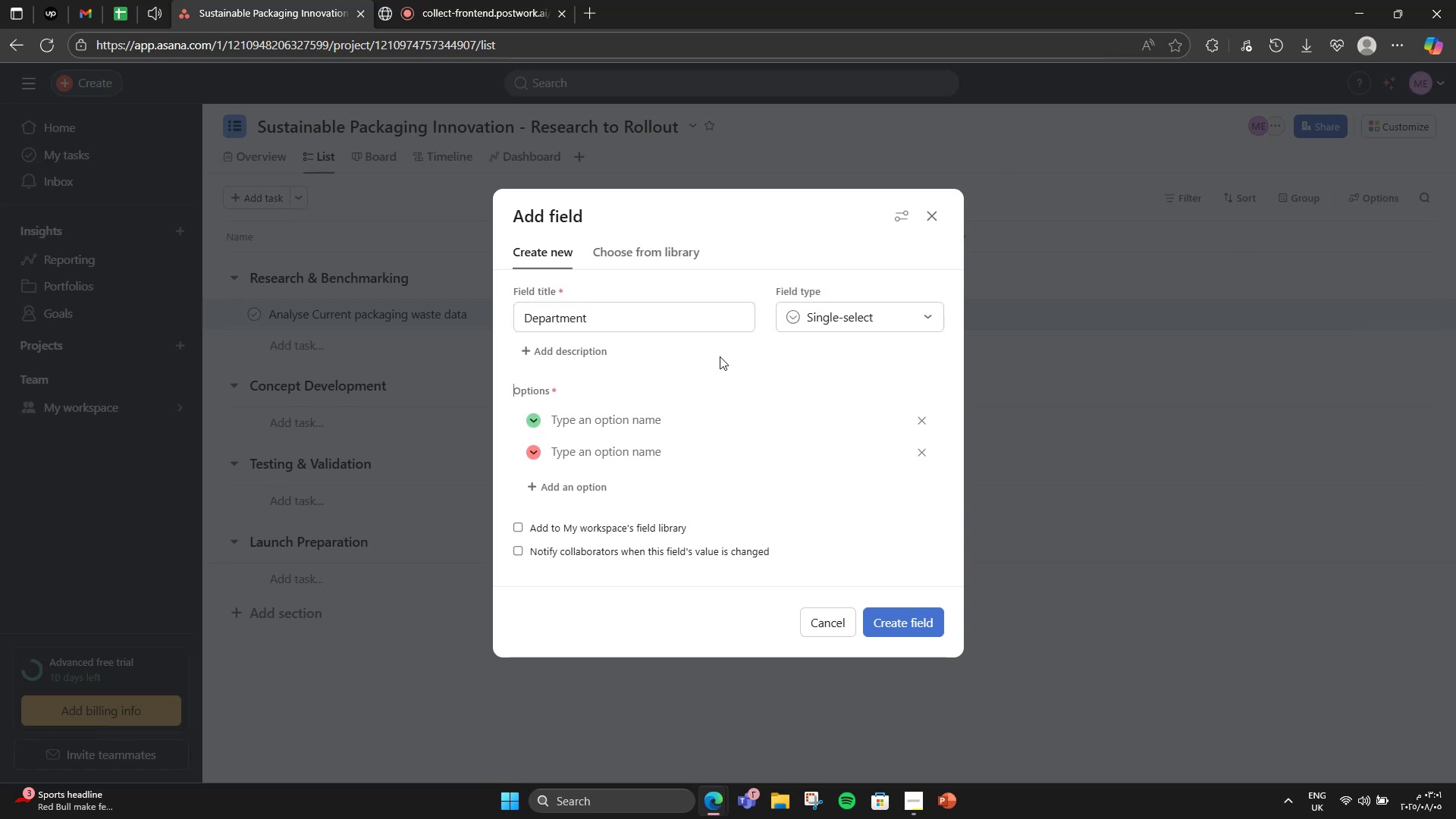 
left_click([611, 423])
 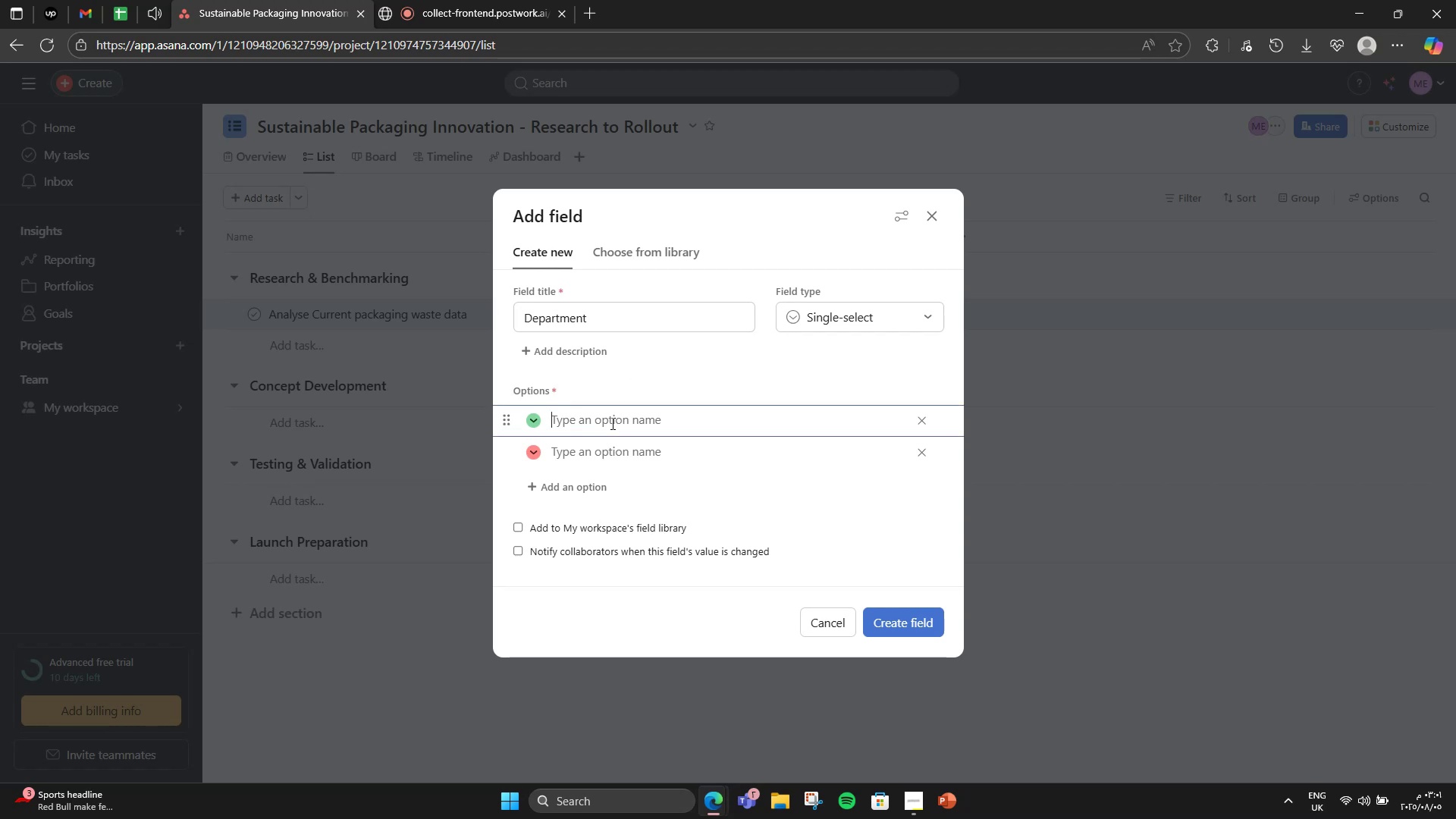 
type(Sustainability)
 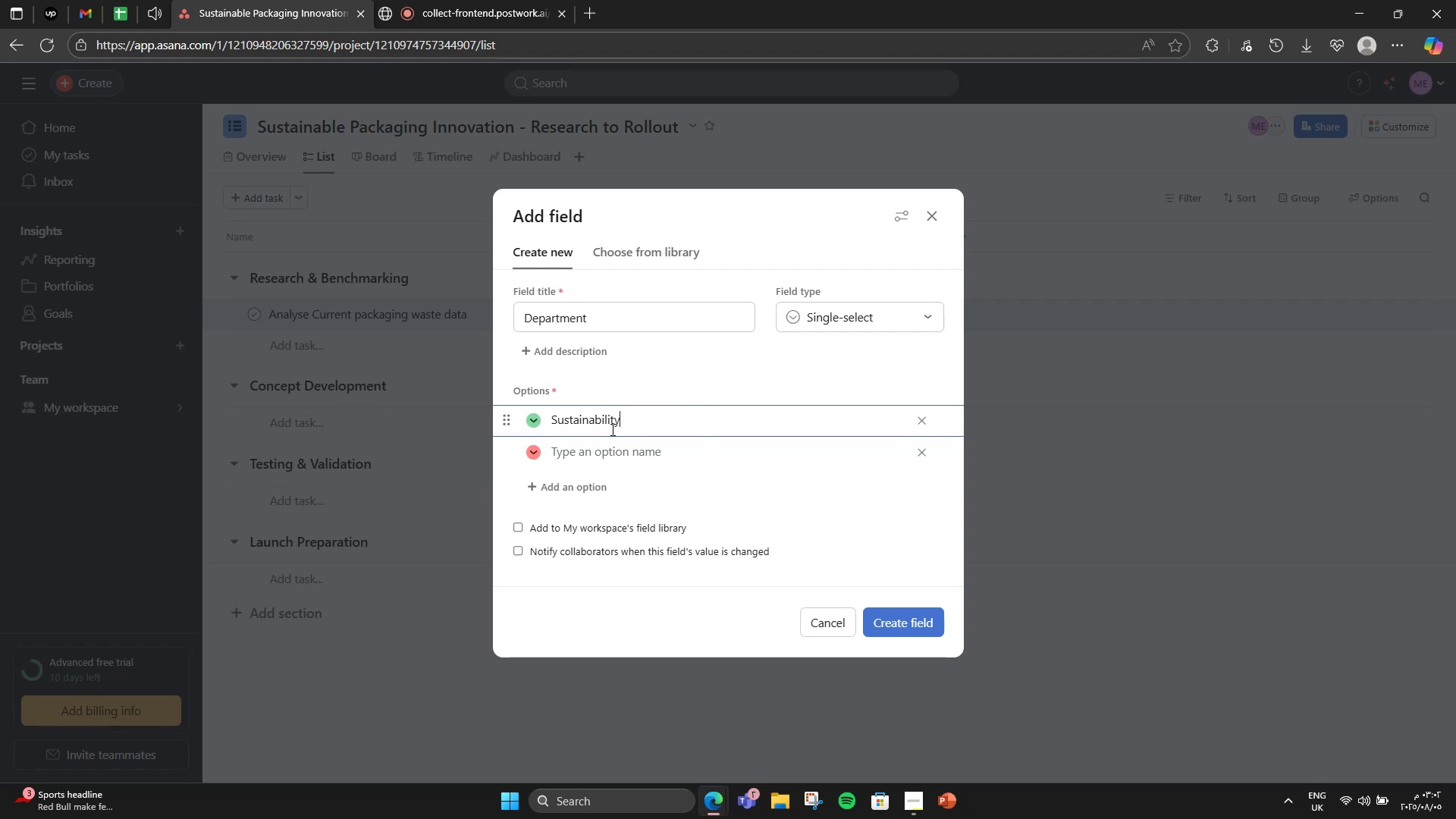 
left_click([620, 446])
 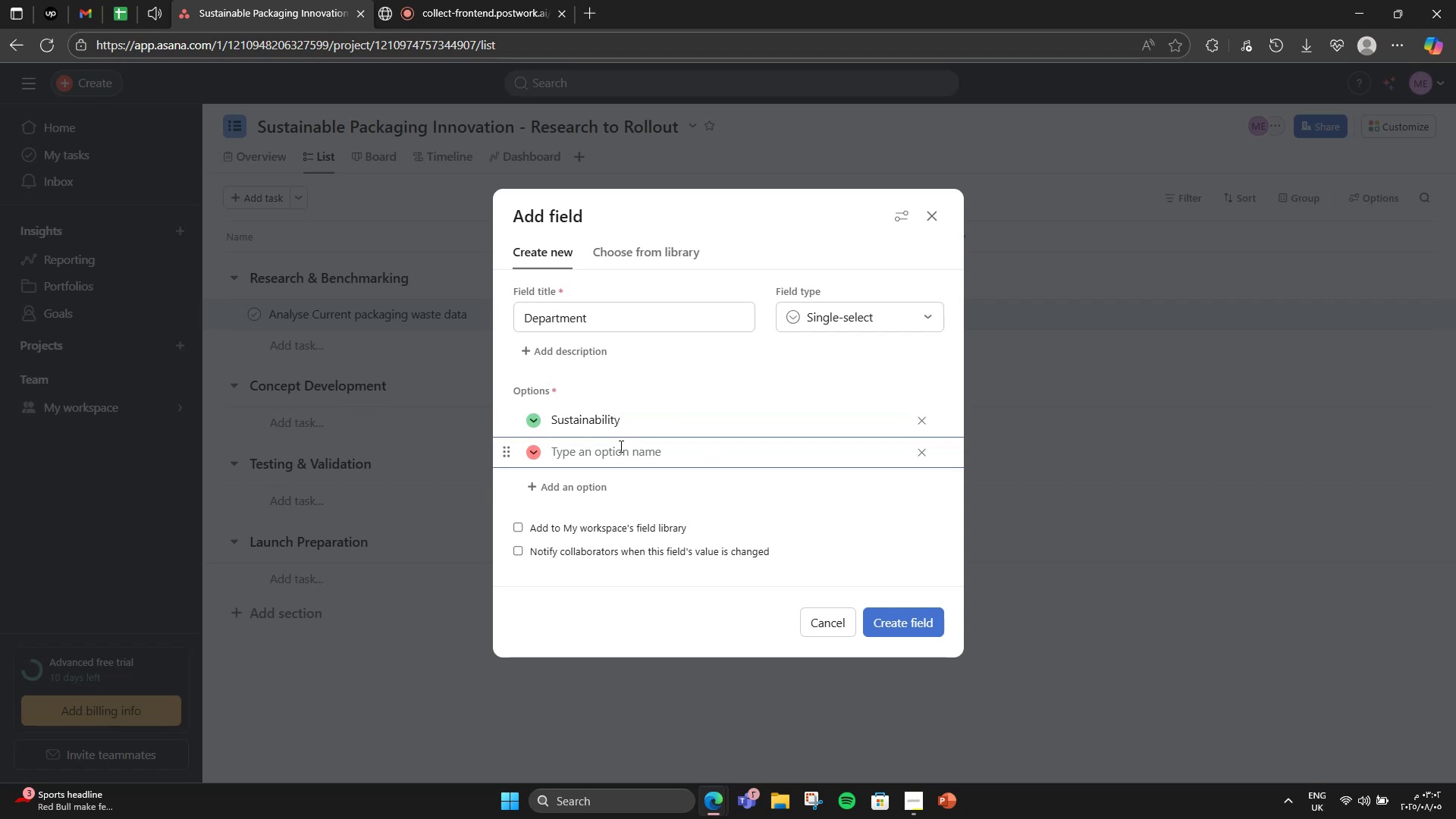 
type(R&D)
 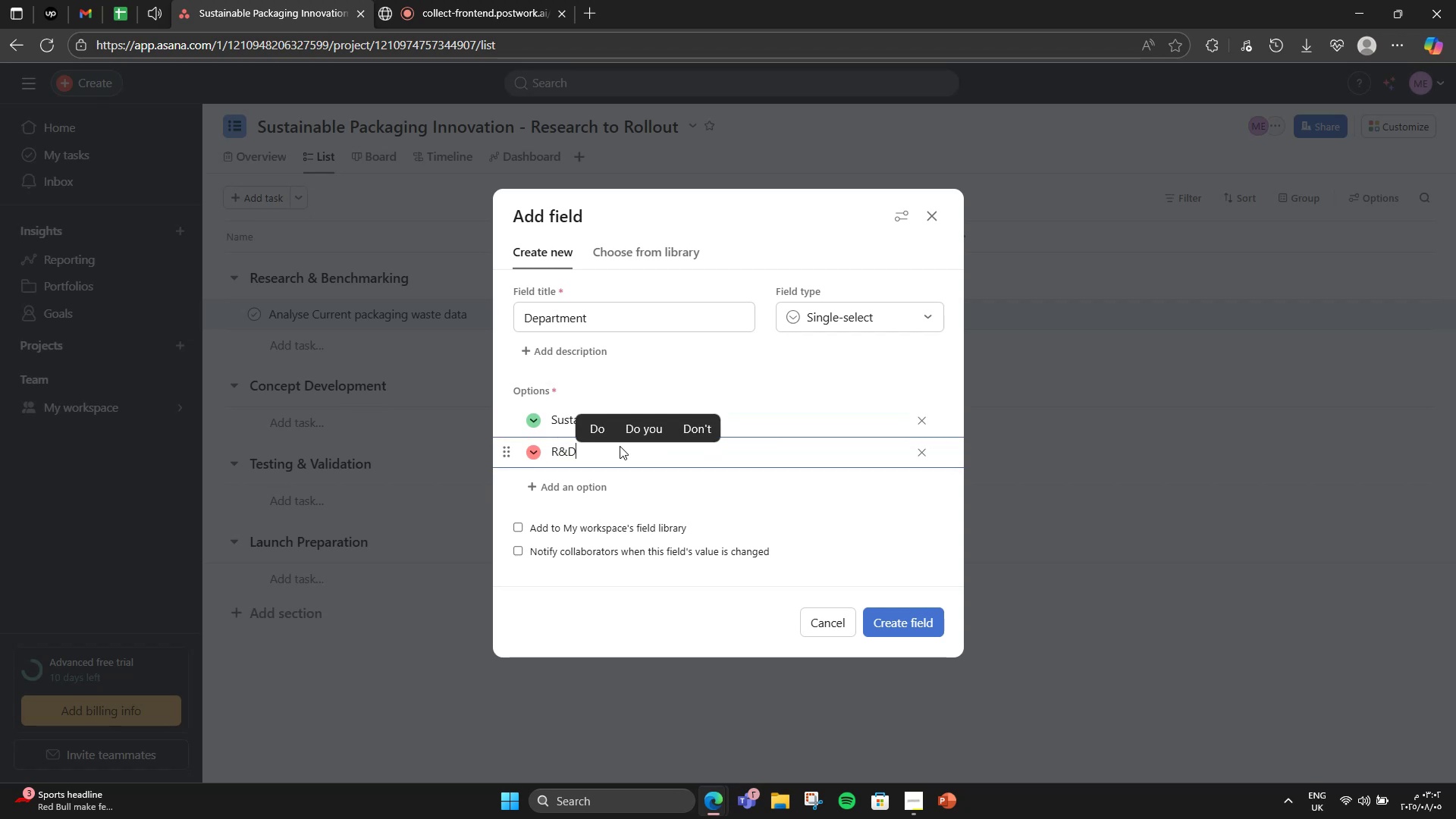 
key(Enter)
 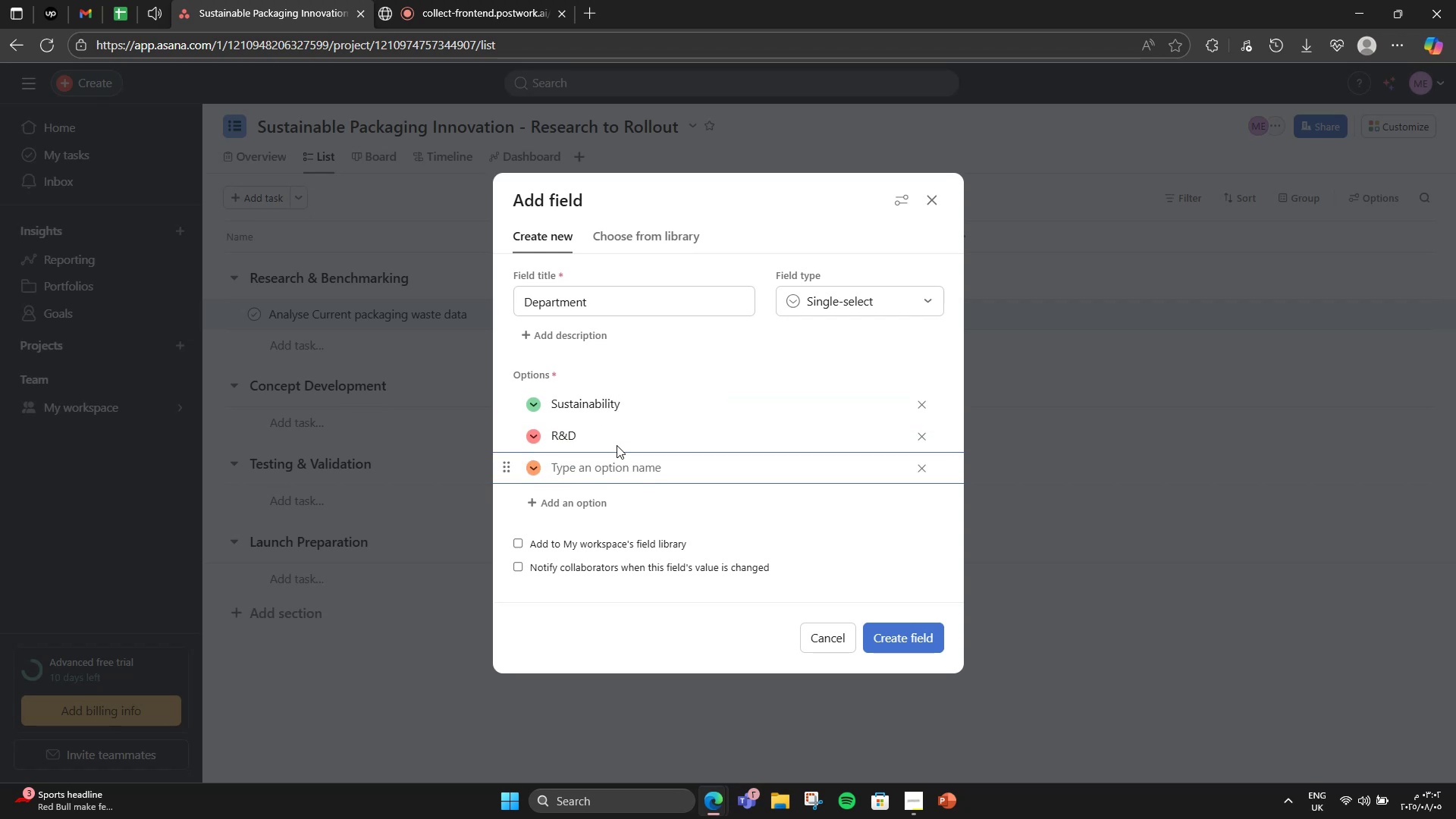 
type(Strategy)
 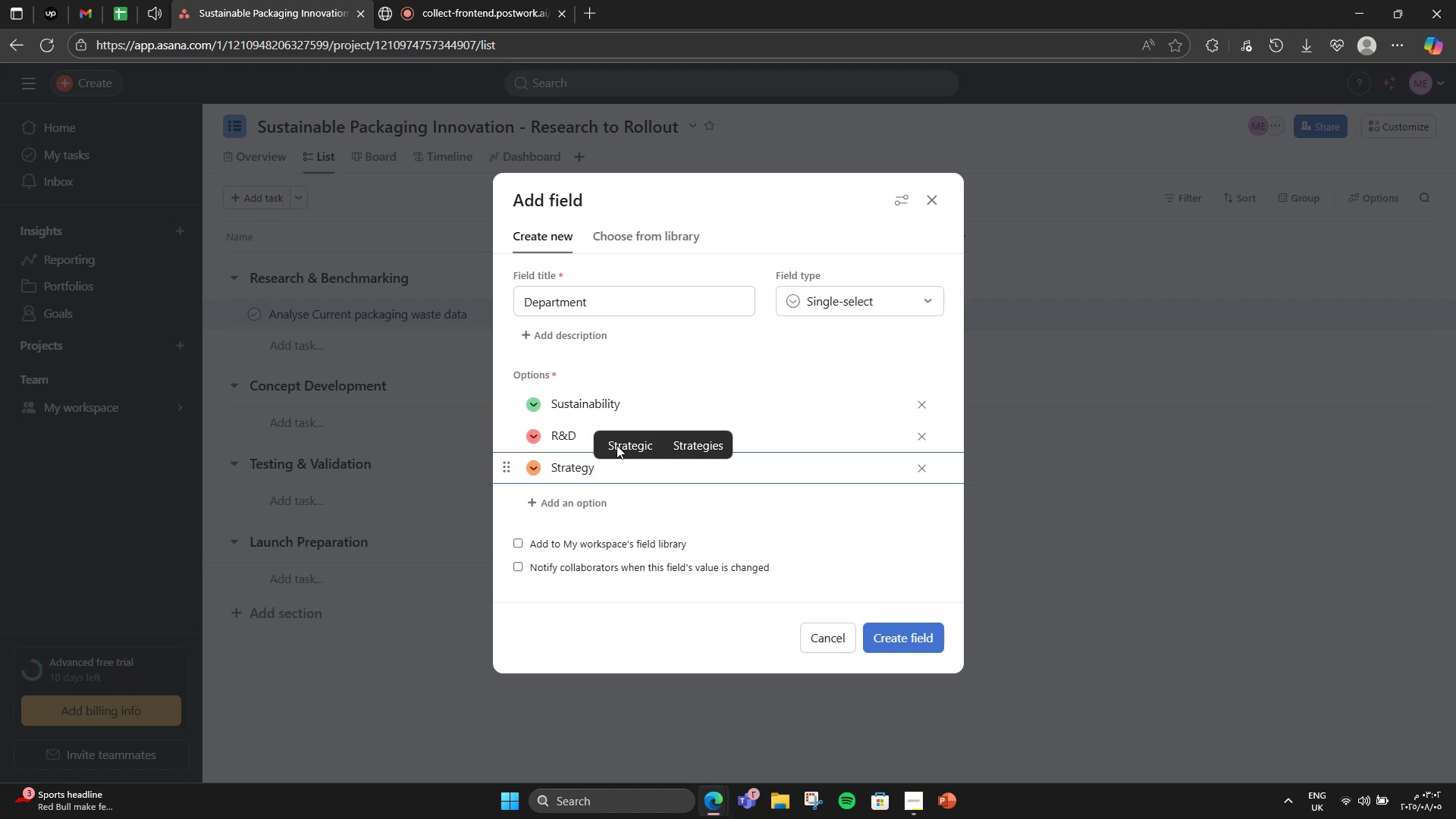 
key(Enter)
 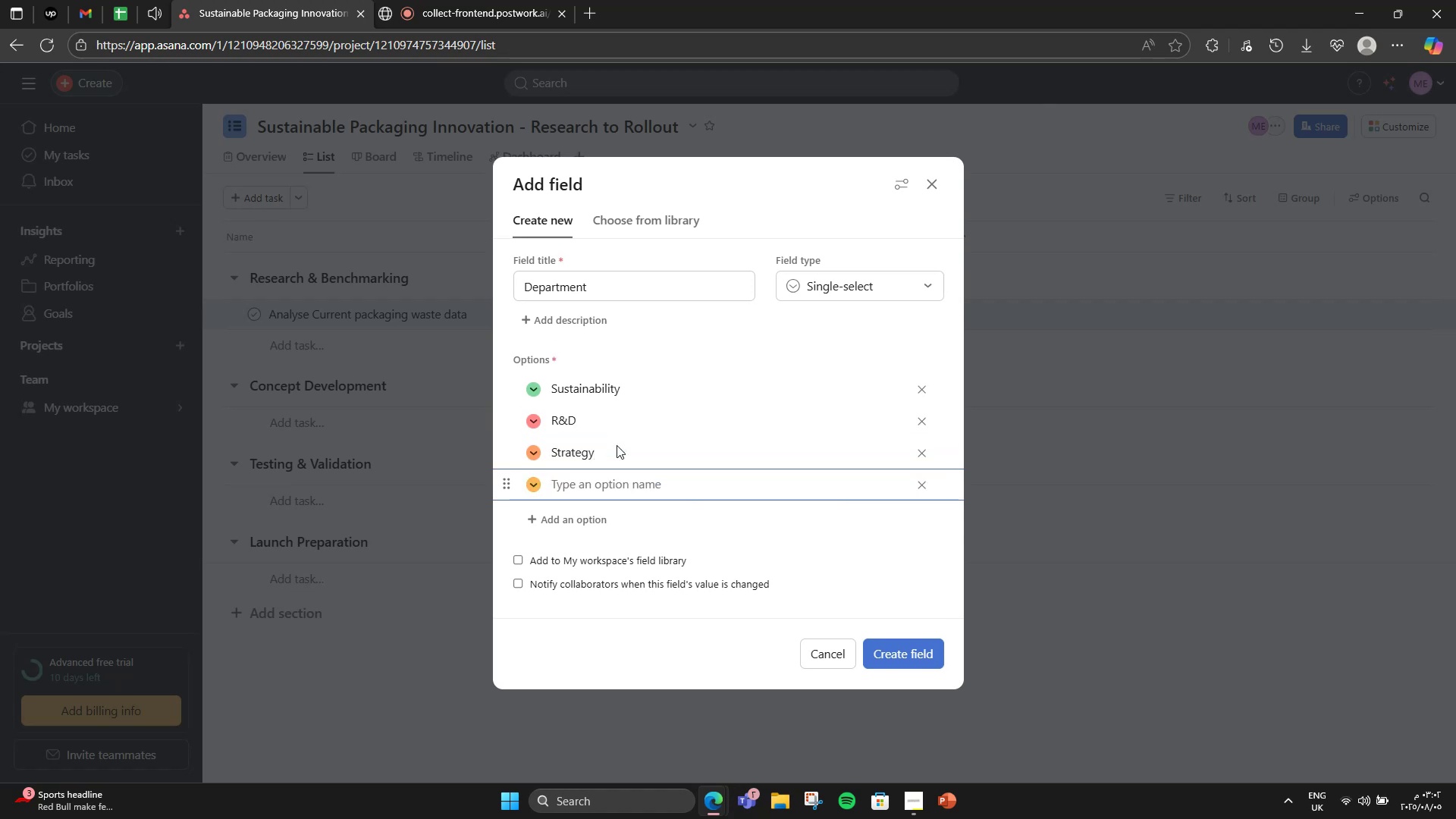 
type(Compliance )
key(Backspace)
 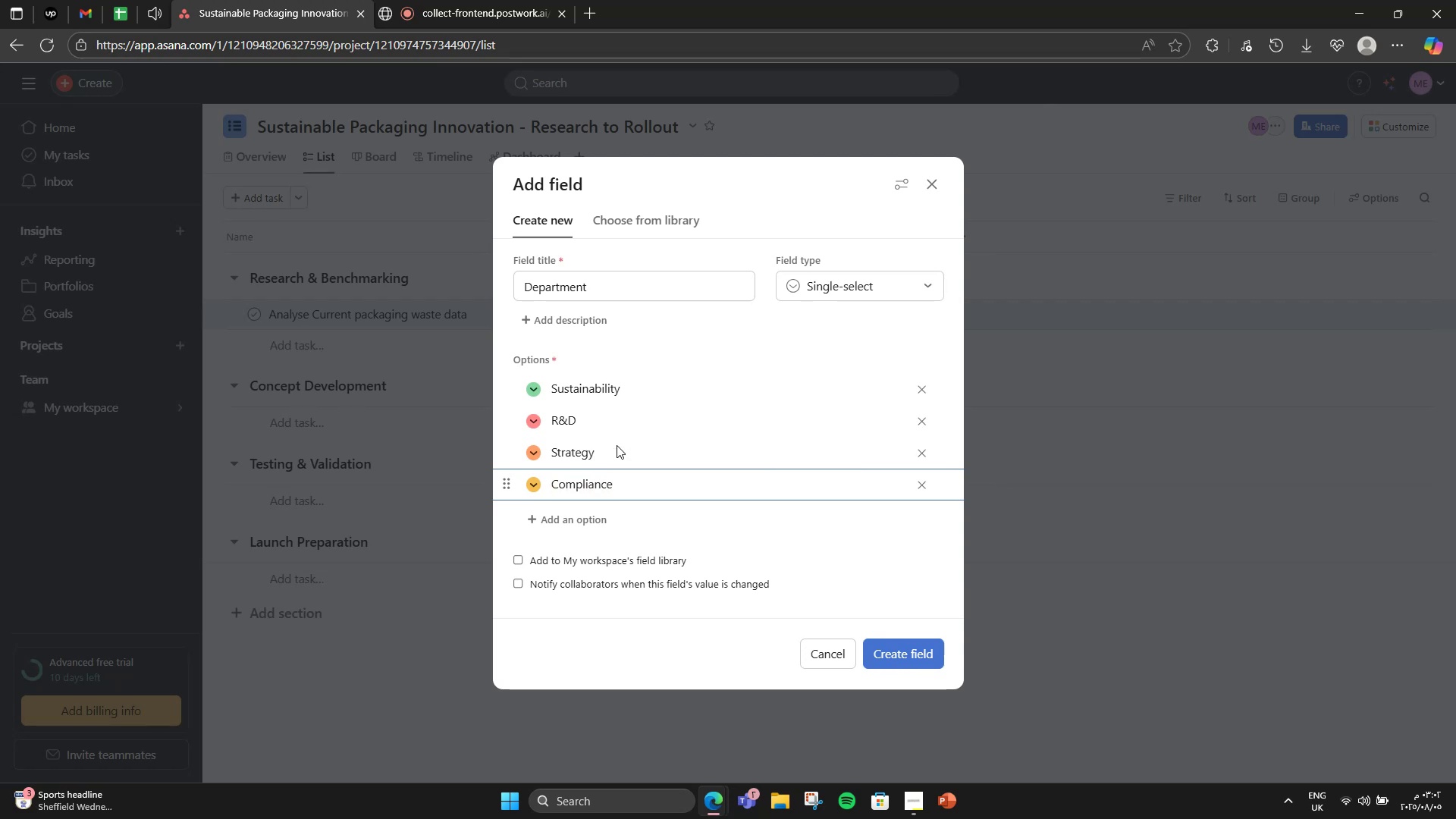 
key(Enter)
 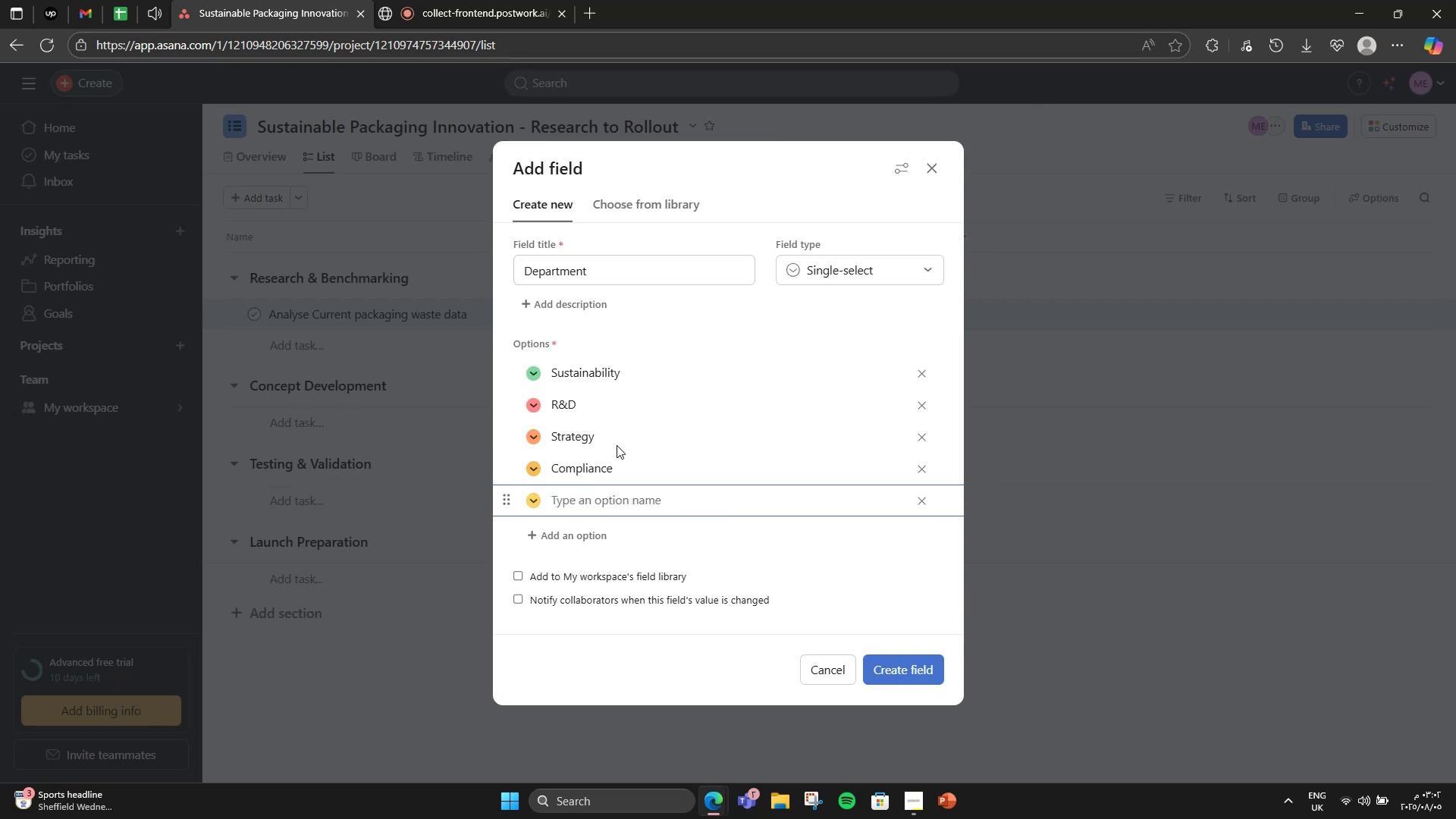 
type(II)
key(Backspace)
type(nnovation)
 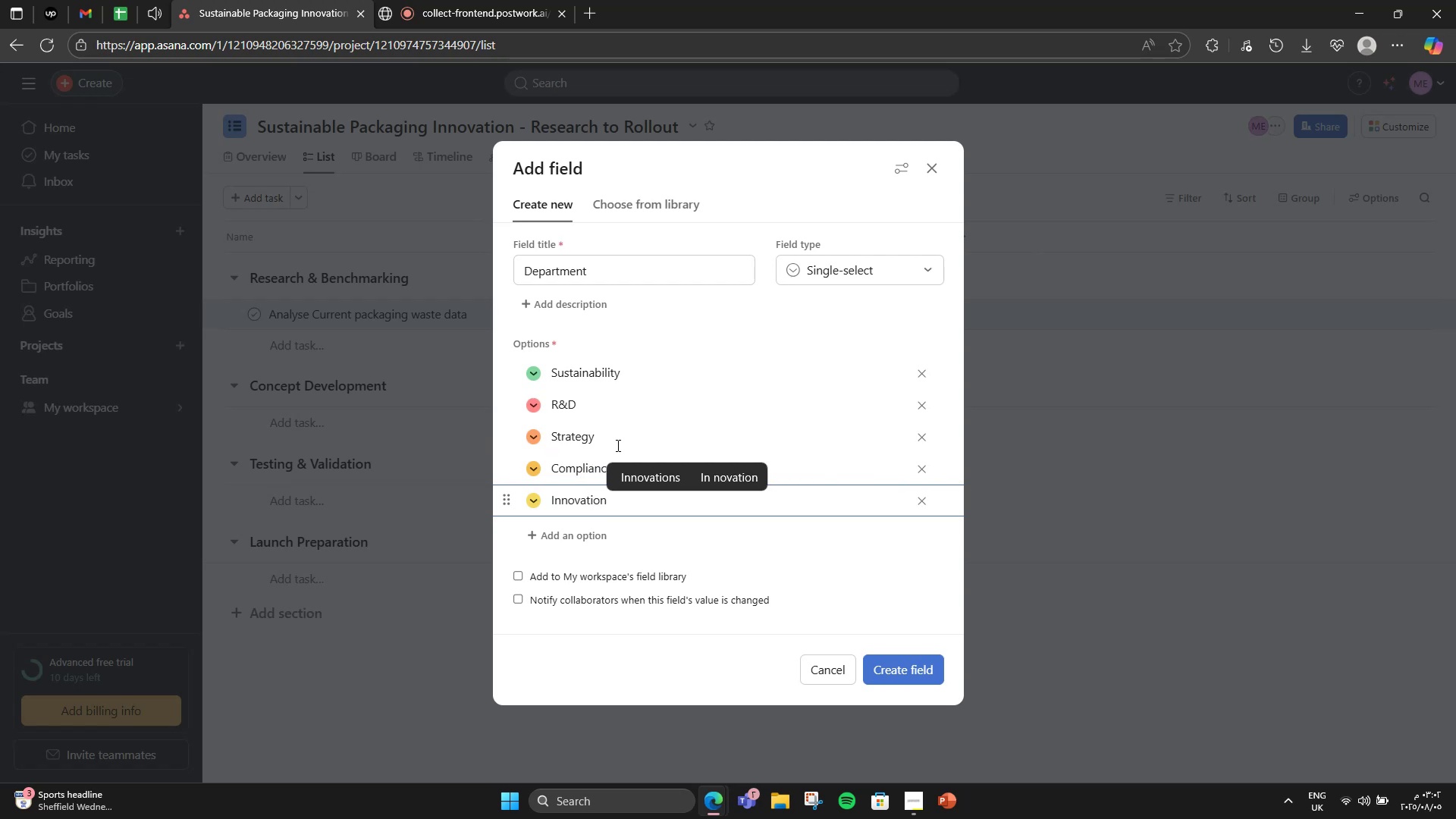 
key(Enter)
 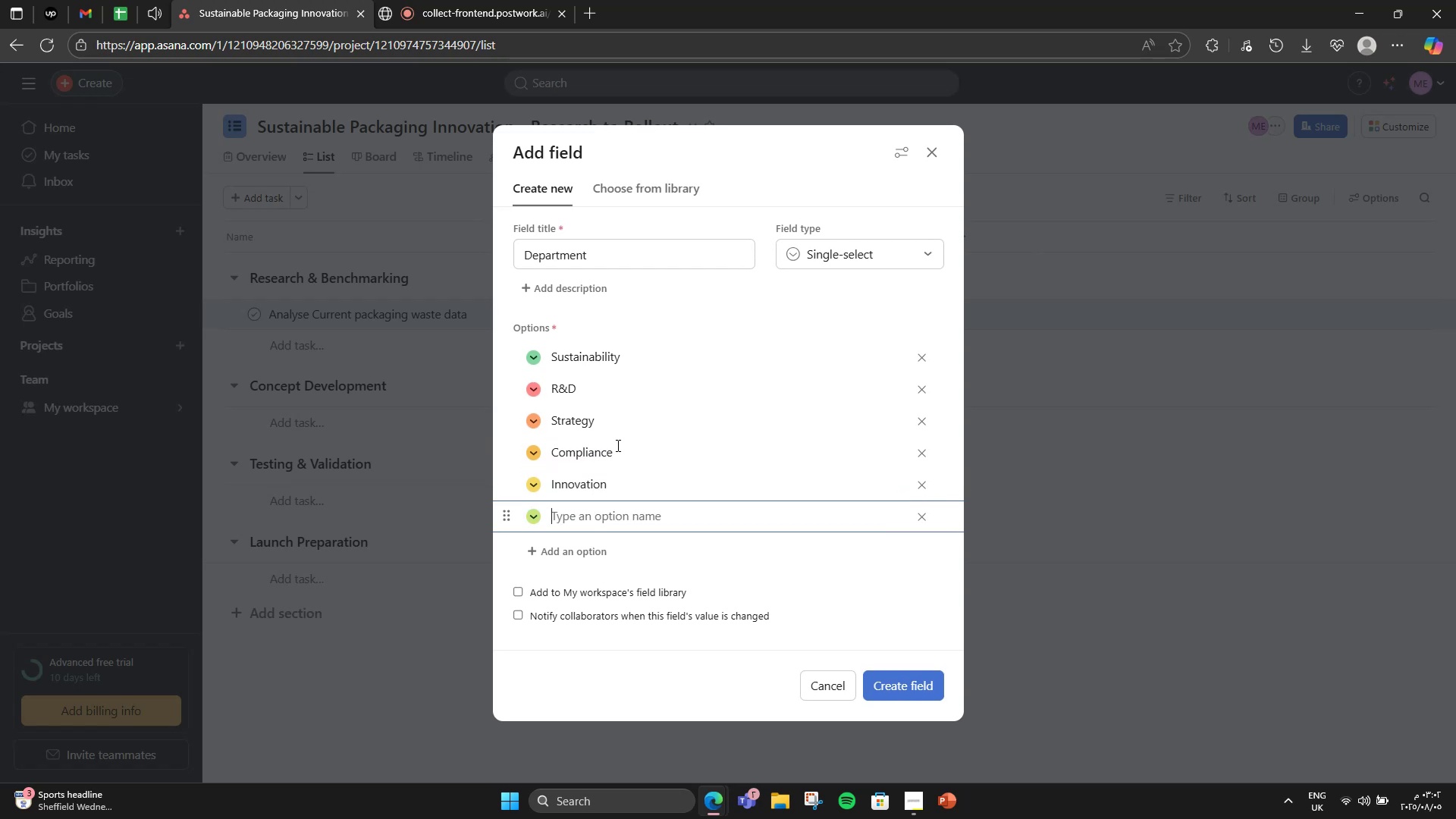 
type(R&D4Susta)
 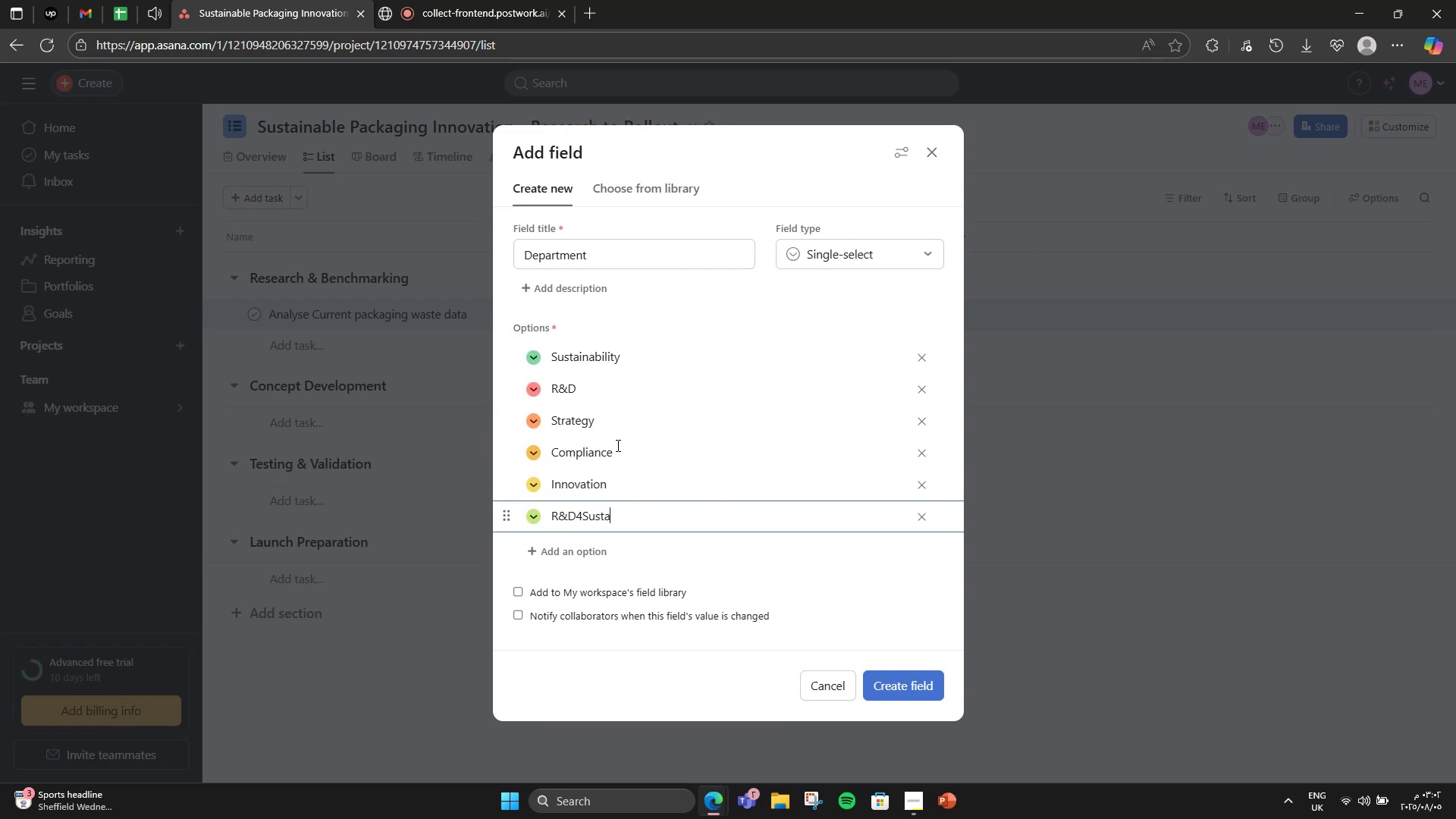 
hold_key(key=ArrowLeft, duration=0.62)
 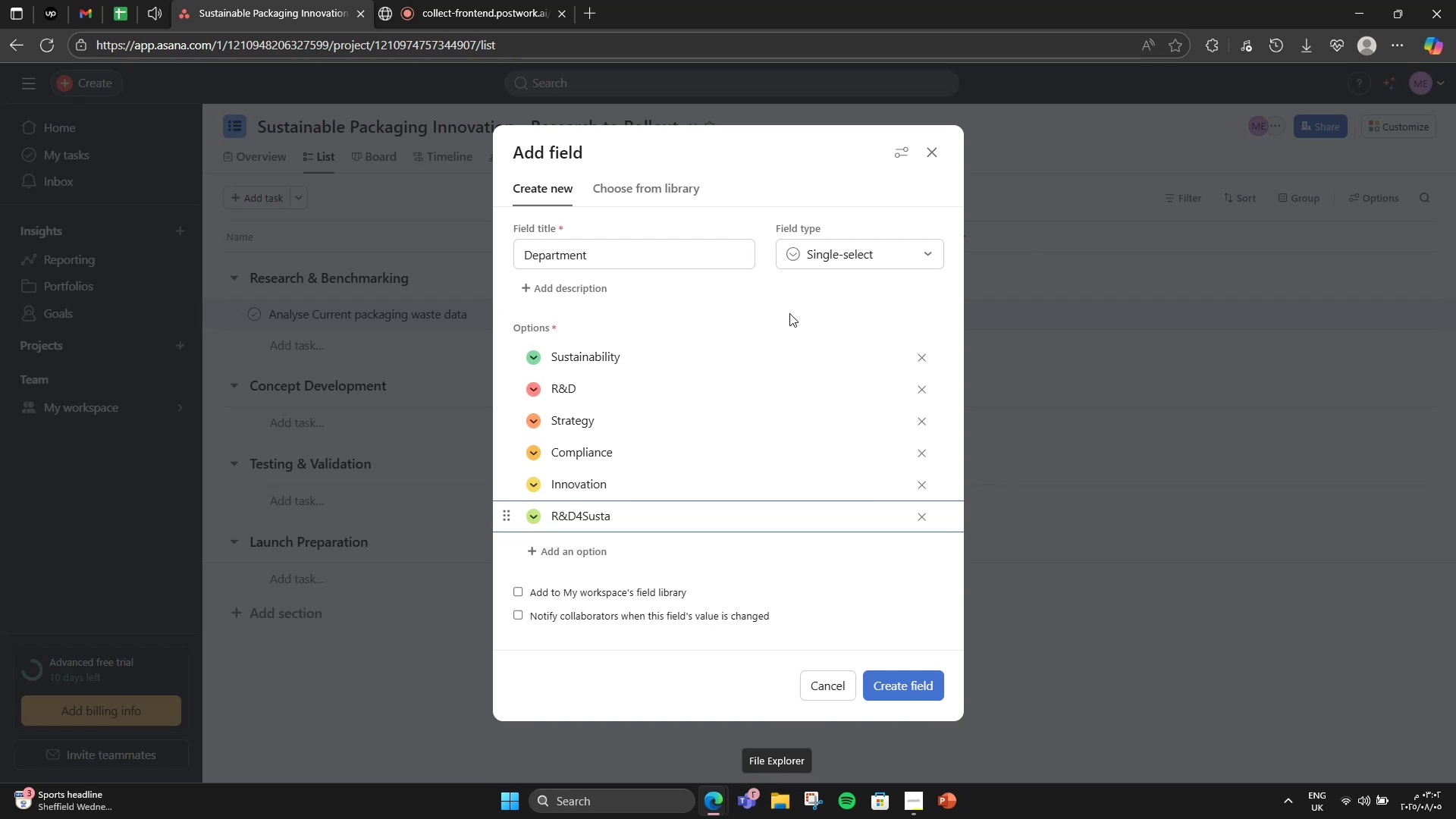 
key(Backspace)
 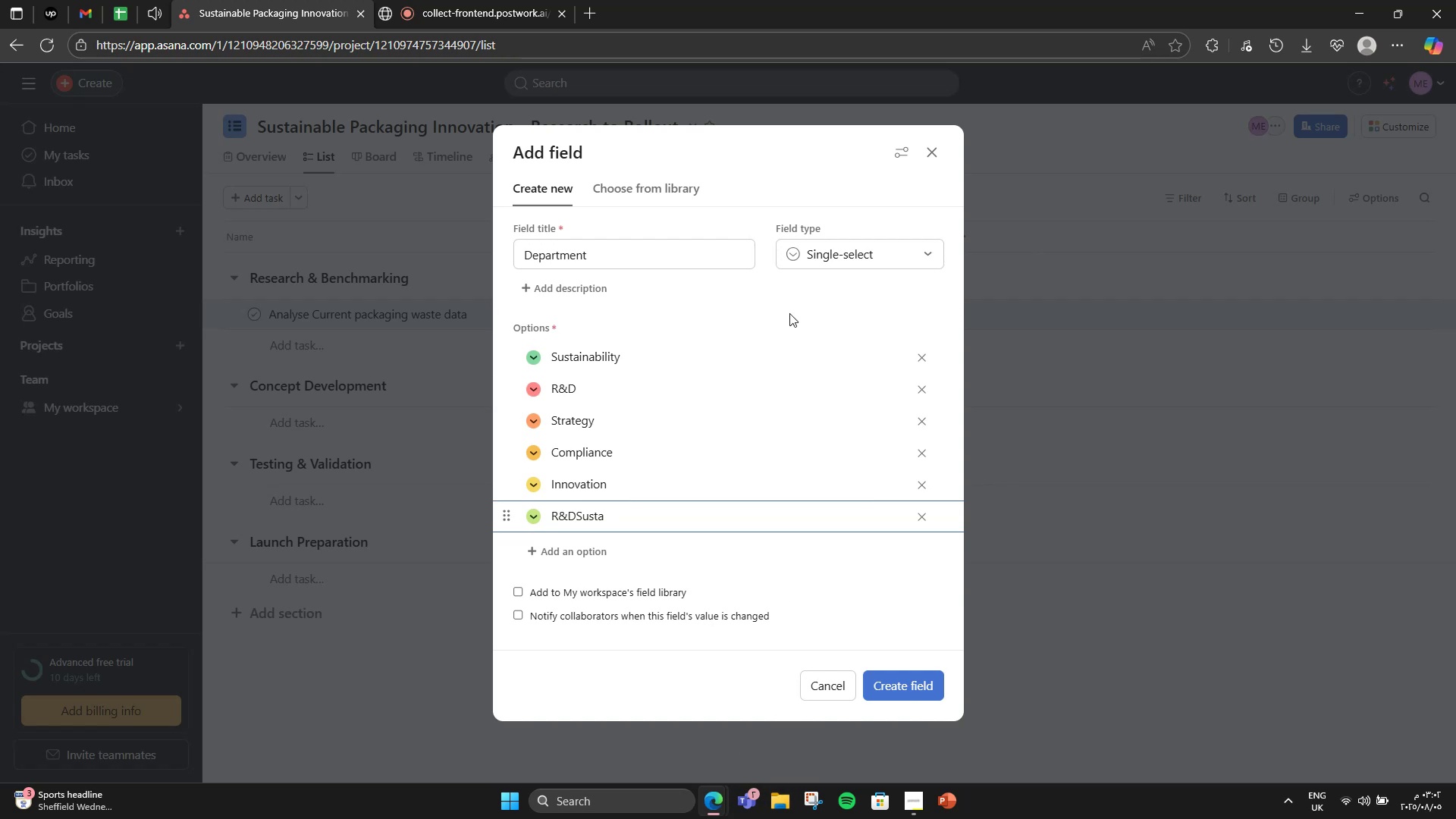 
key(Enter)
 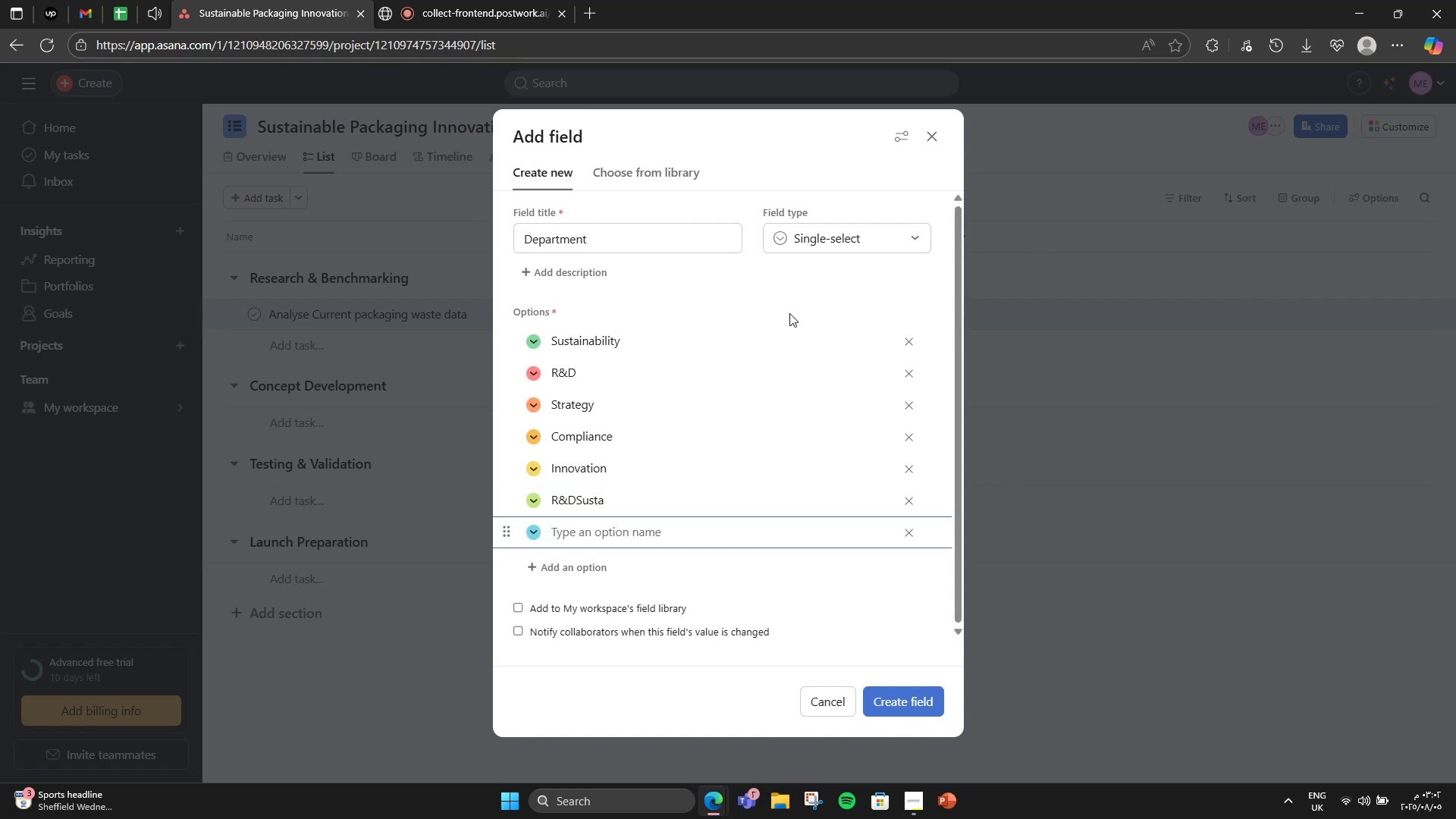 
key(ArrowUp)
 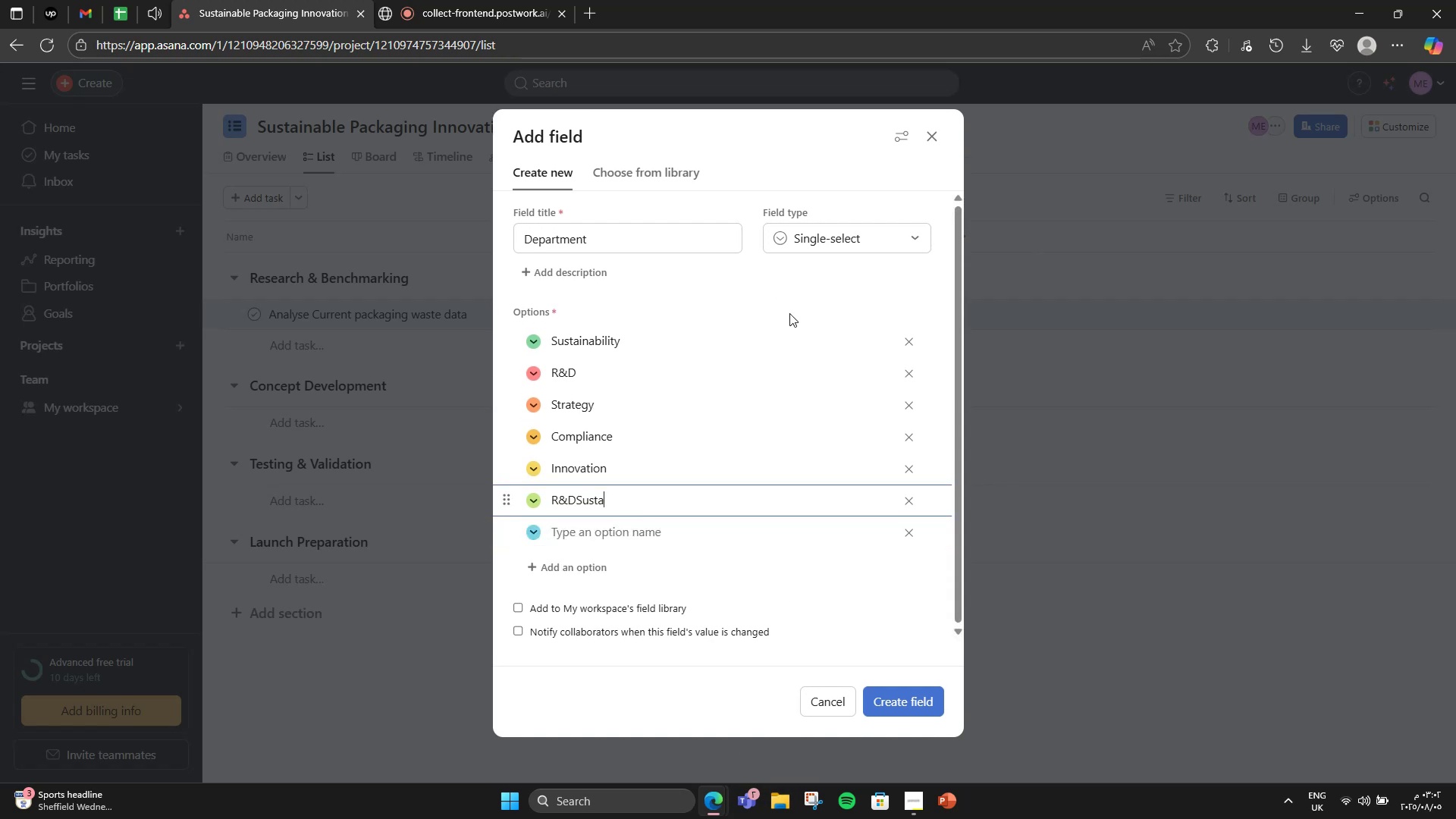 
key(ArrowLeft)
 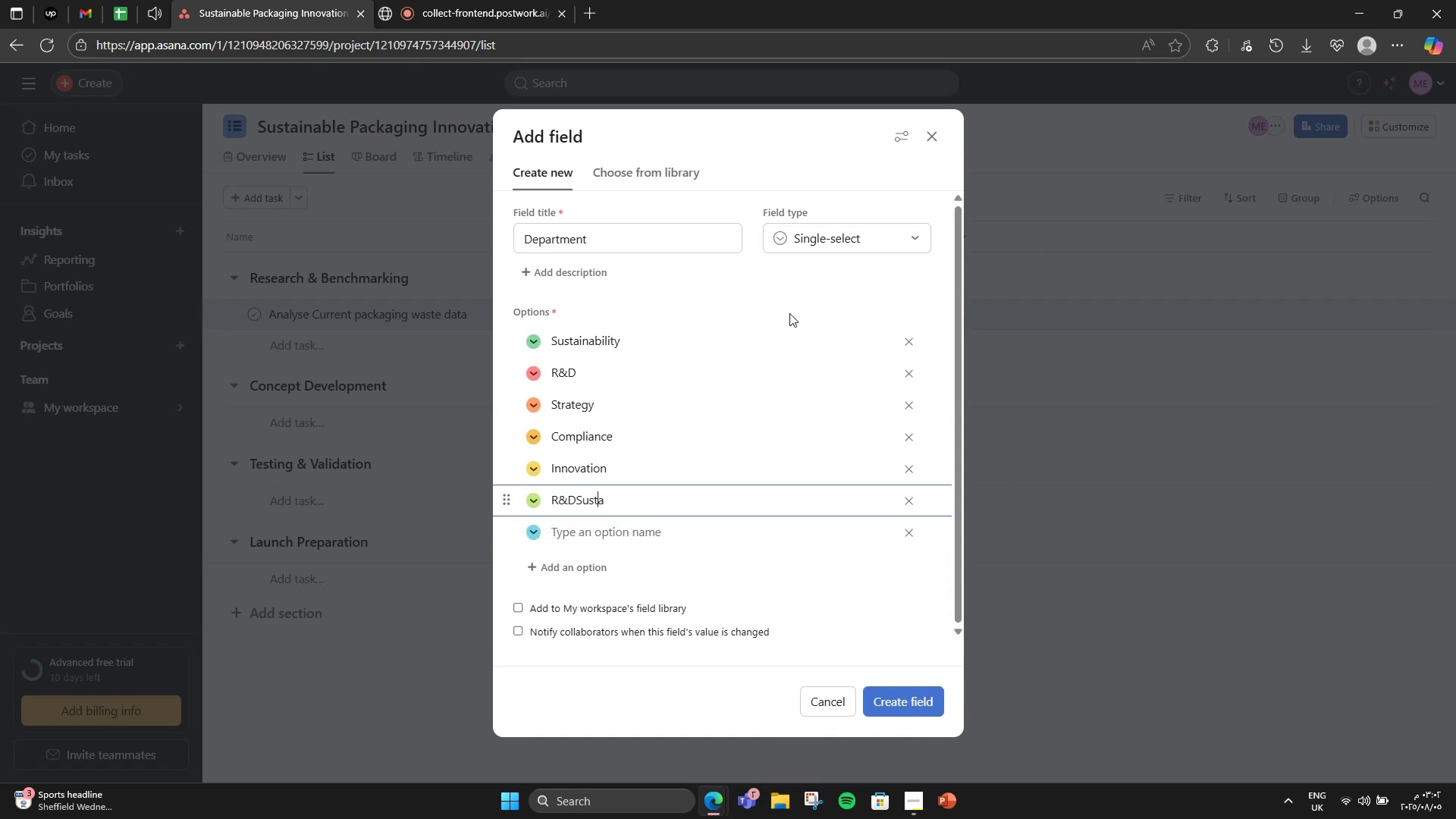 
key(ArrowLeft)
 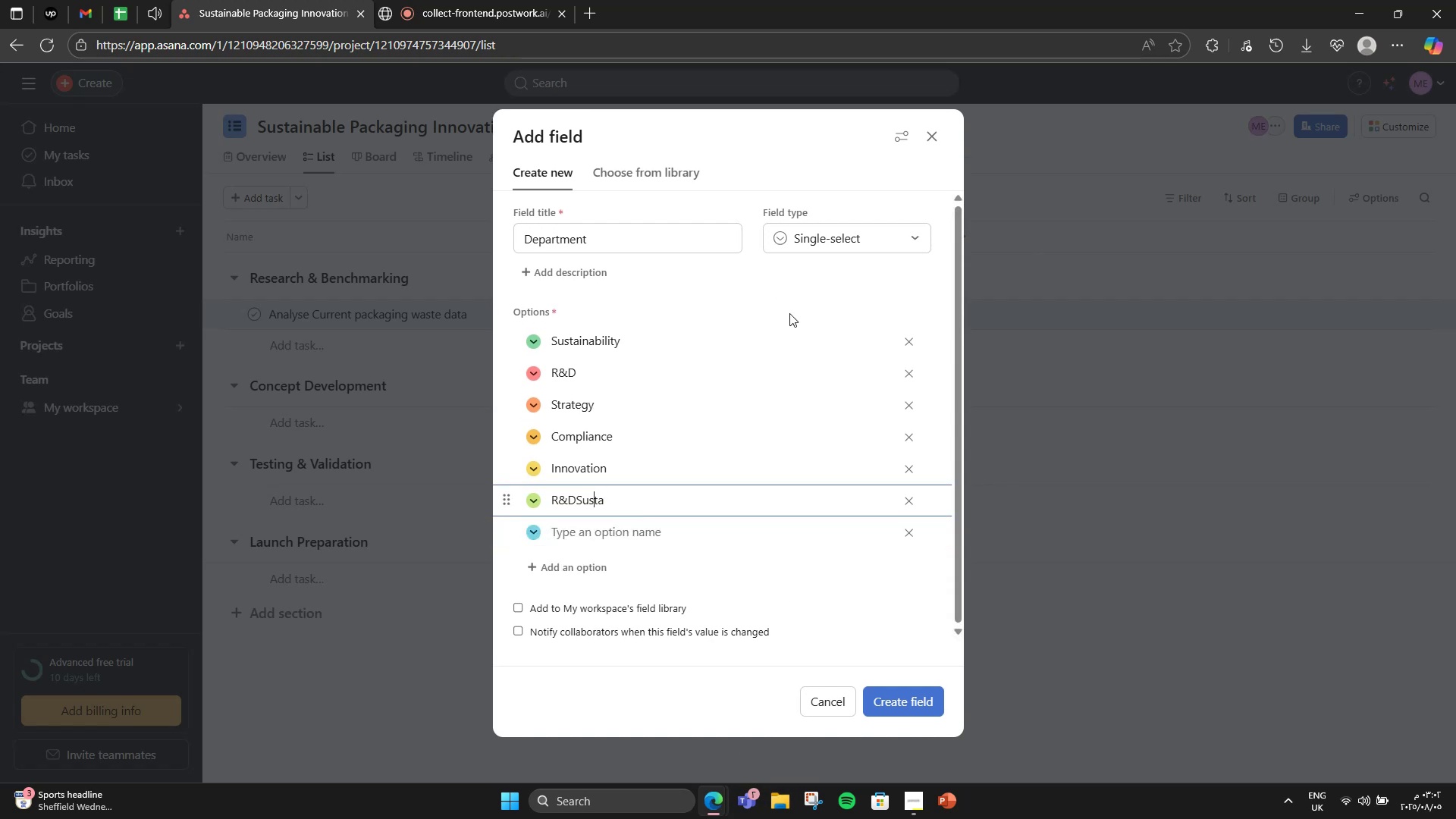 
key(ArrowLeft)
 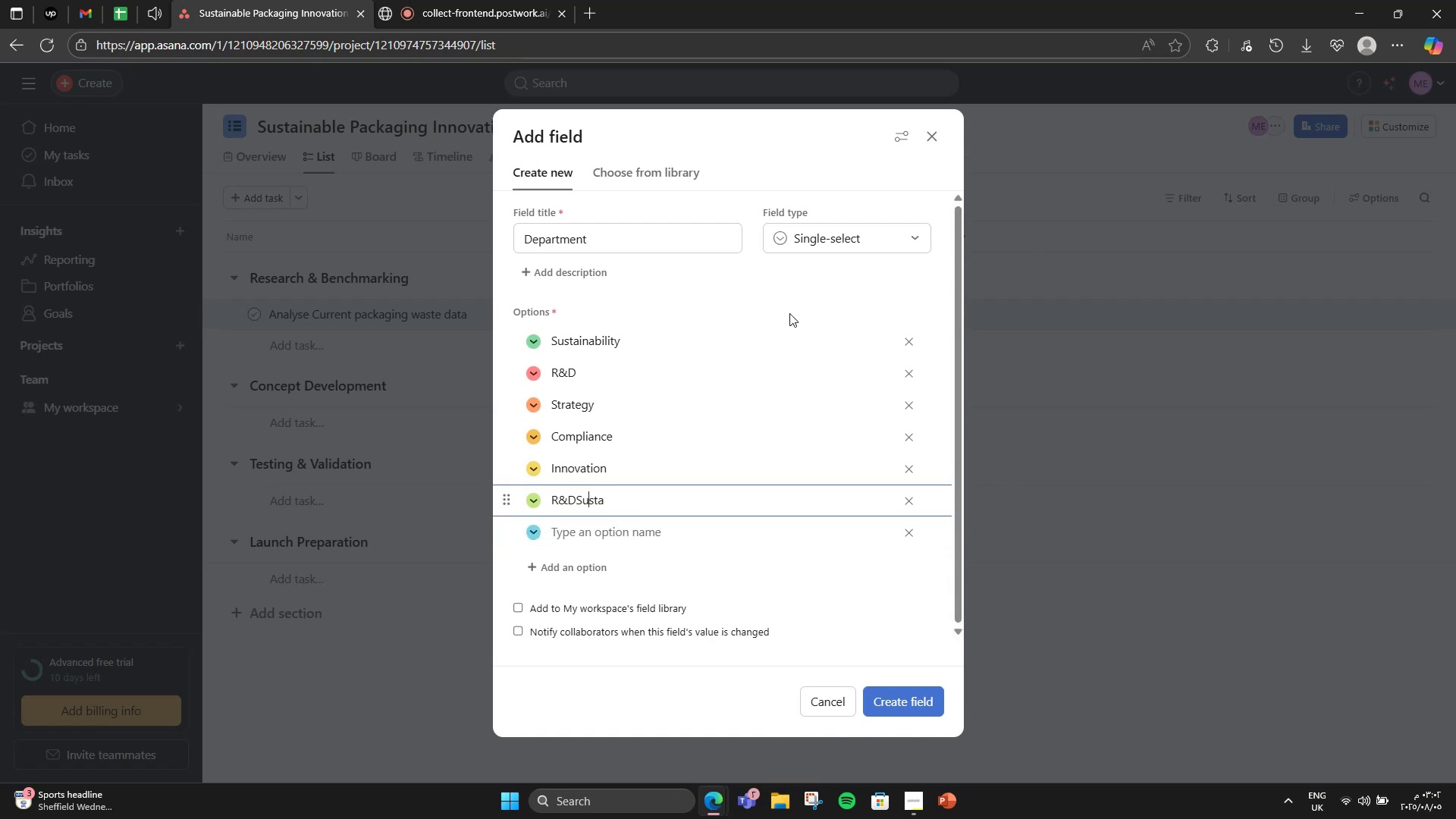 
key(ArrowLeft)
 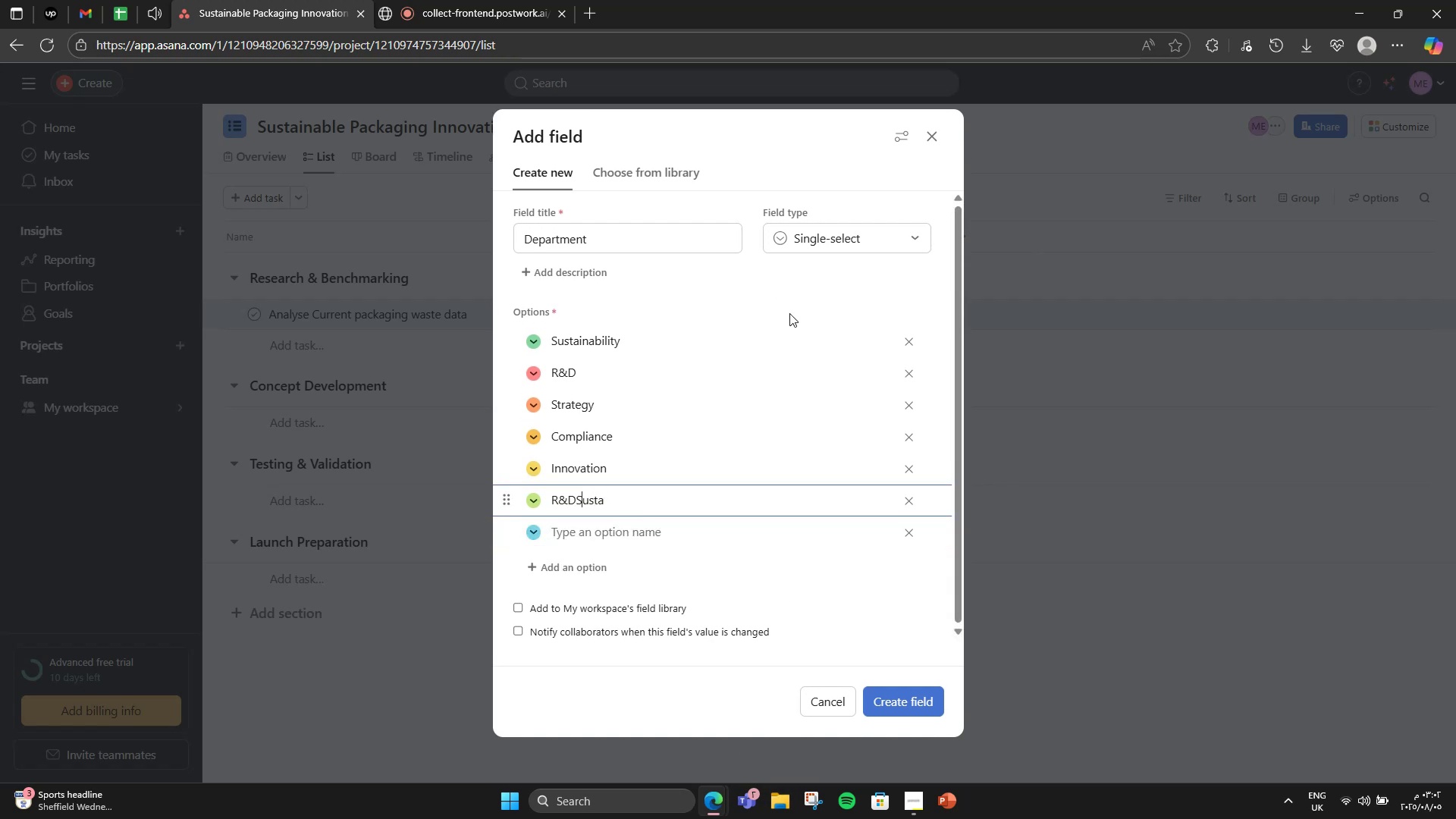 
key(ArrowLeft)
 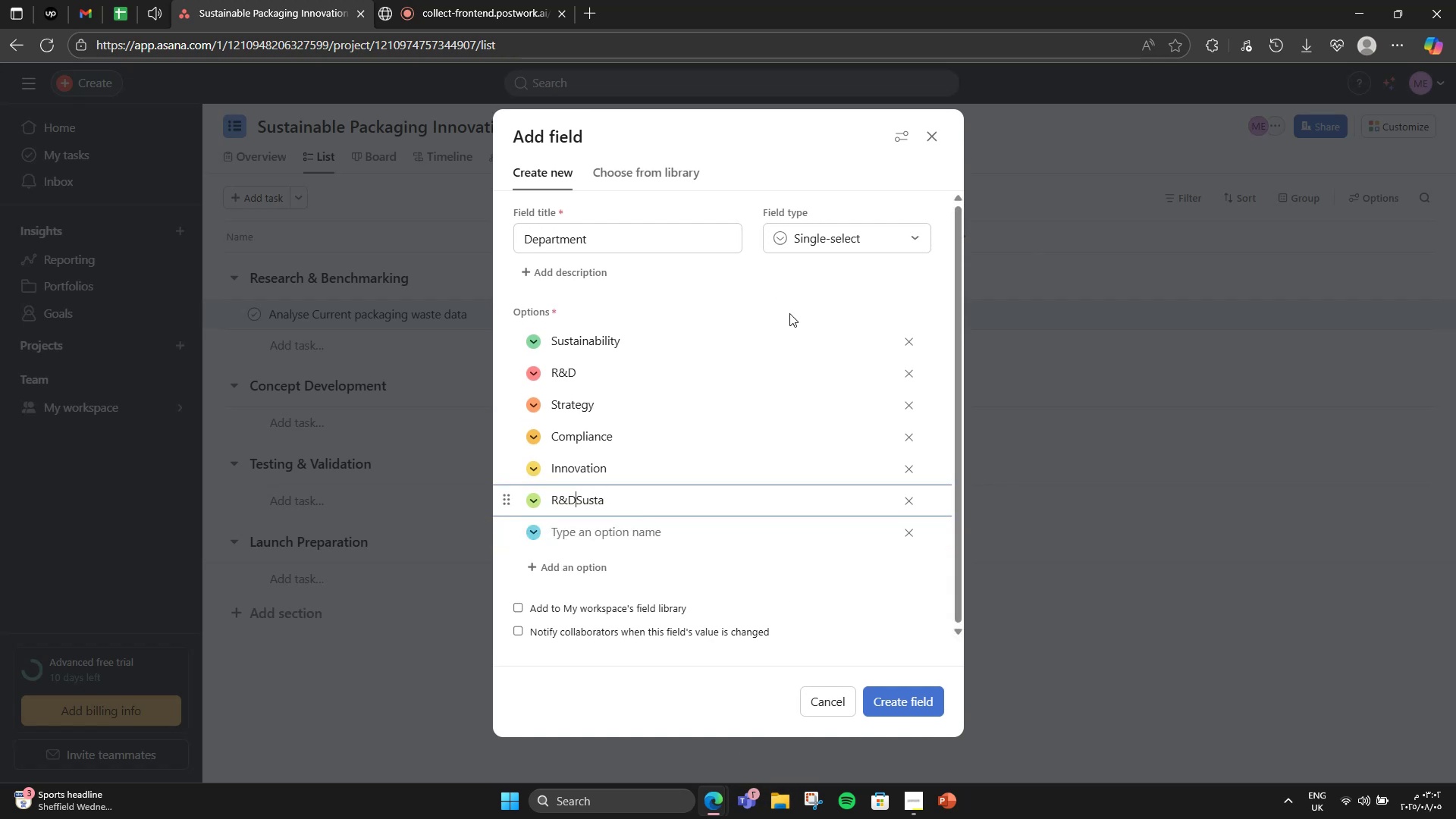 
hold_key(key=ArrowRight, duration=0.76)
 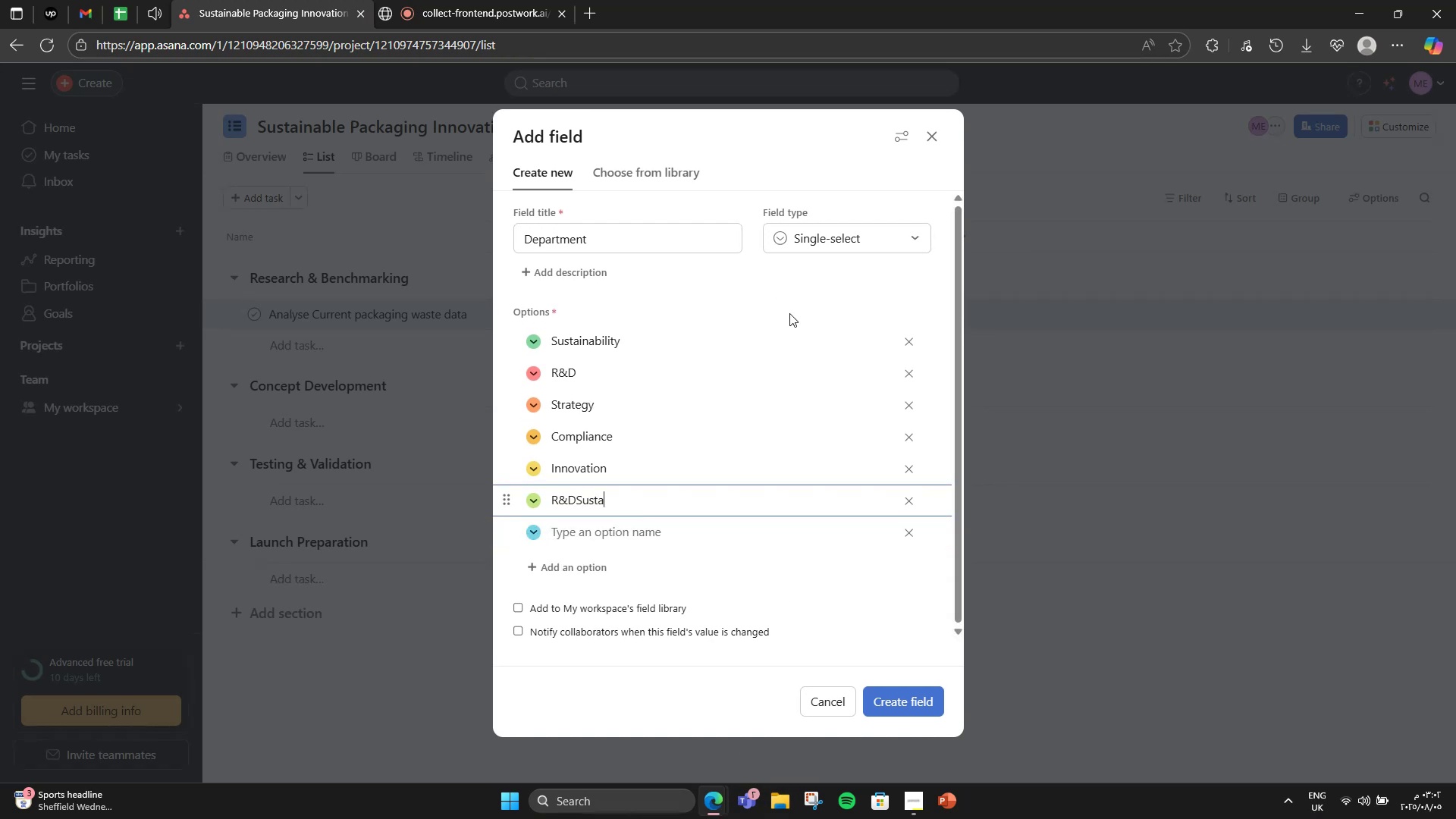 
key(Backspace)
 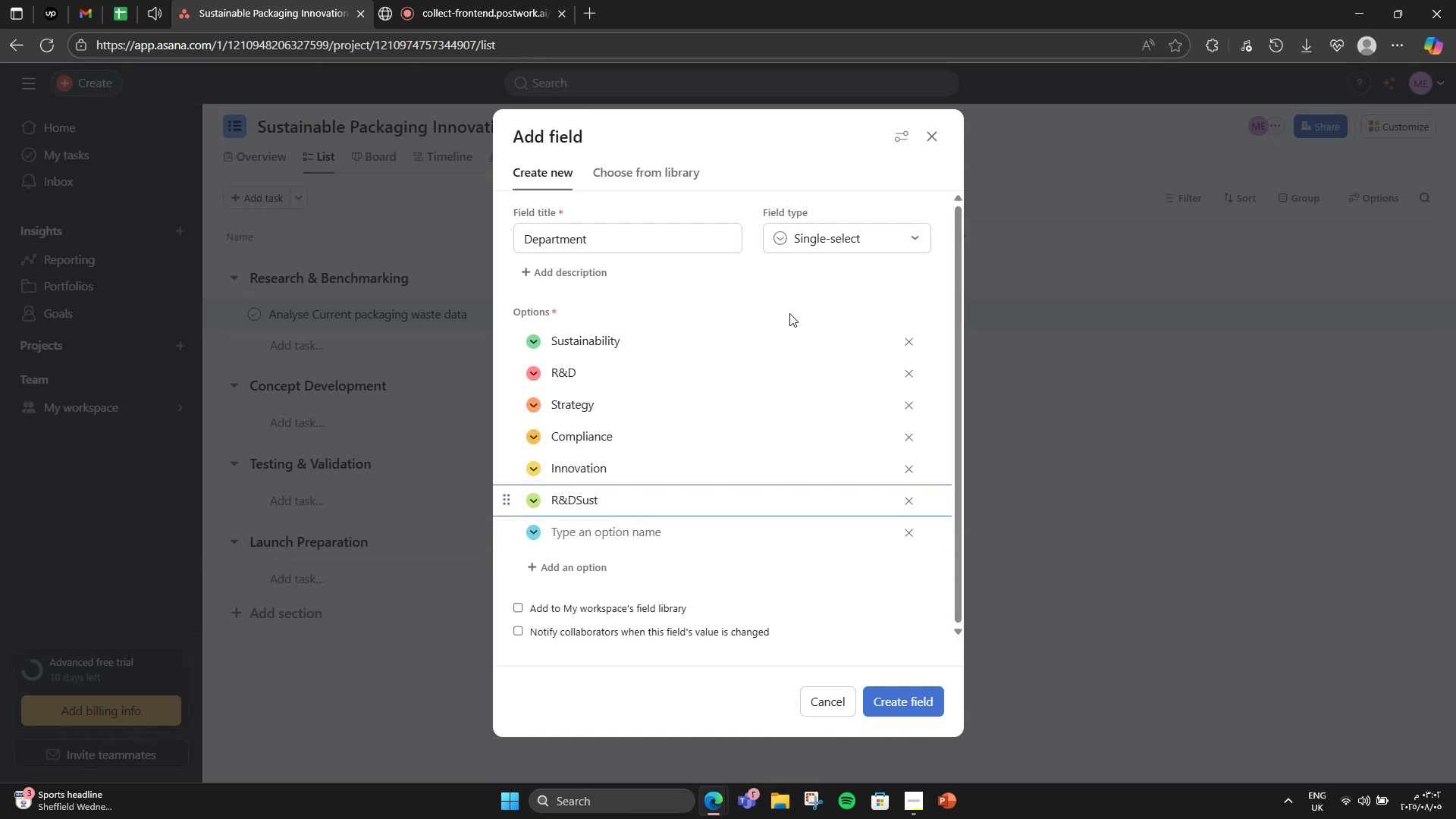 
key(Backspace)
 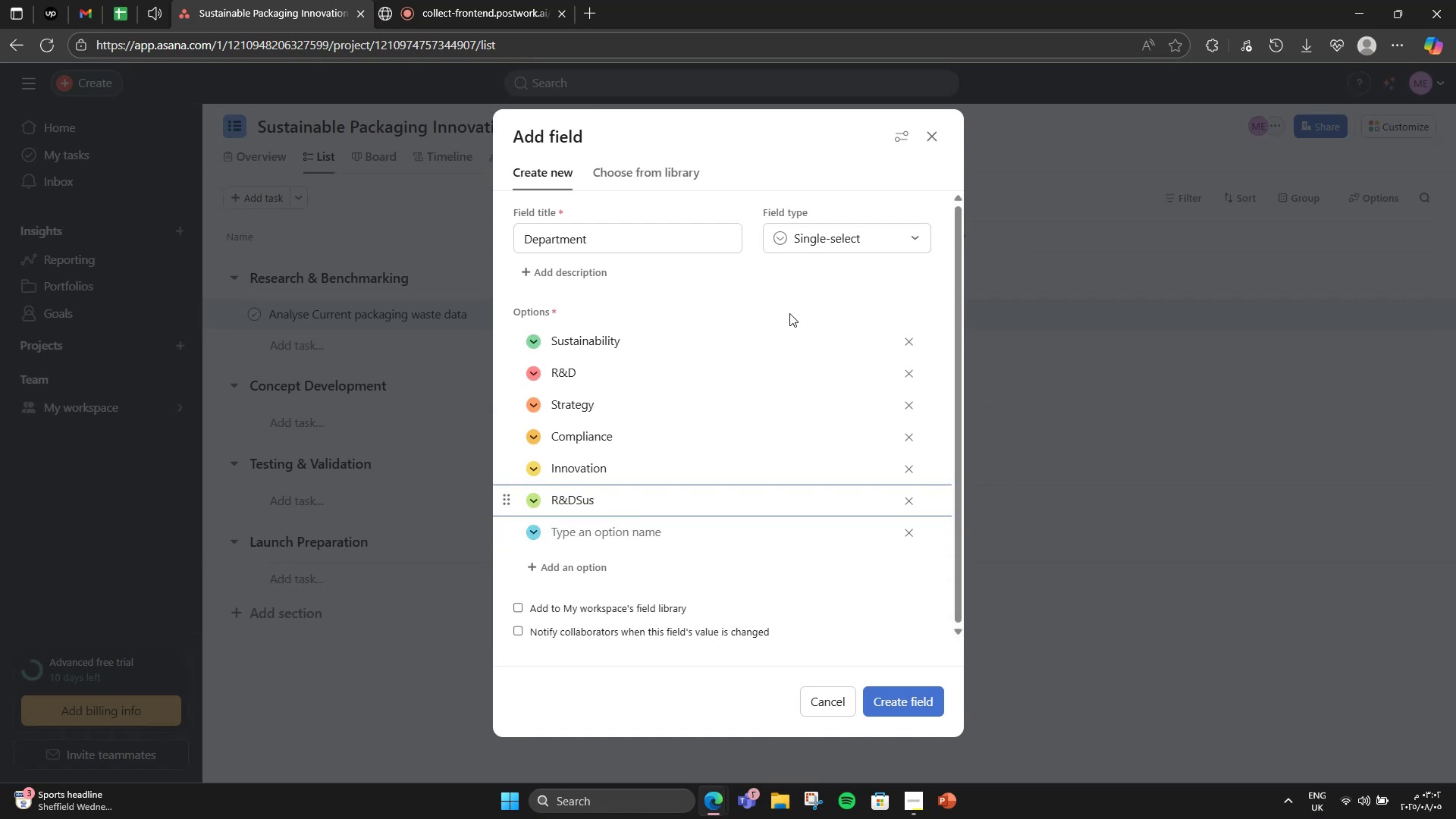 
key(Backspace)
 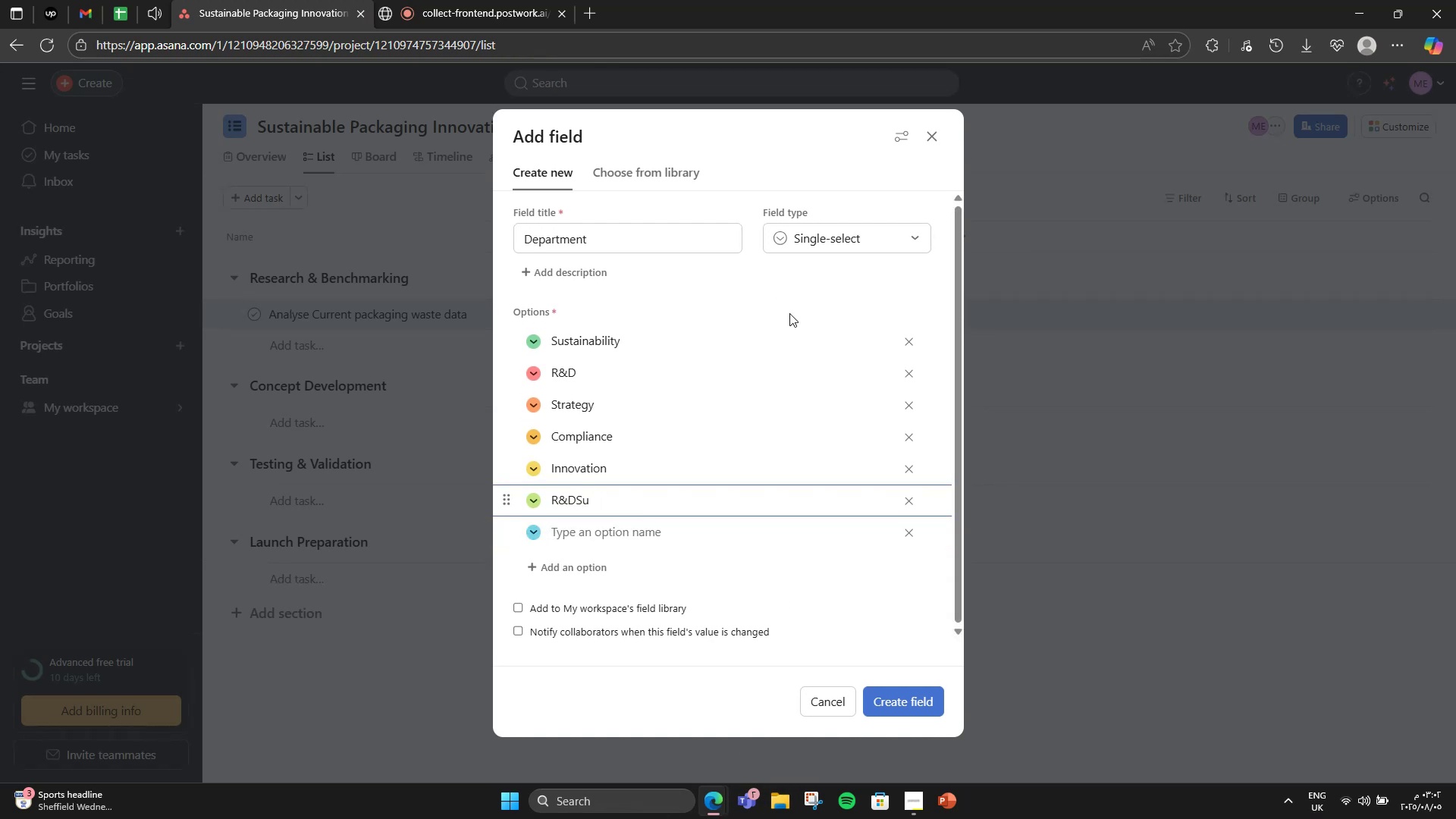 
key(Backspace)
 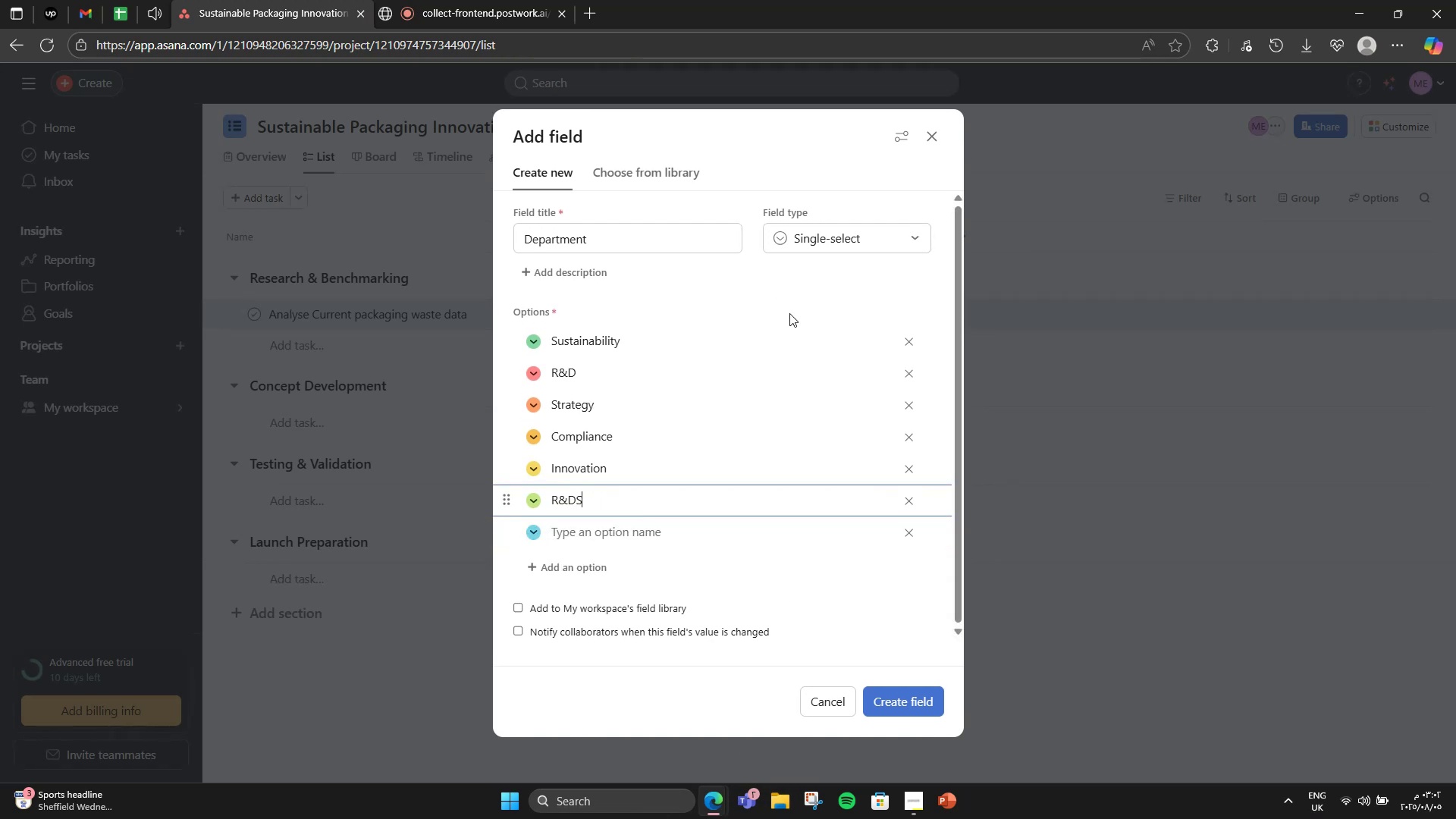 
key(Backspace)
 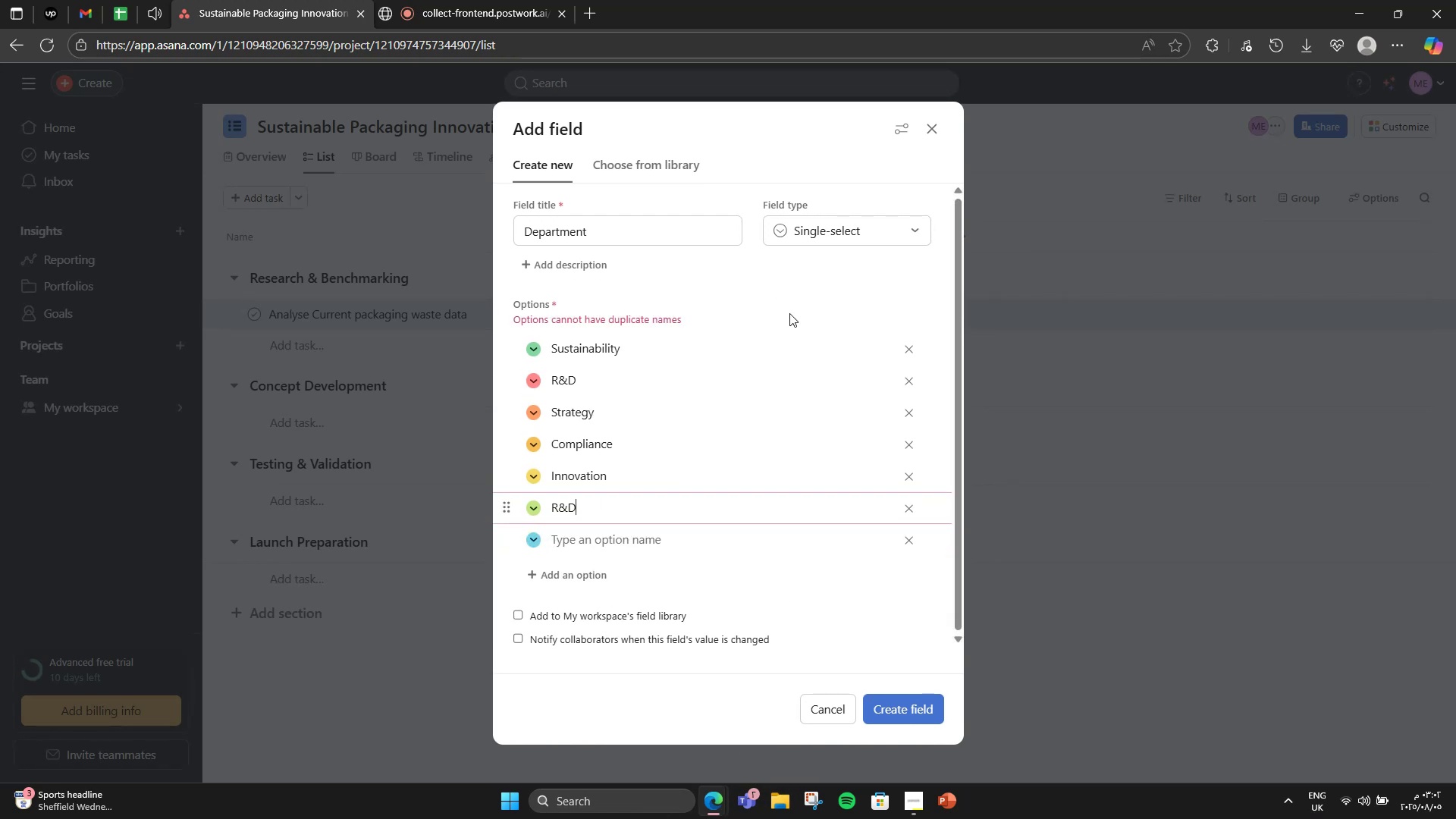 
key(ArrowDown)
 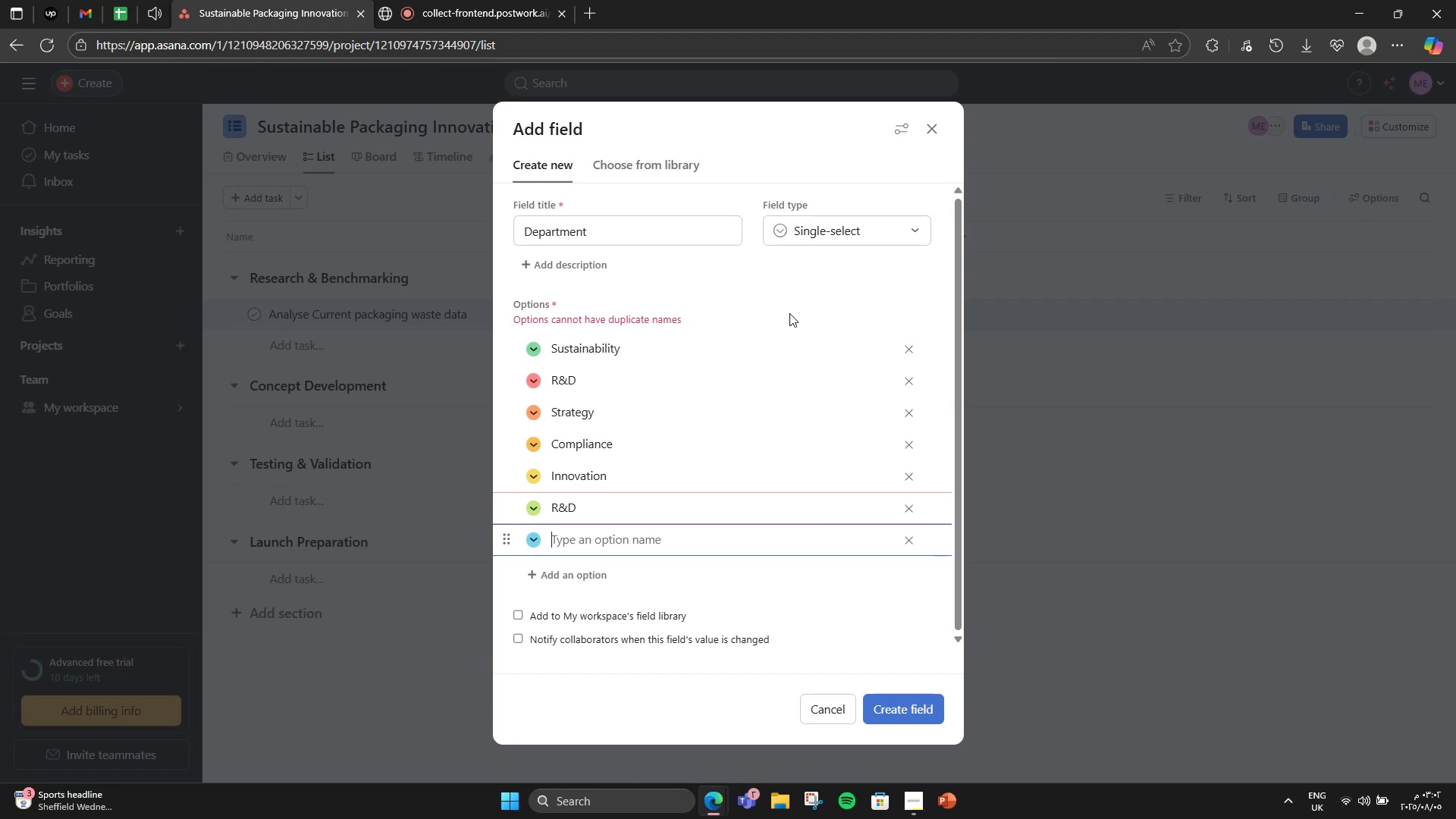 
wait(6.37)
 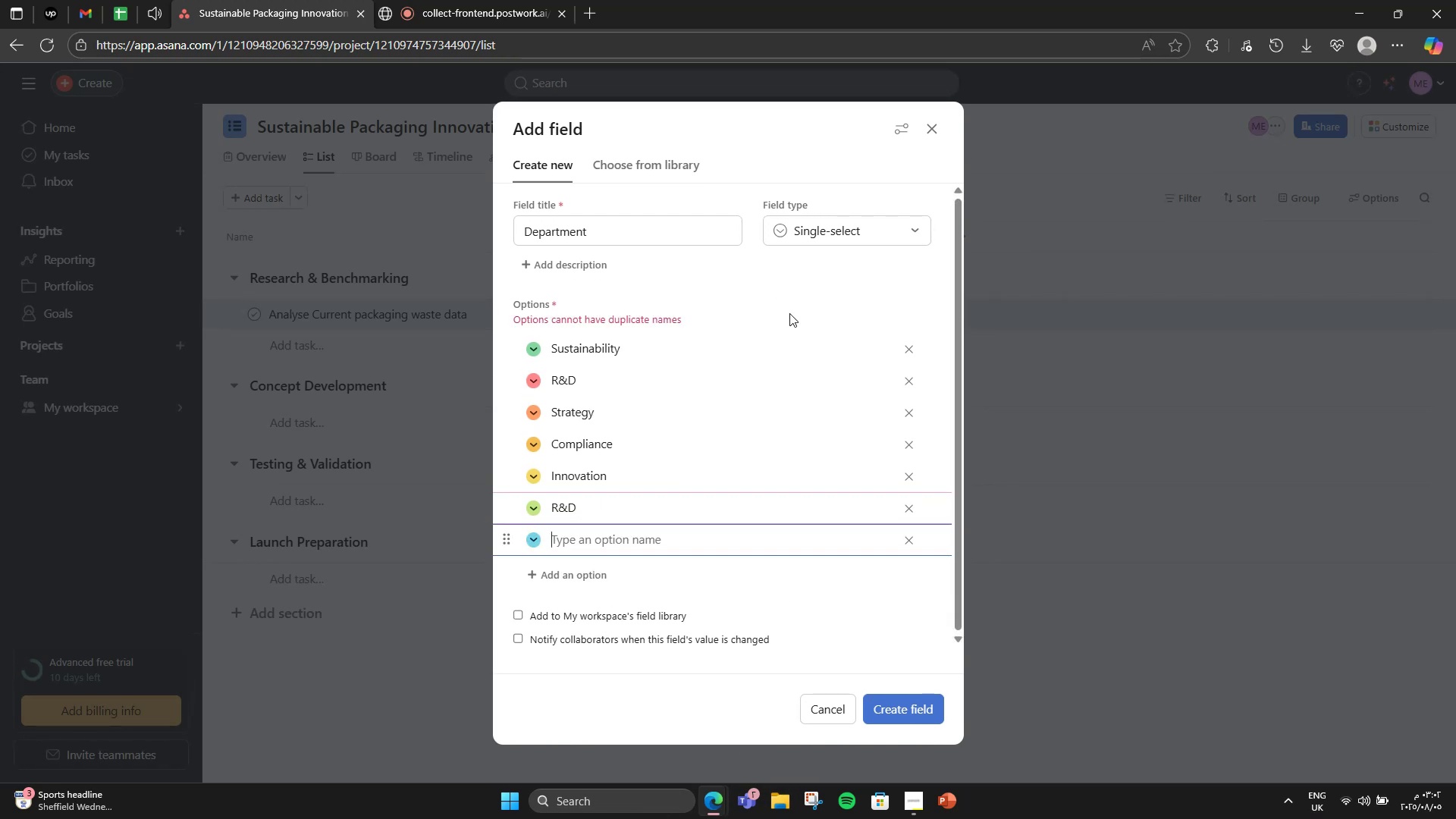 
left_click([909, 501])
 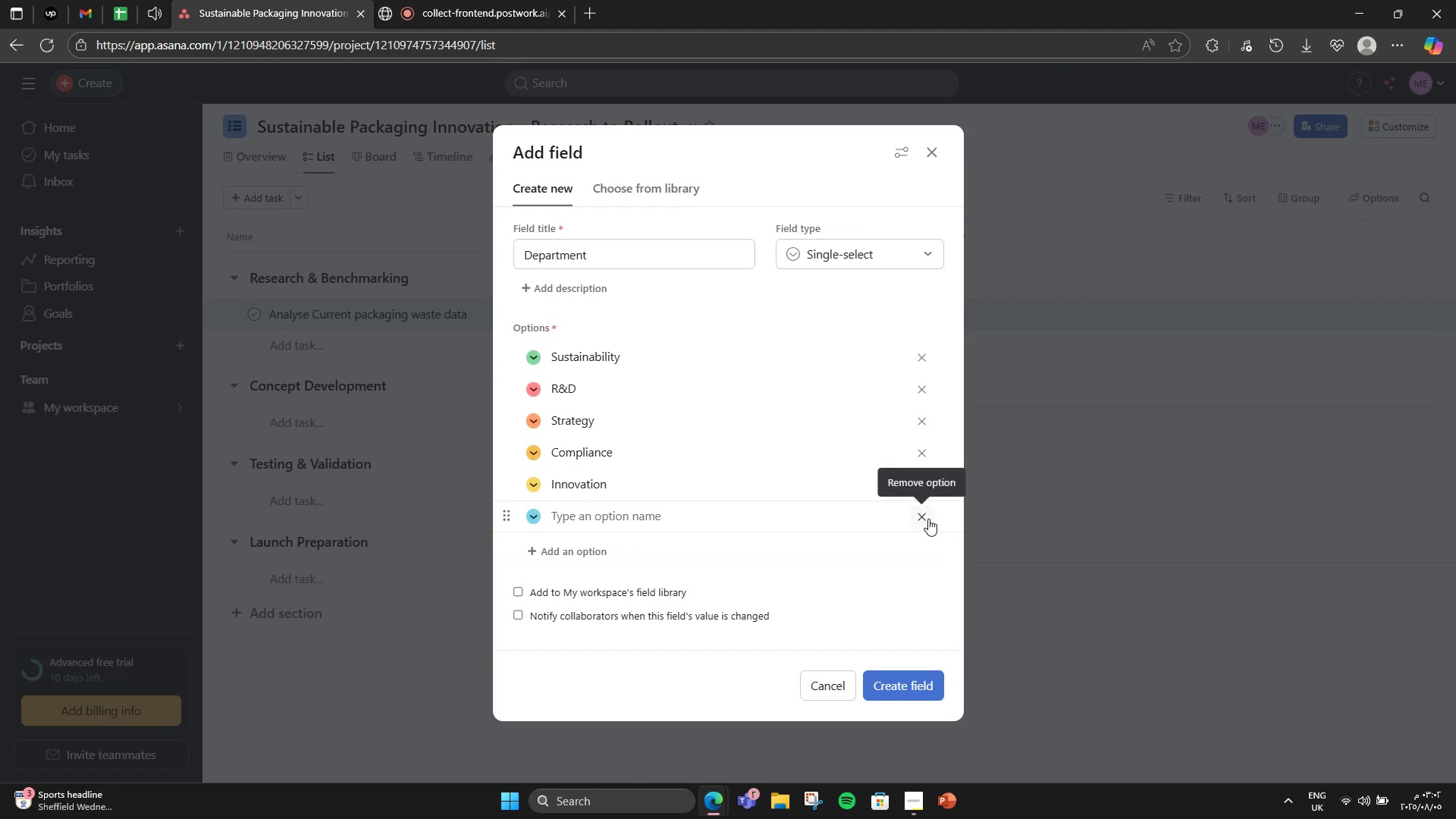 
left_click([928, 519])
 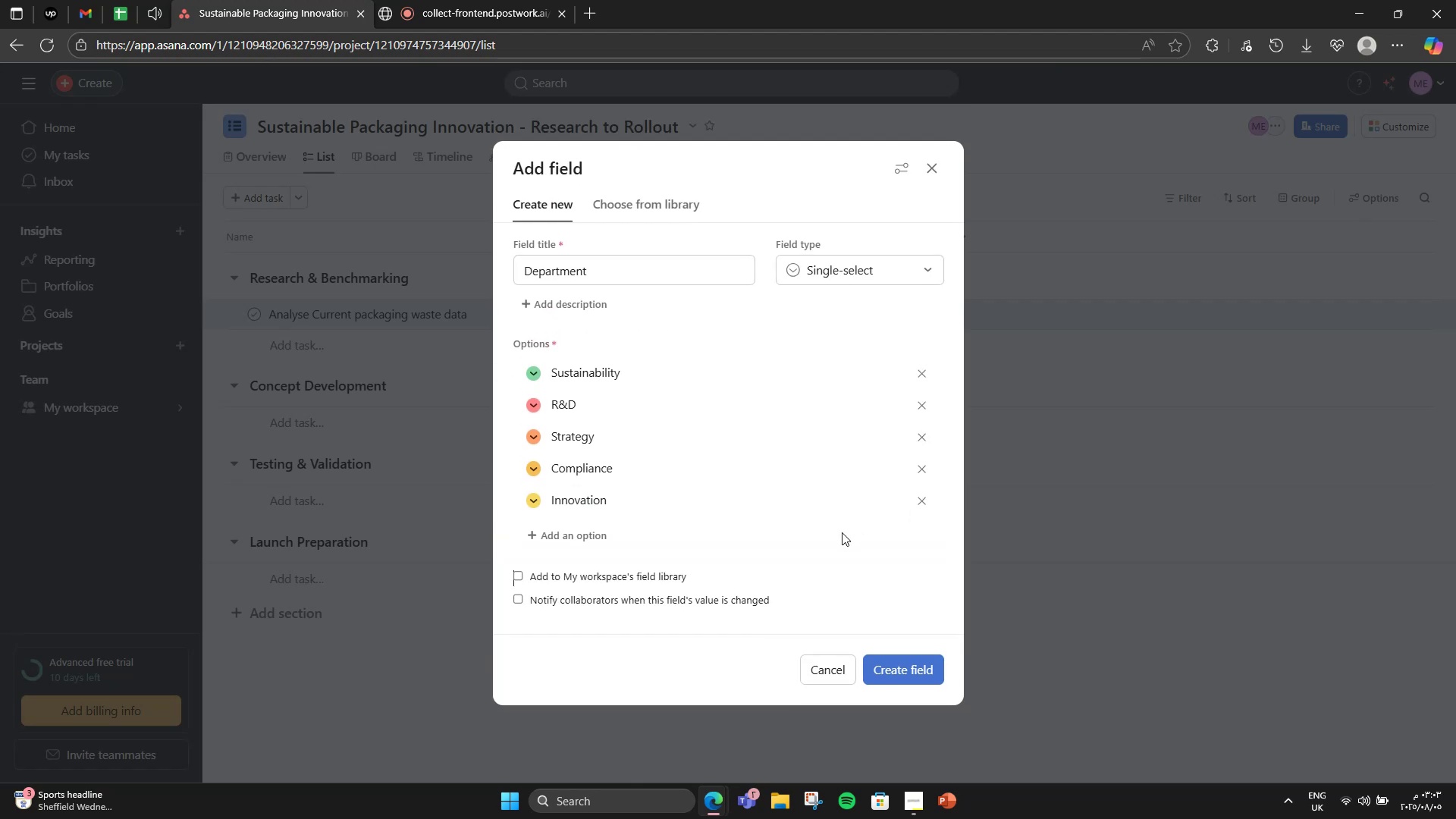 
wait(6.33)
 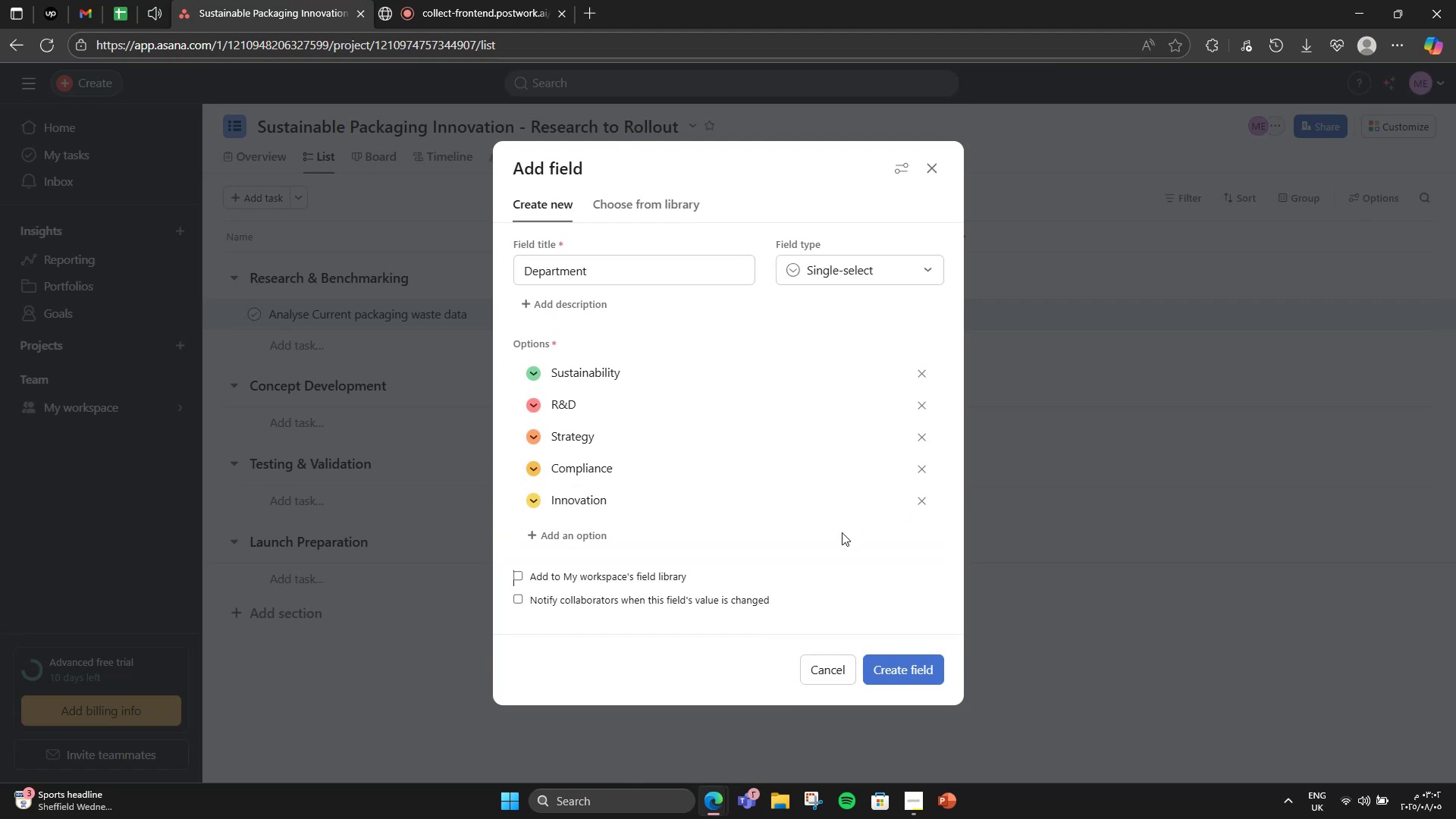 
left_click([578, 541])
 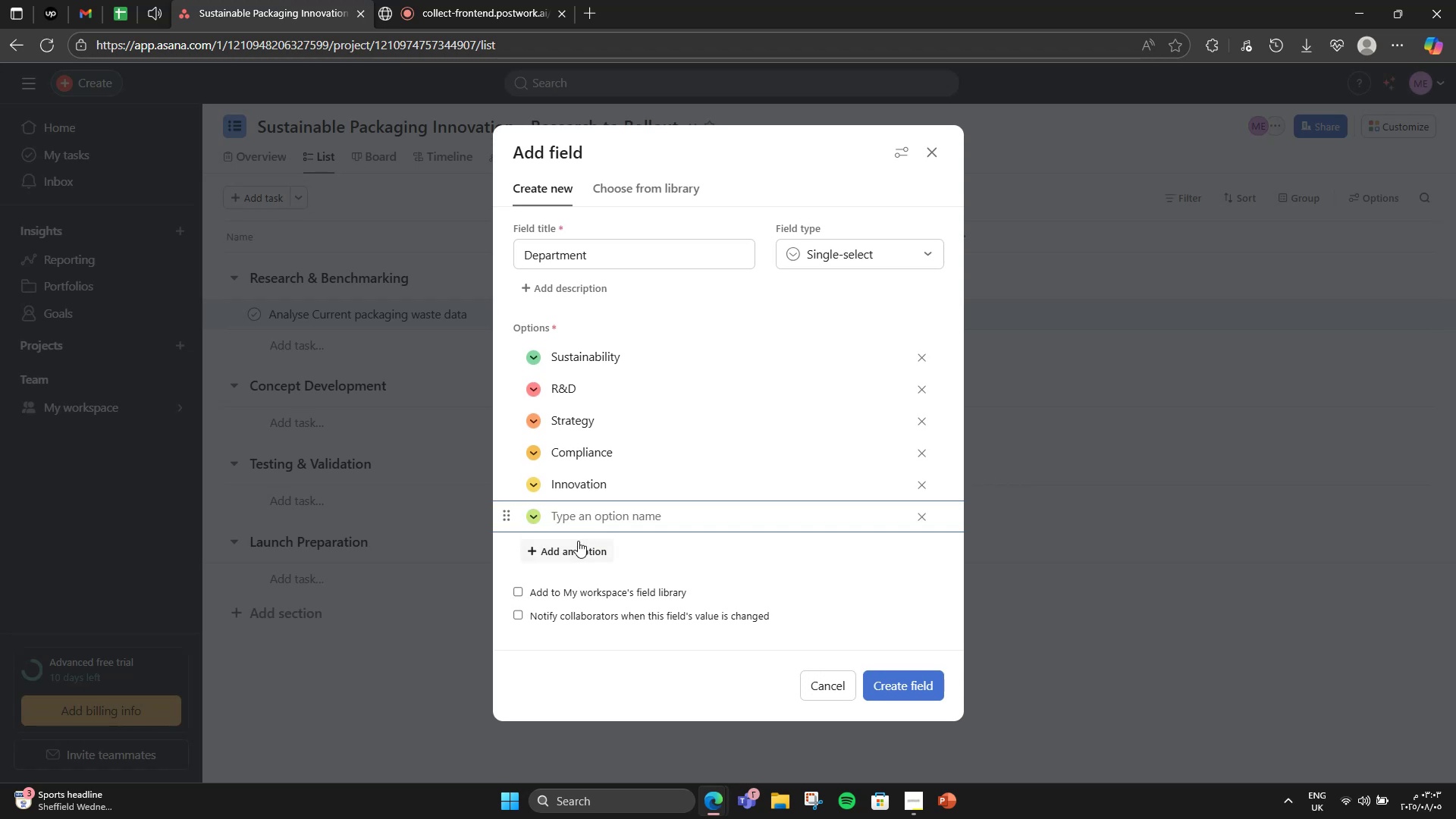 
type(Marketing)
 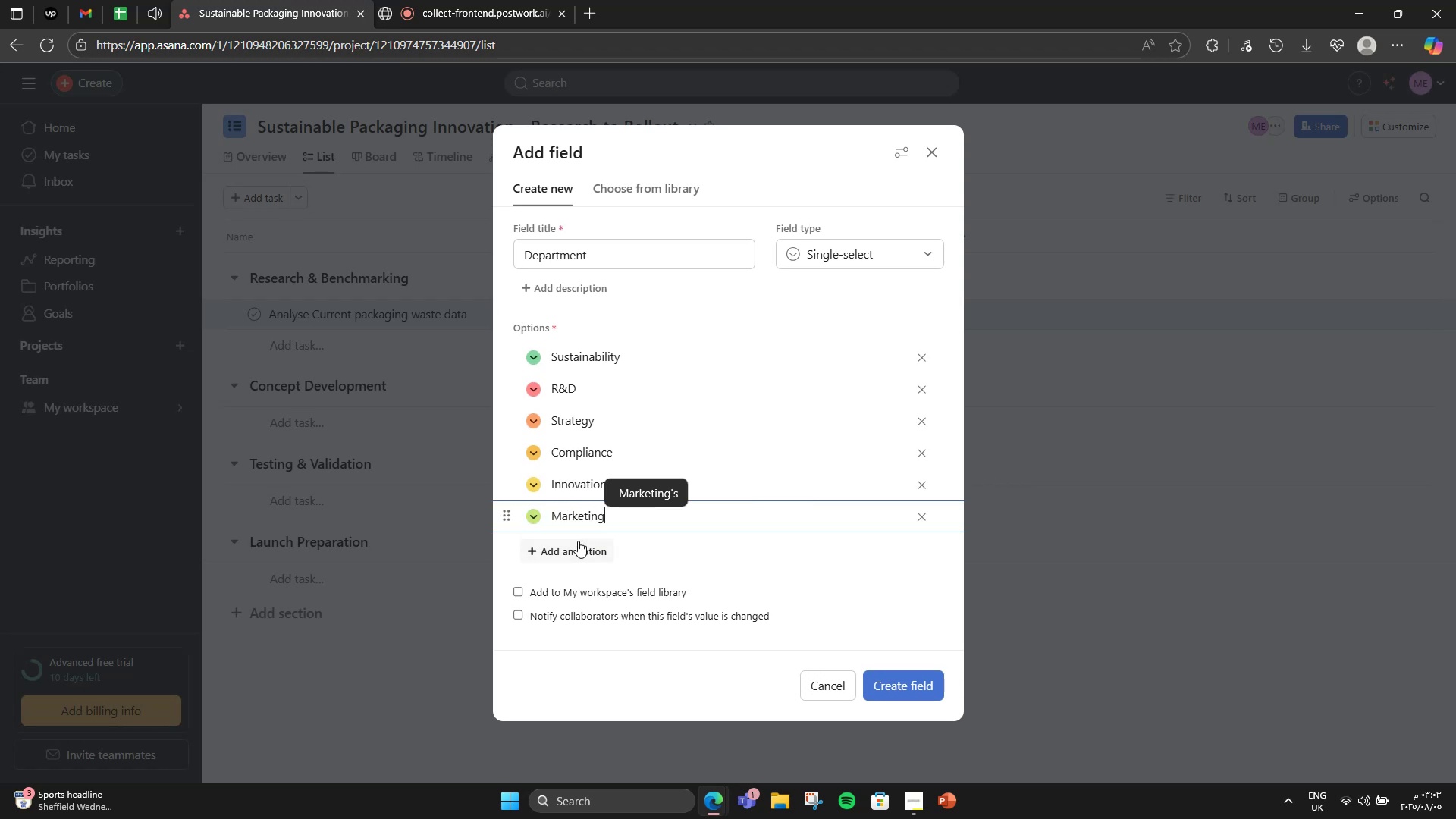 
key(Enter)
 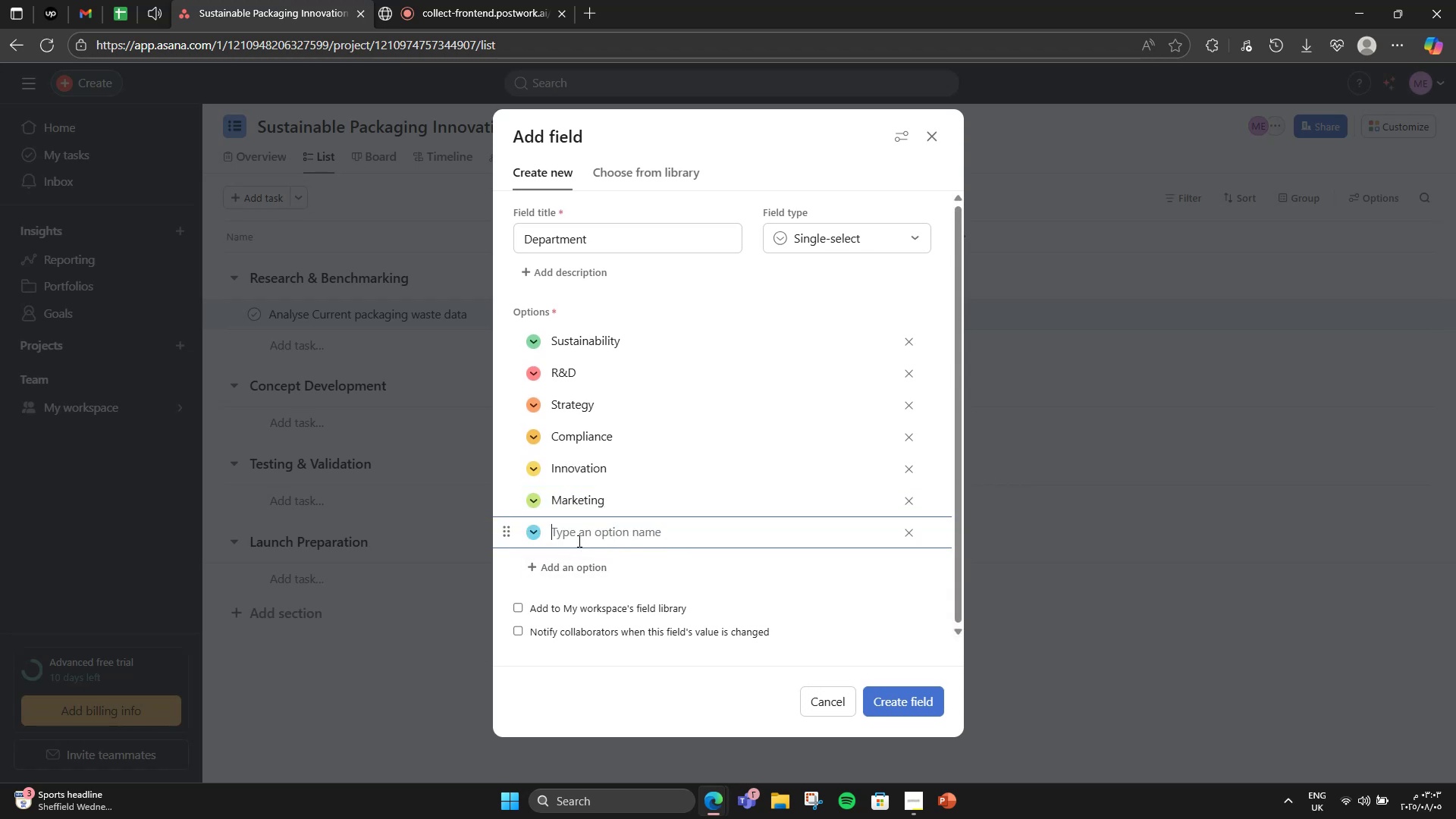 
type(Finance)
 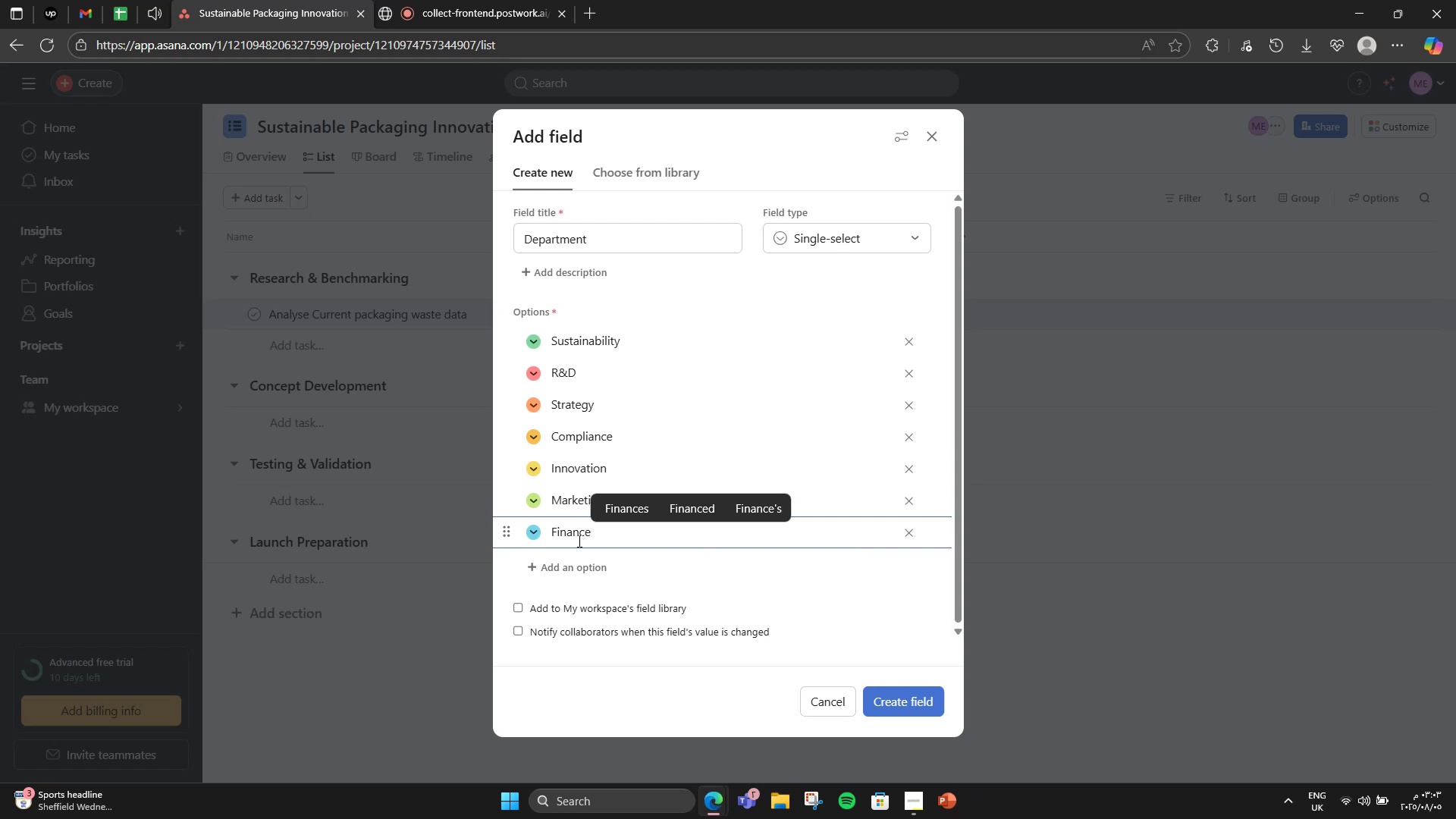 
key(Enter)
 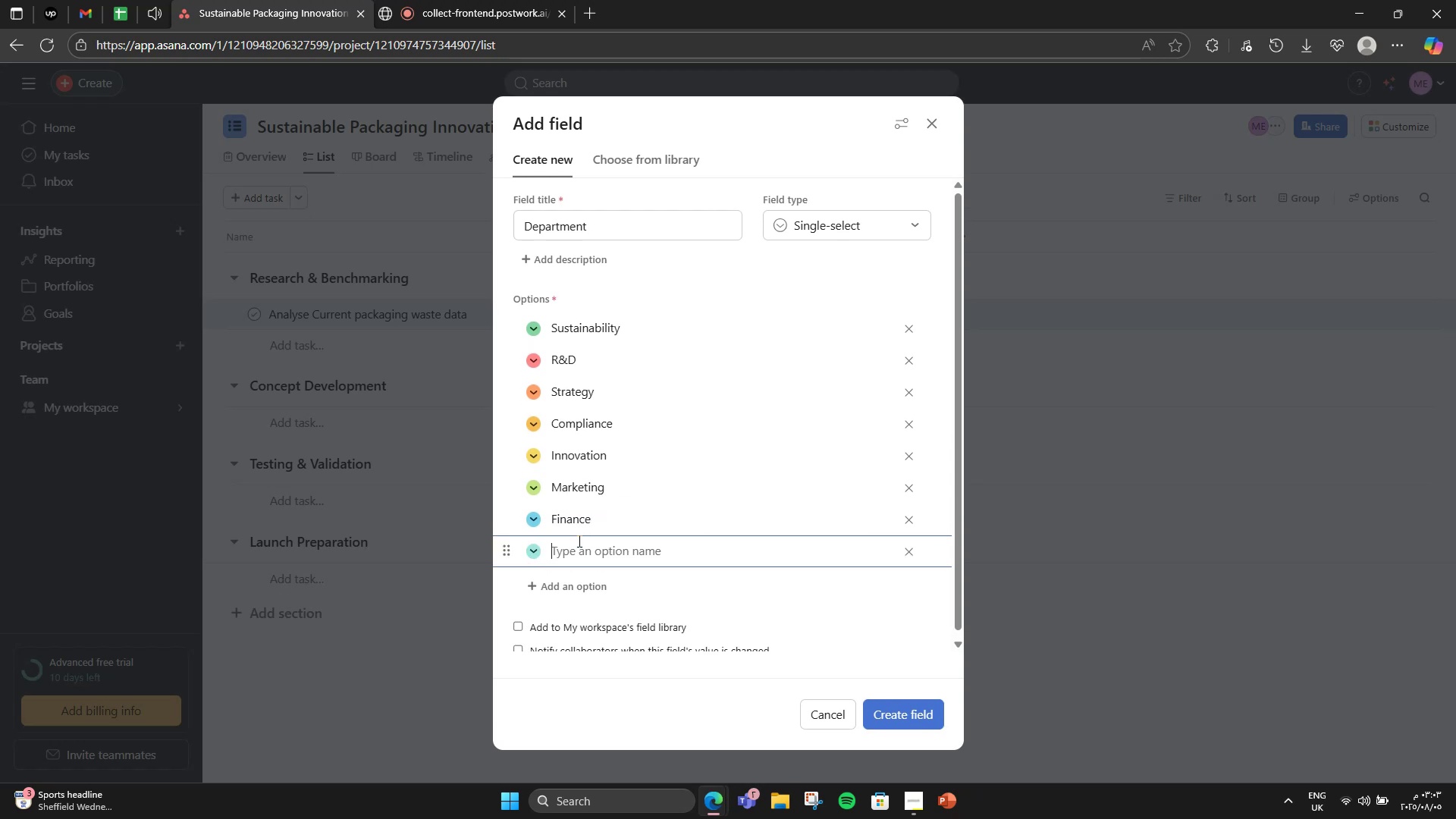 
type(Operations)
 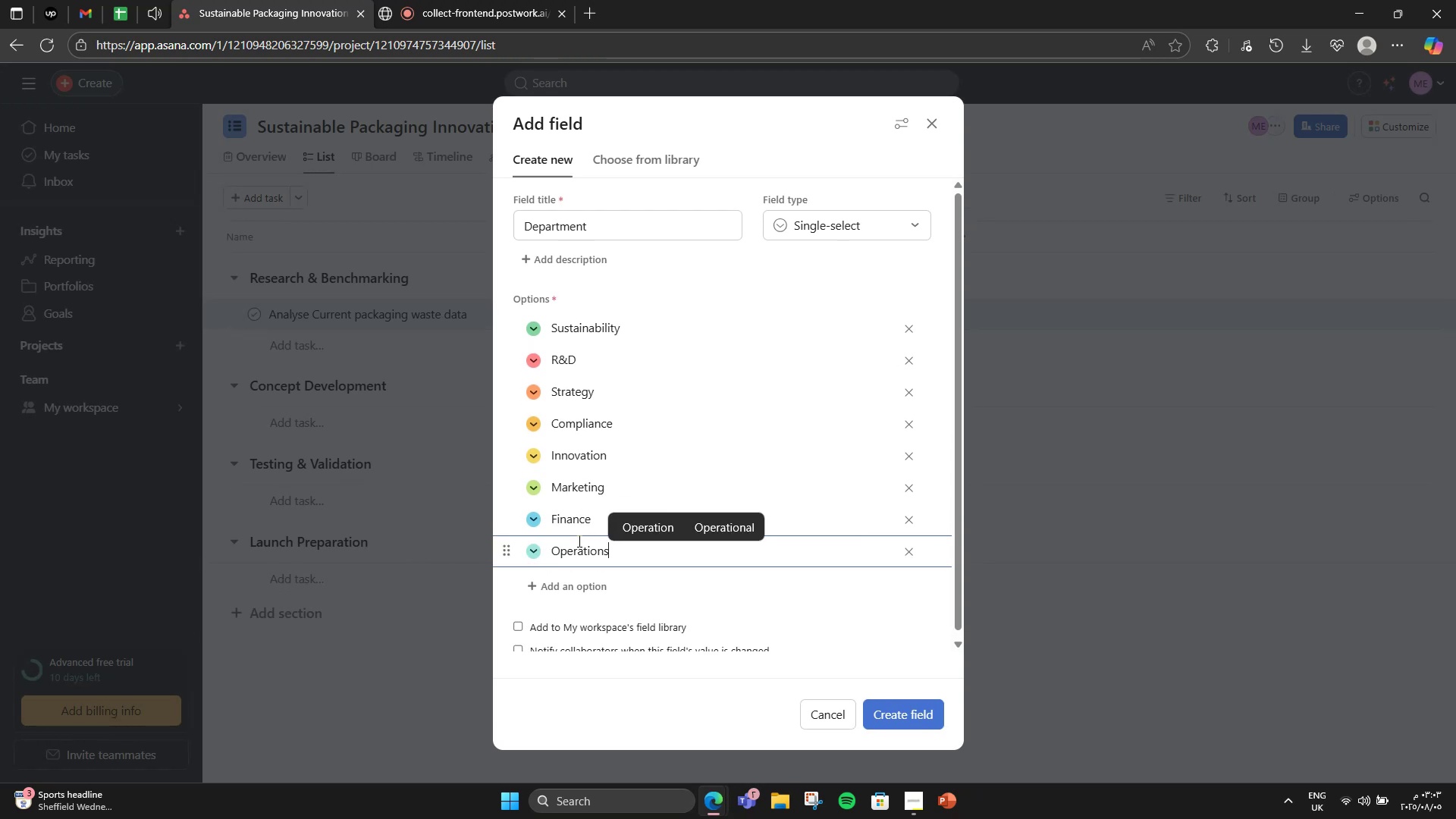 
key(Enter)
 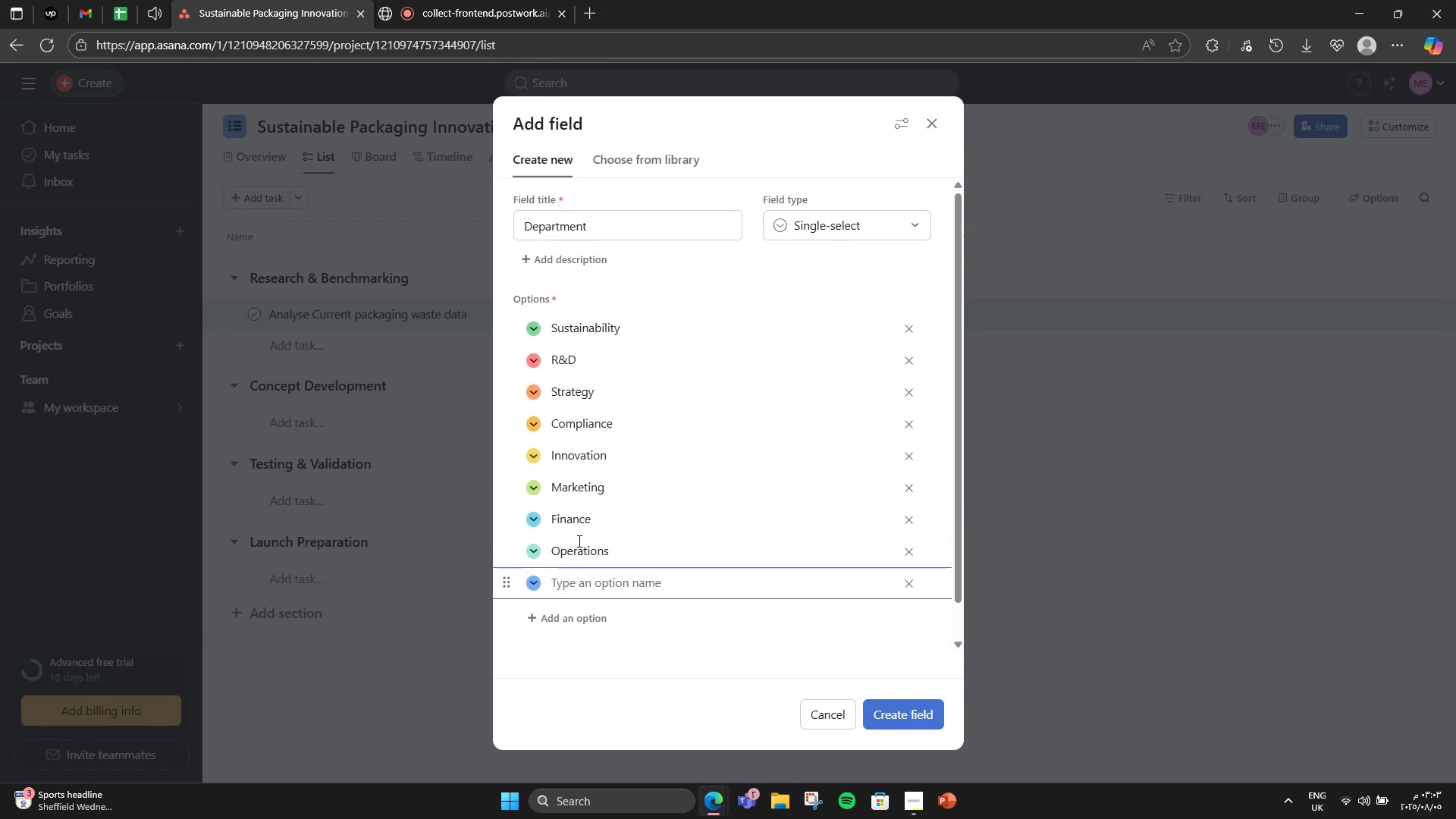 
type(Product)
 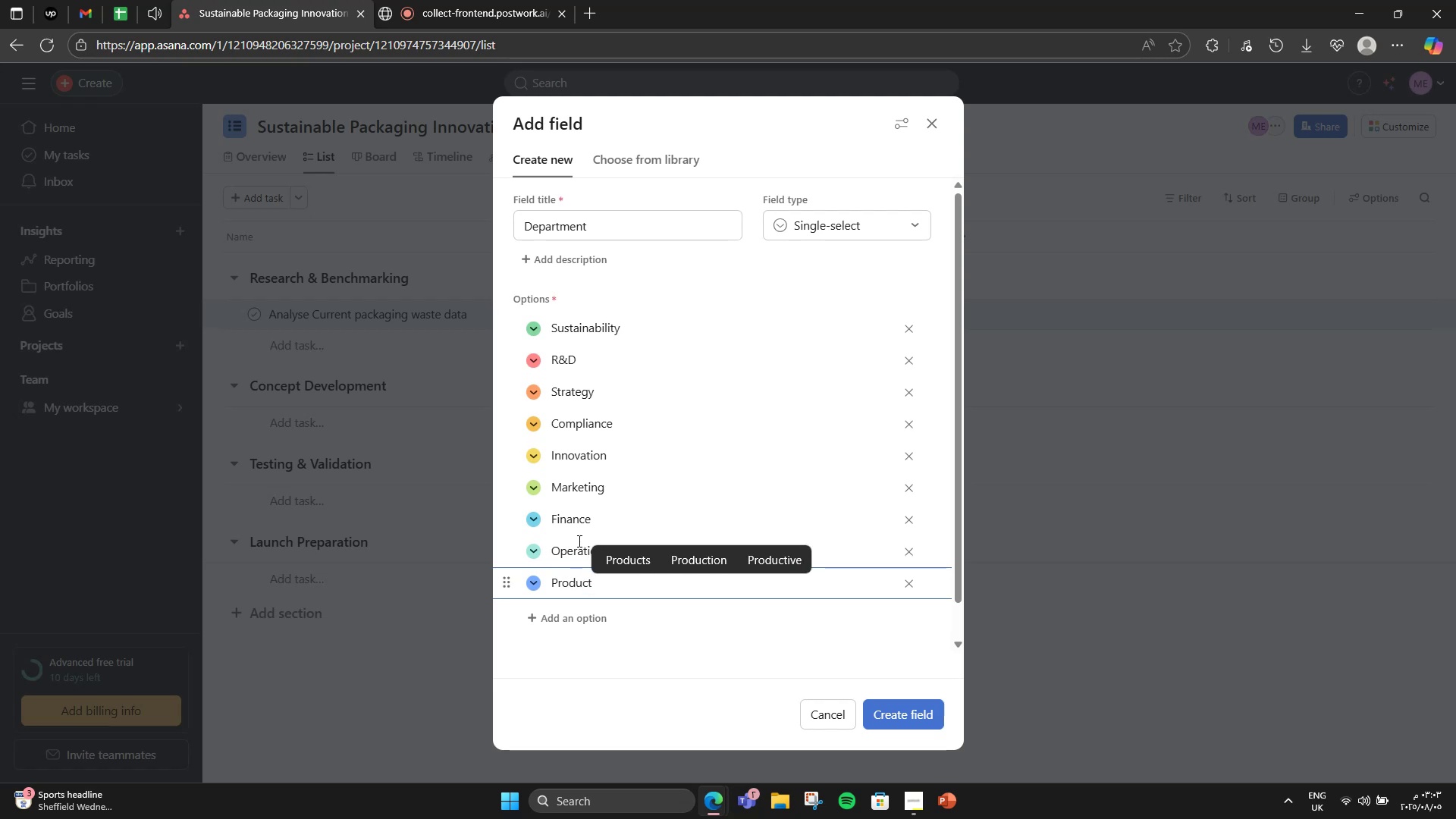 
key(Enter)
 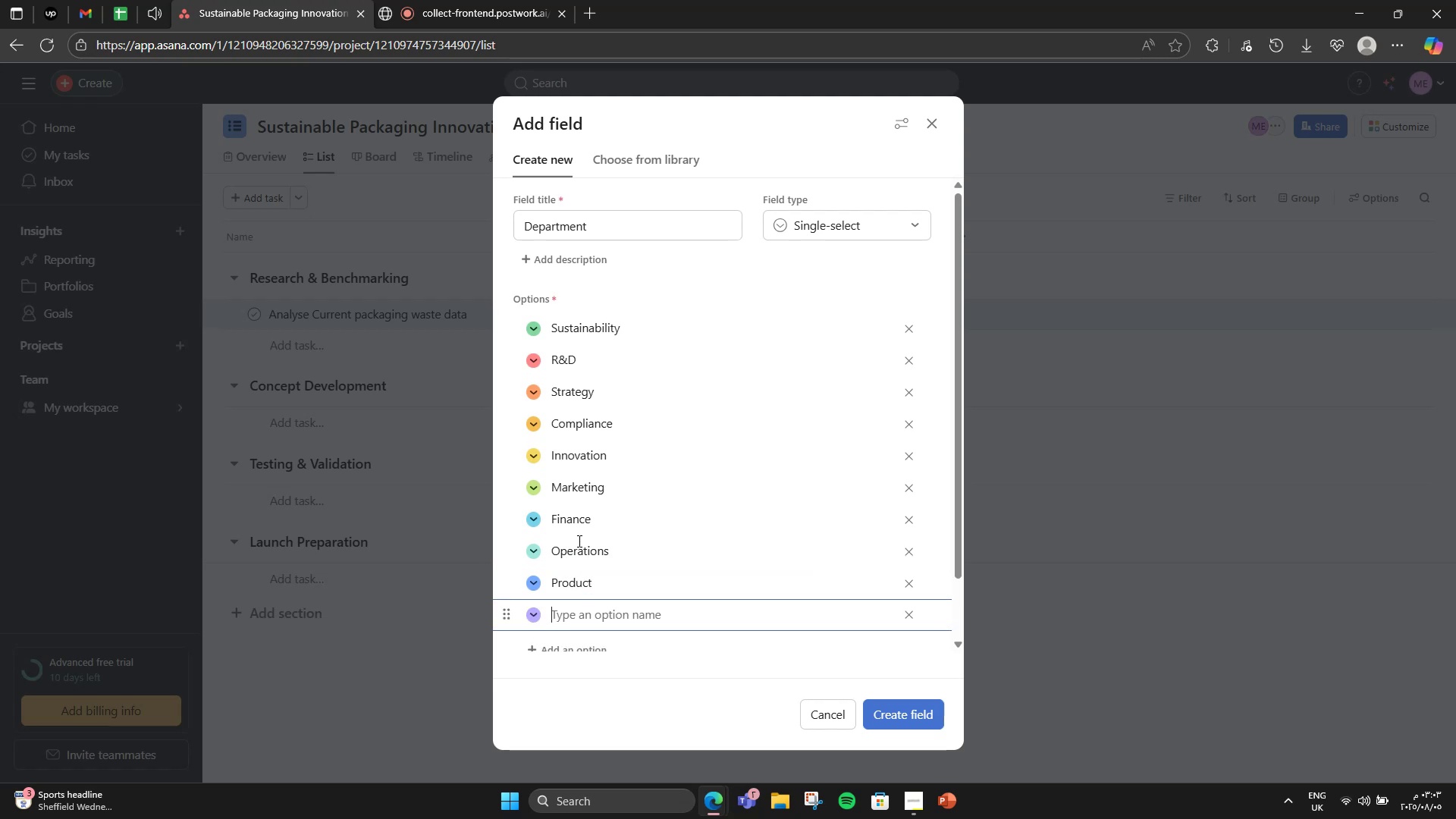 
type(Proc)
 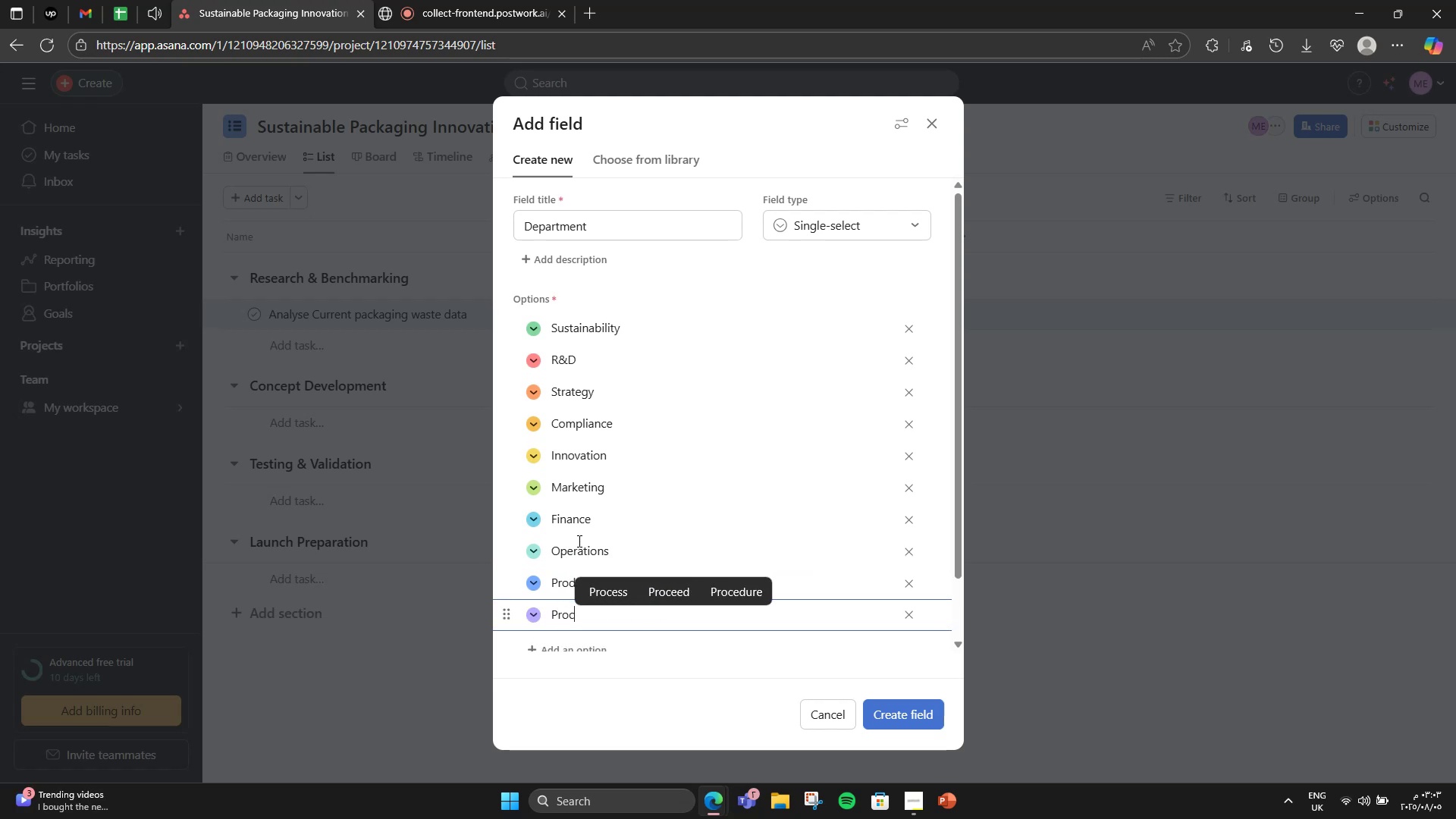 
type(urement)
 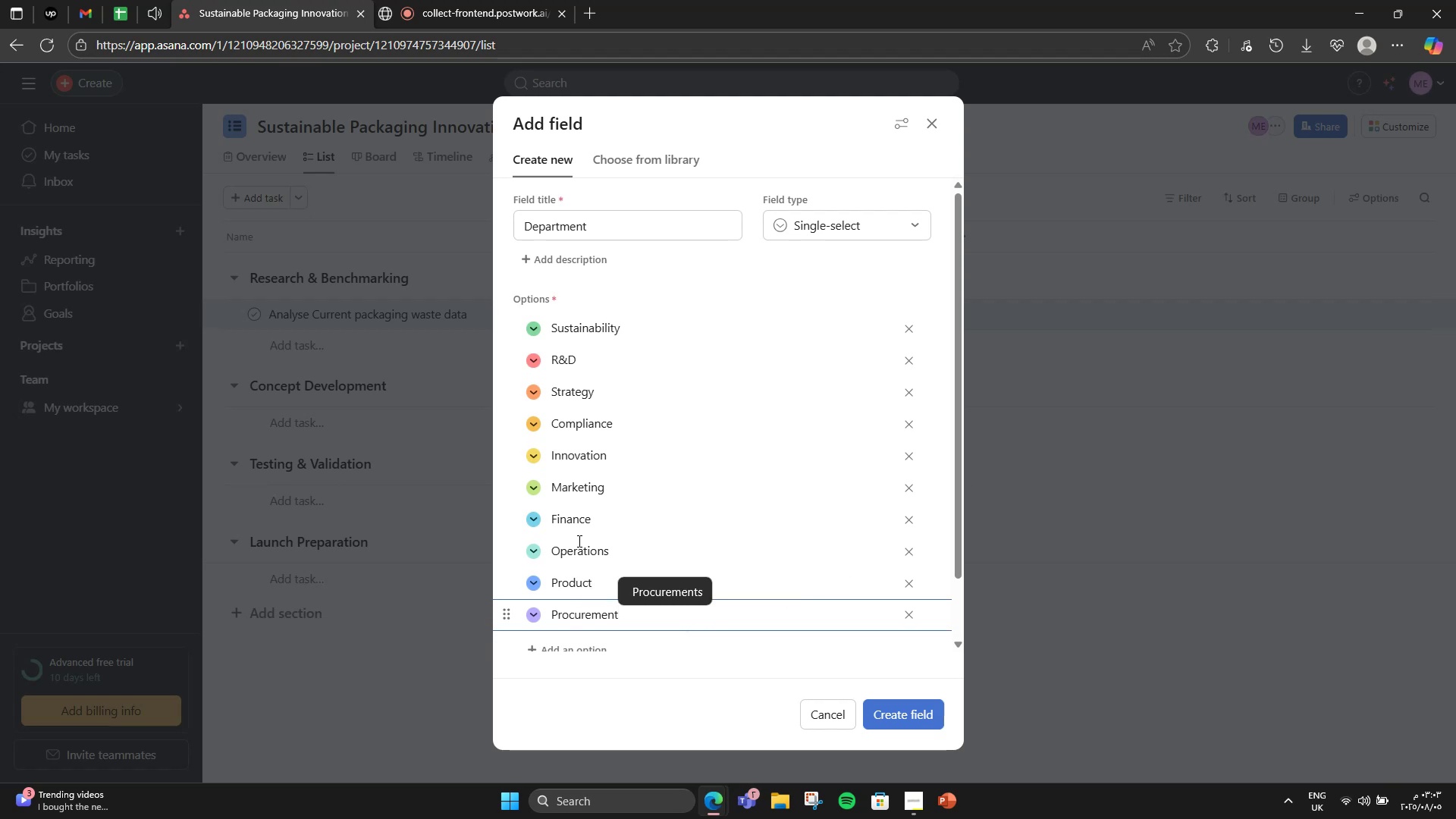 
key(Enter)
 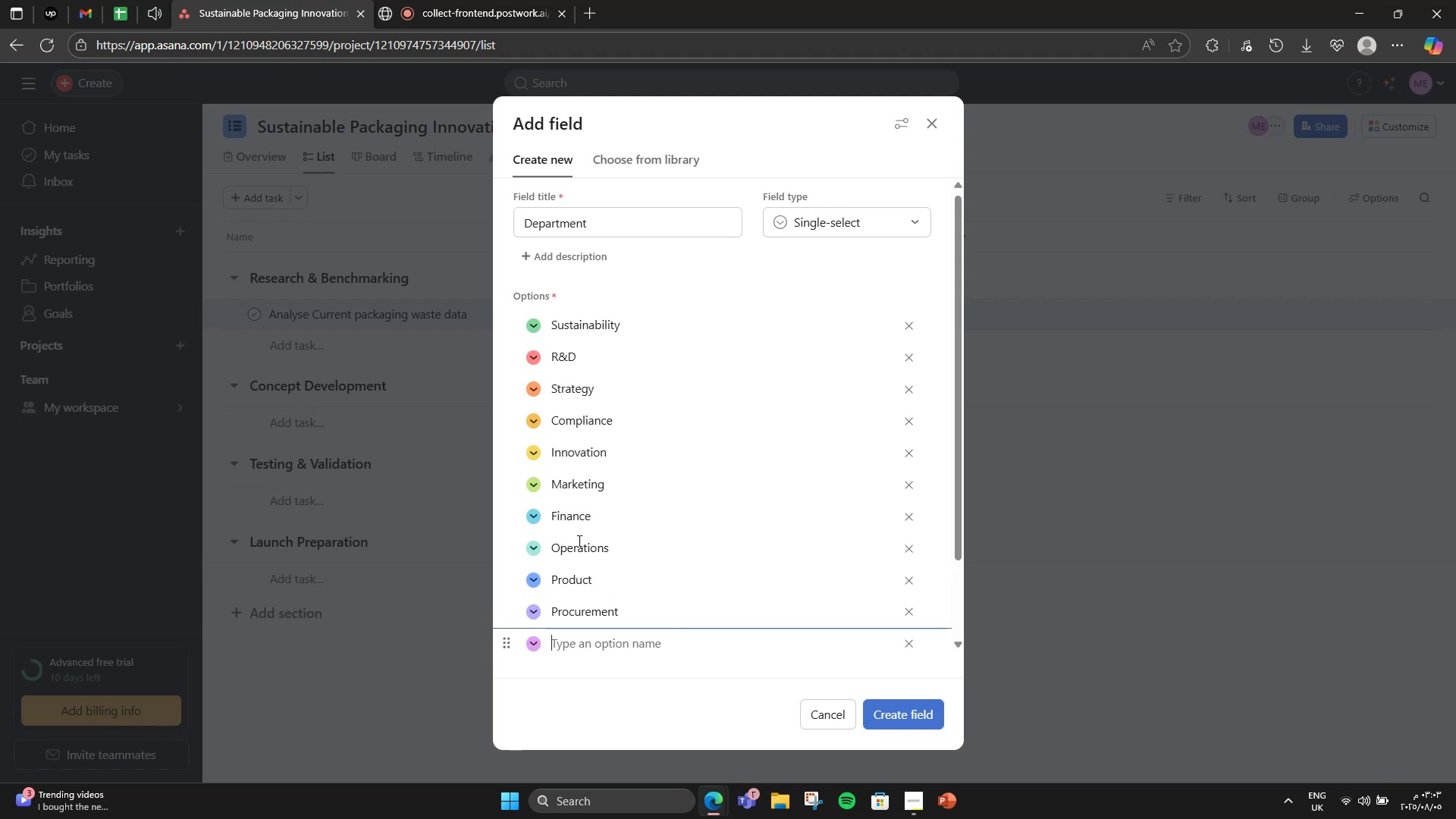 
type(HR)
 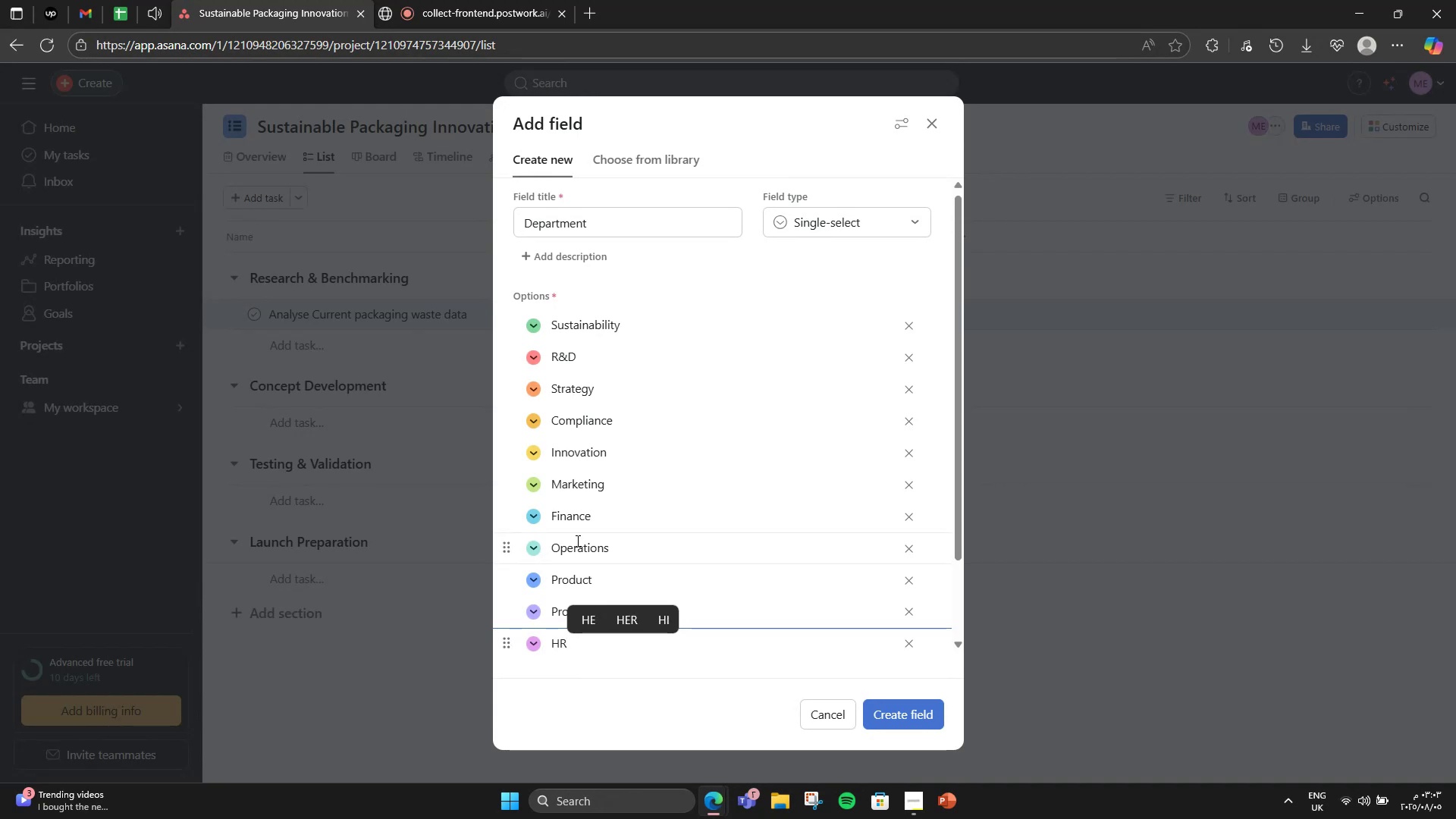 
scroll: coordinate [683, 472], scroll_direction: up, amount: 3.0
 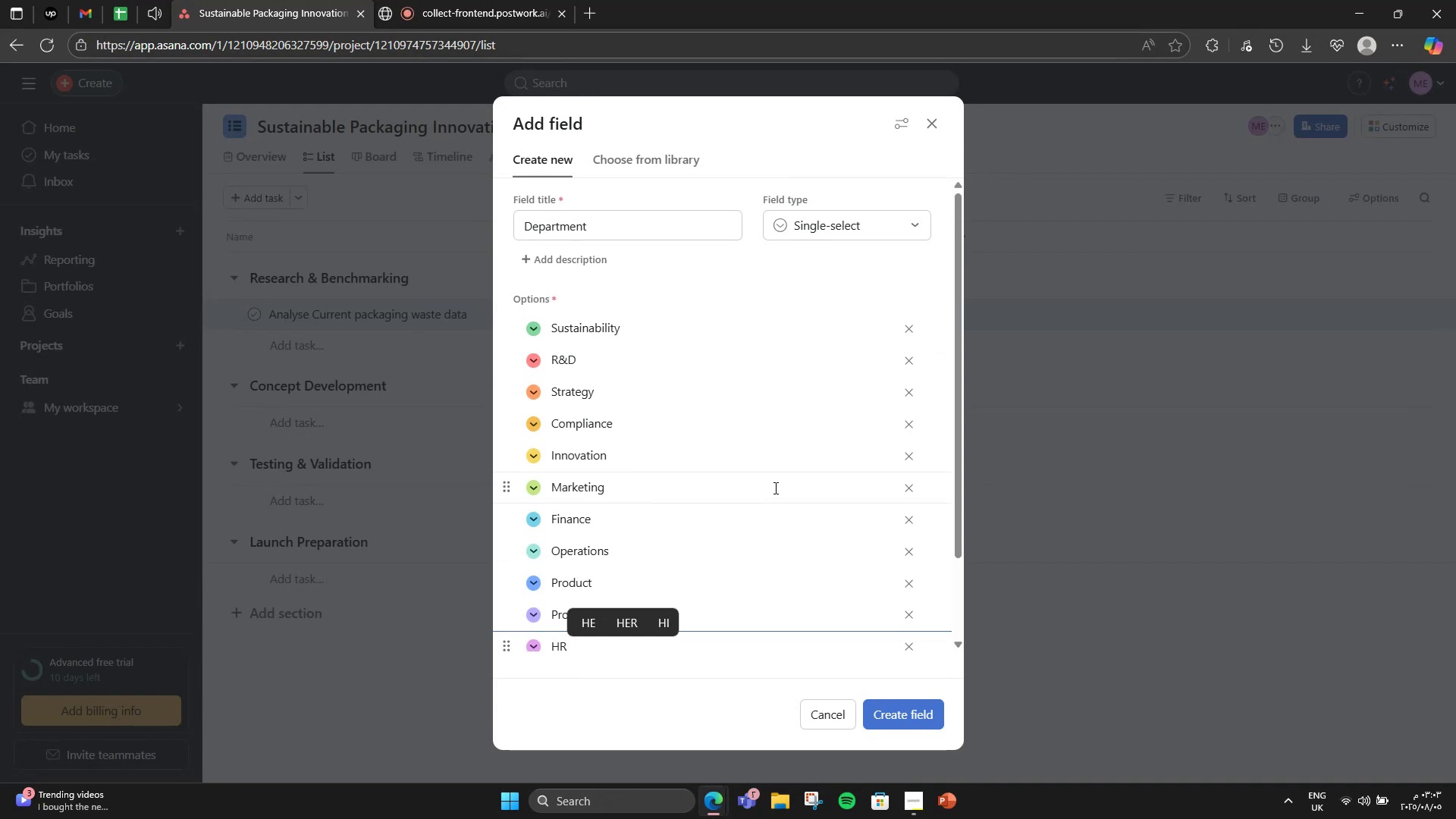 
left_click([890, 720])
 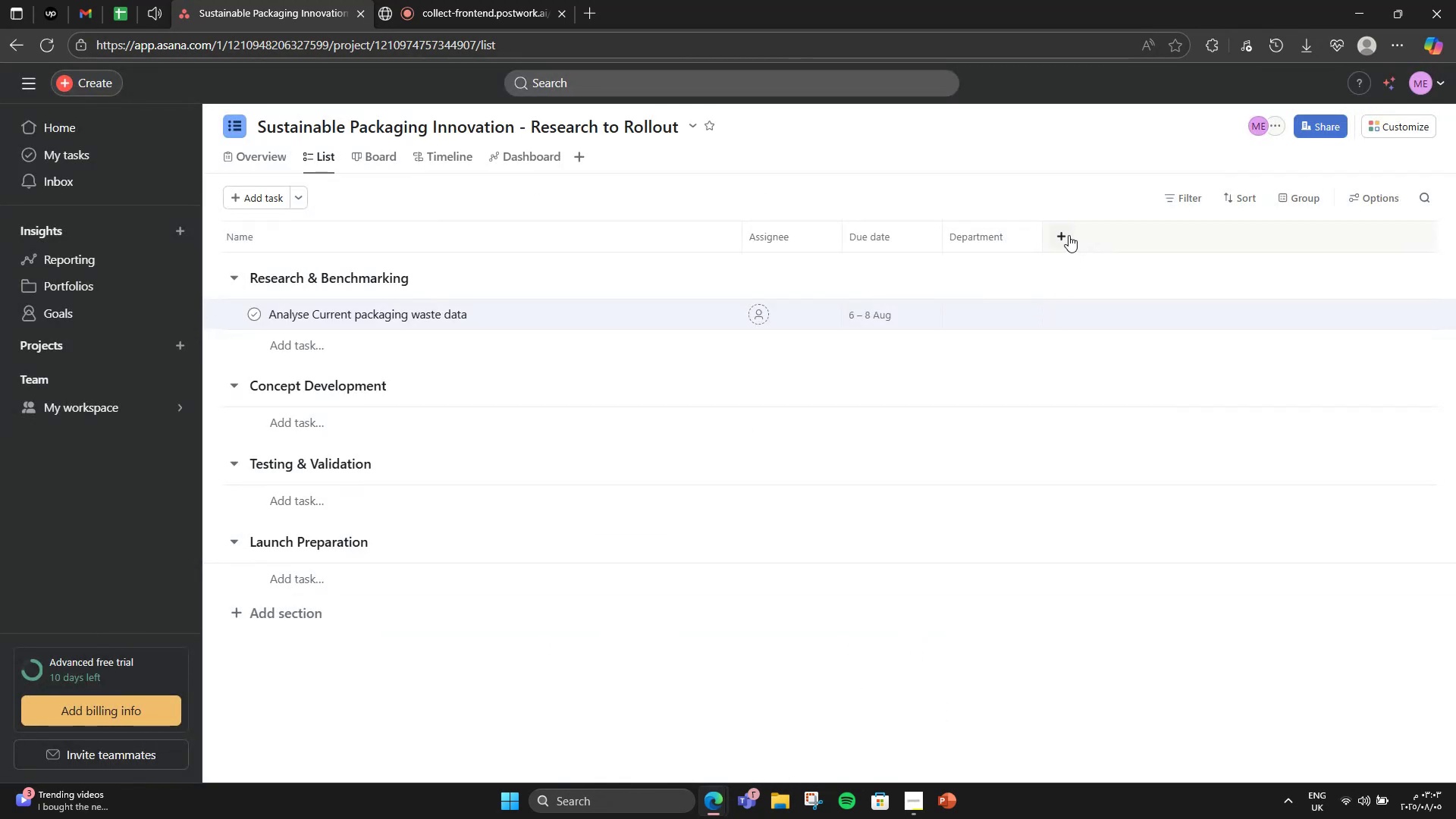 
left_click([1060, 235])
 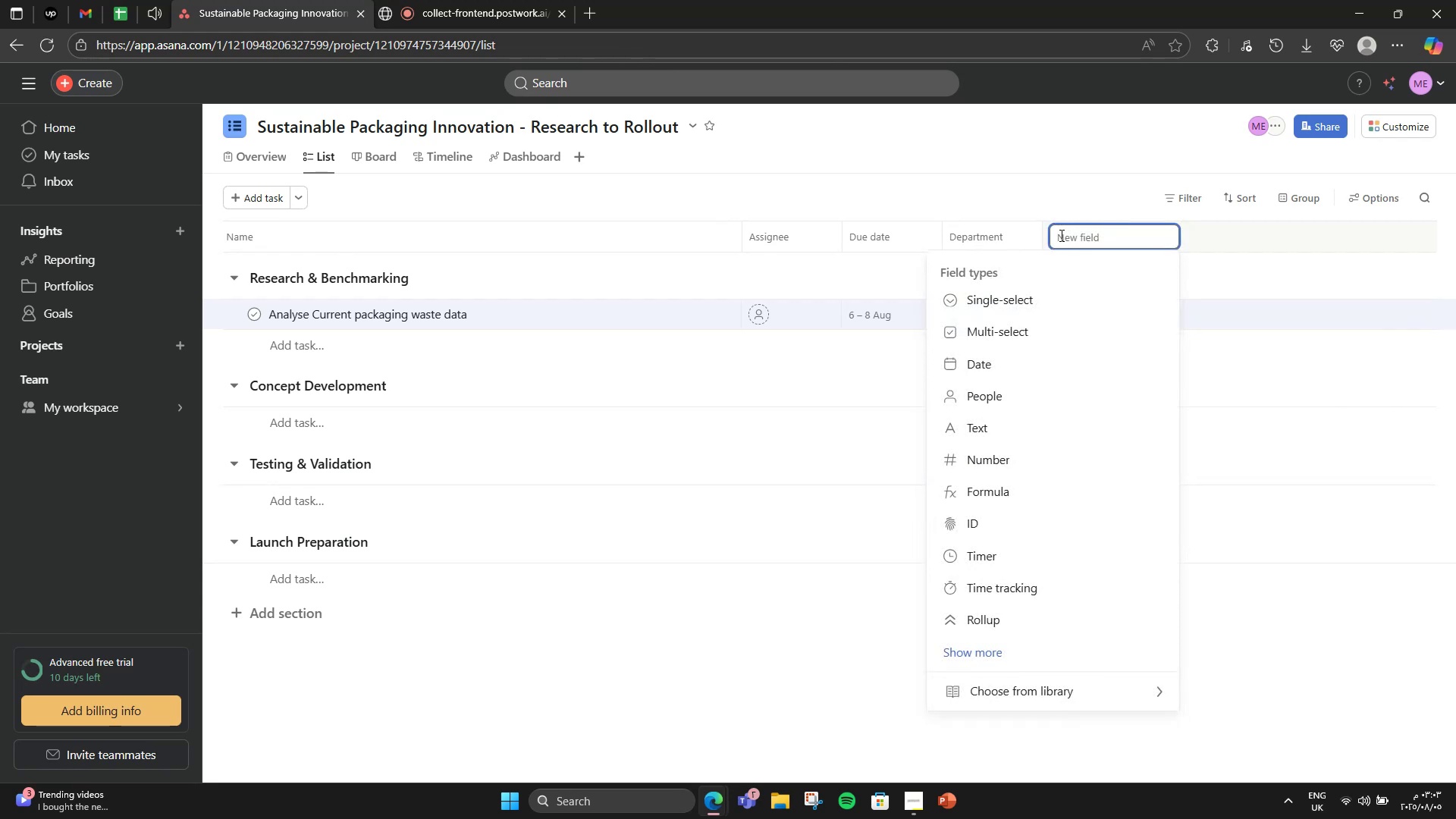 
wait(9.1)
 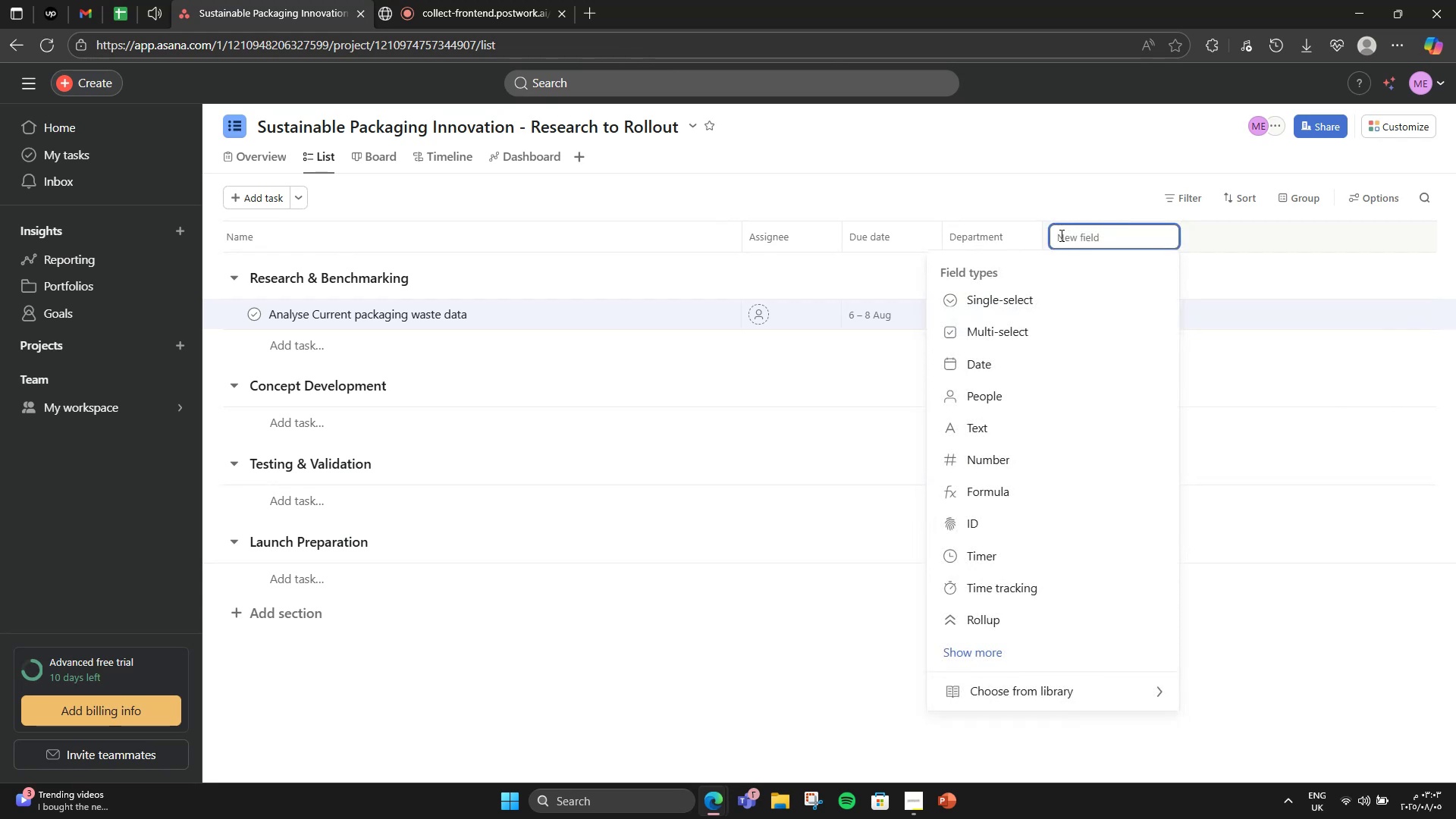 
left_click([1050, 698])
 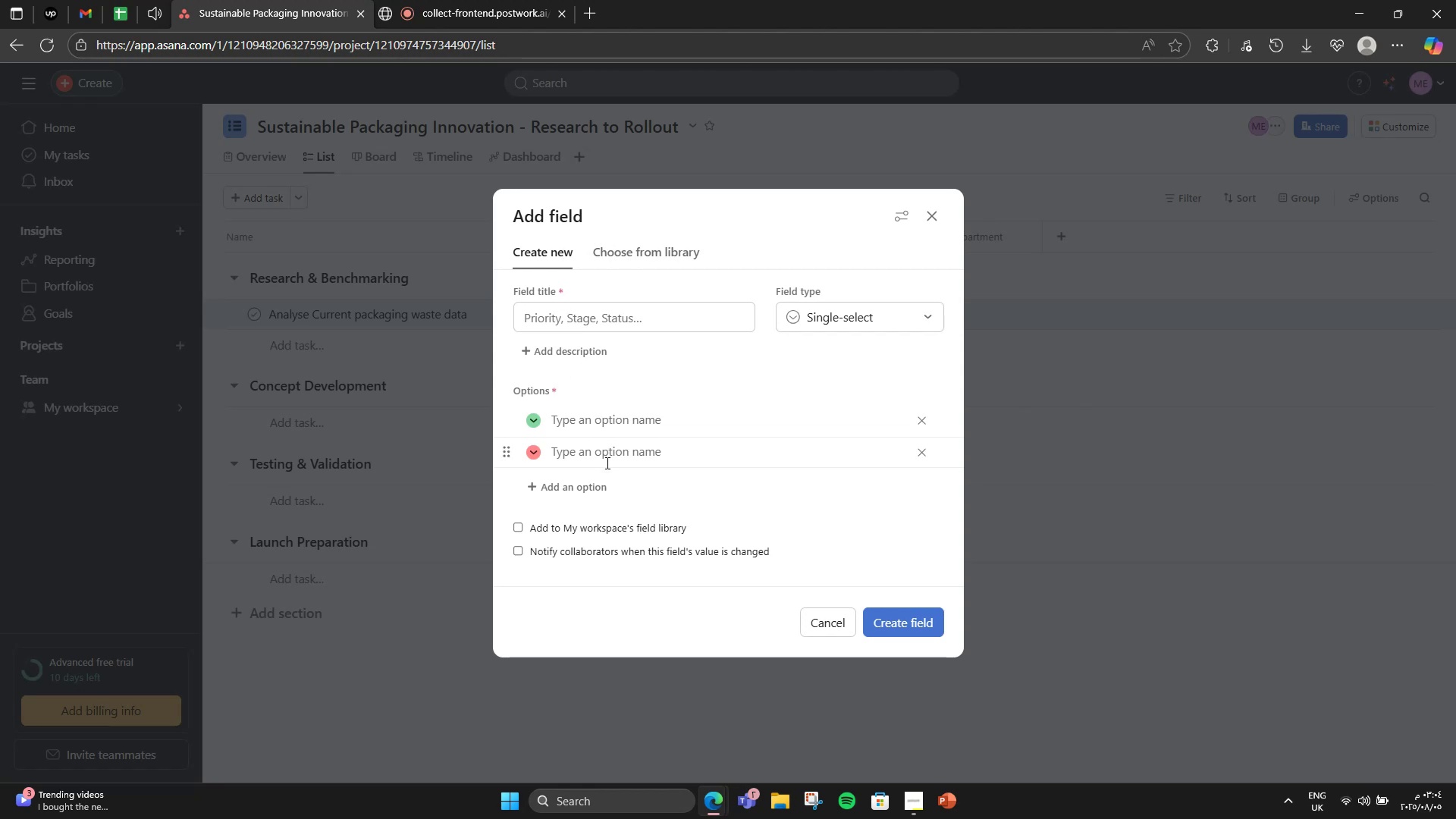 
left_click([620, 311])
 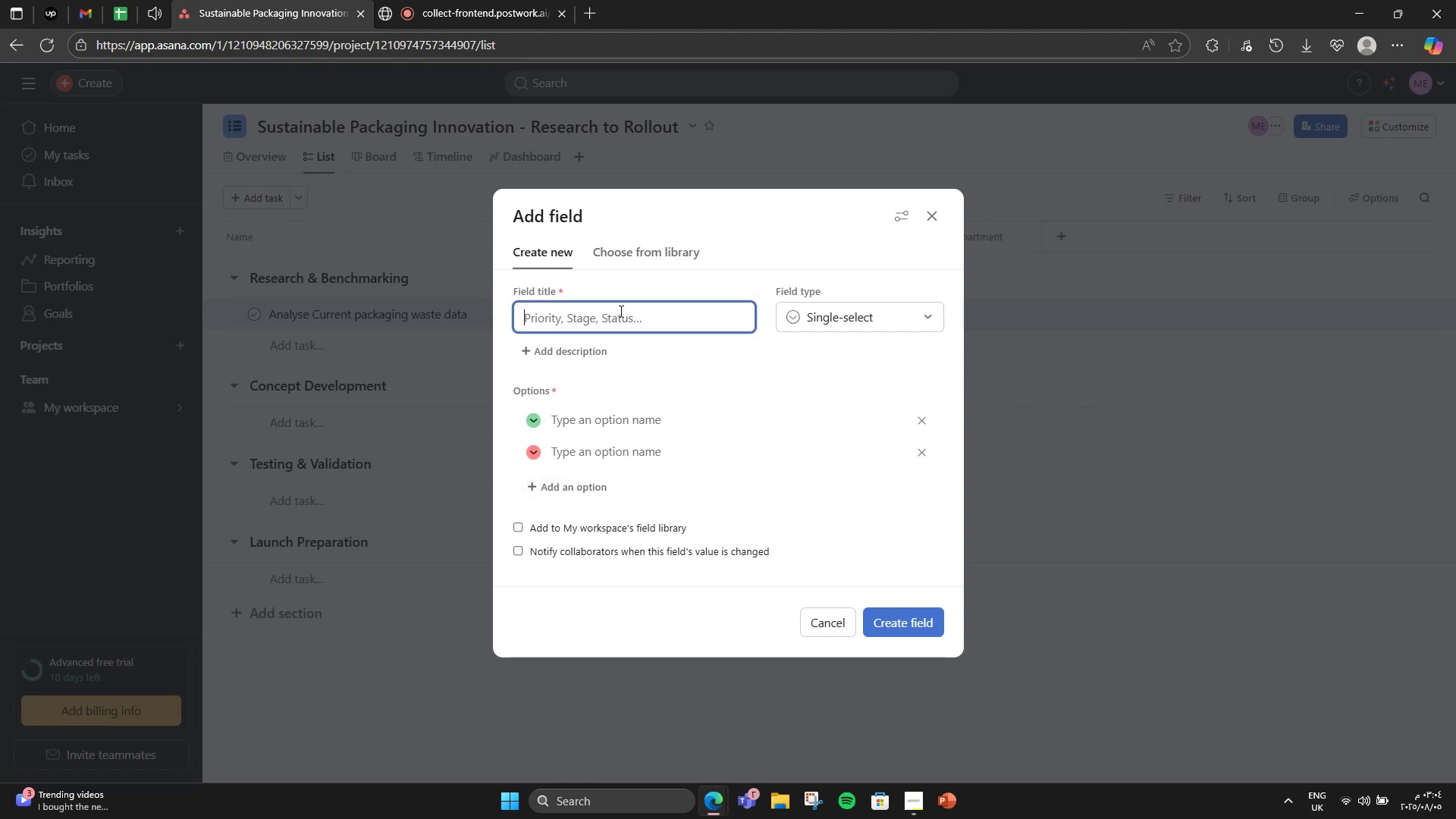 
type(Task Type)
 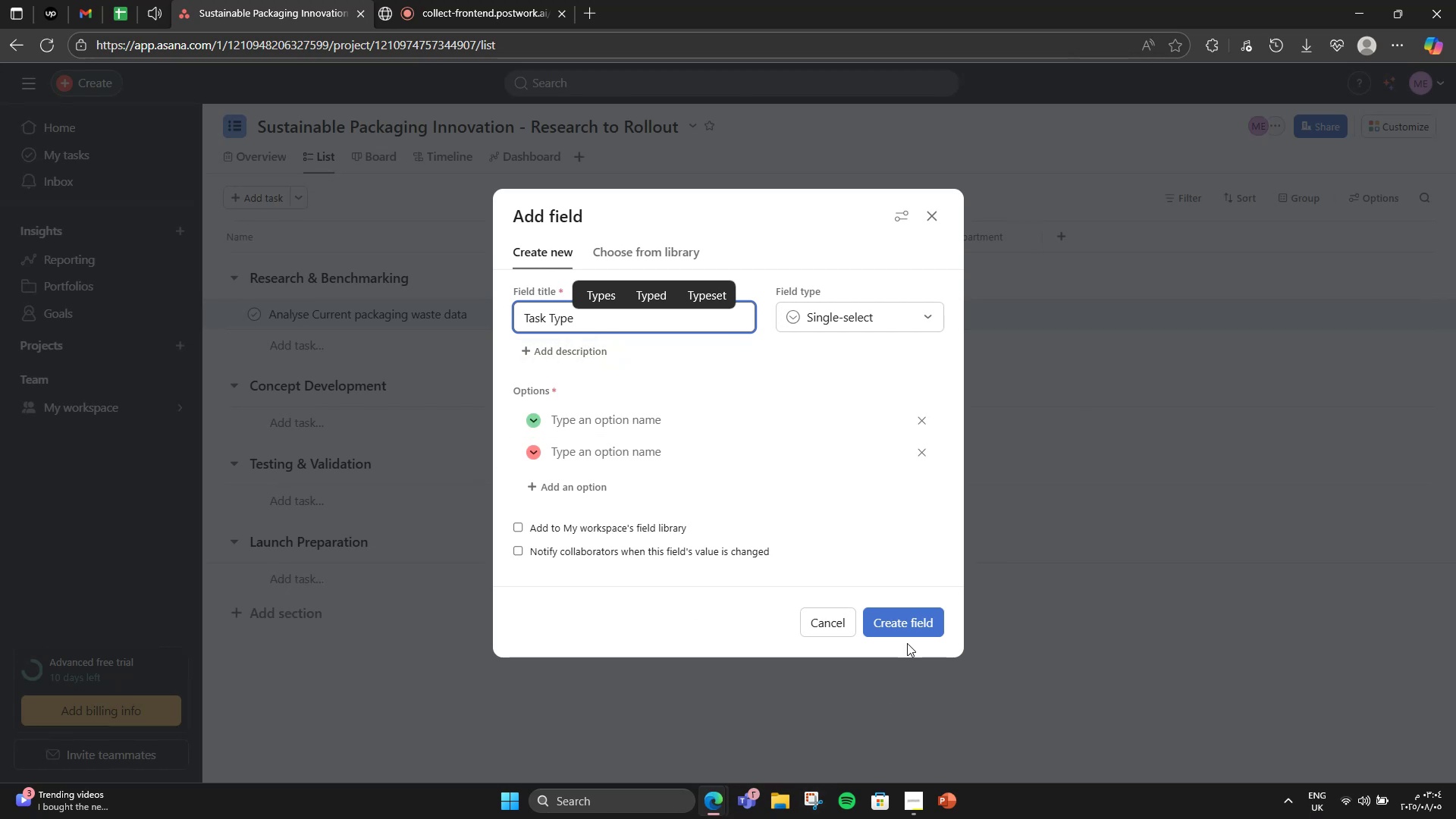 
wait(5.11)
 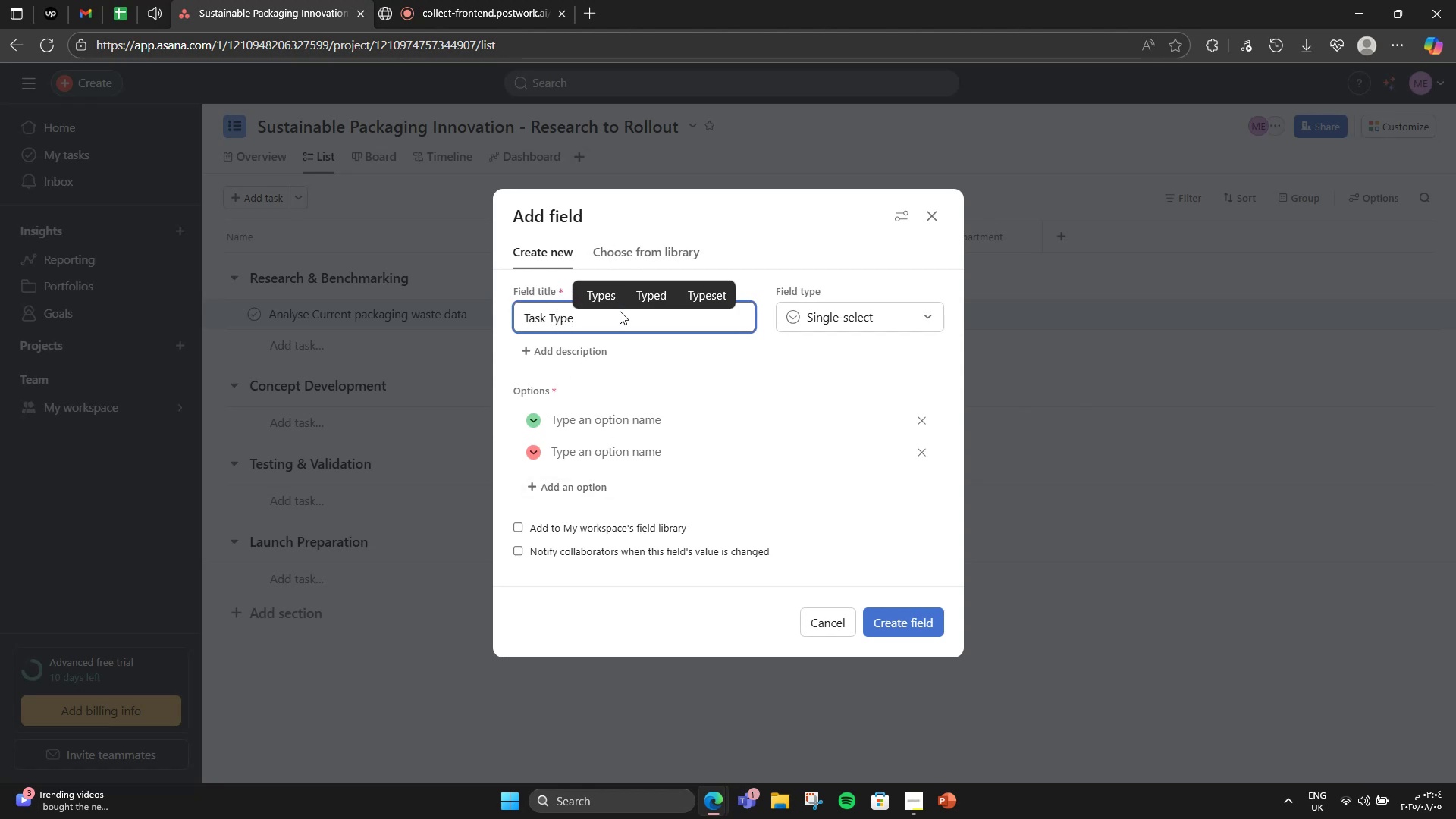 
left_click([854, 329])
 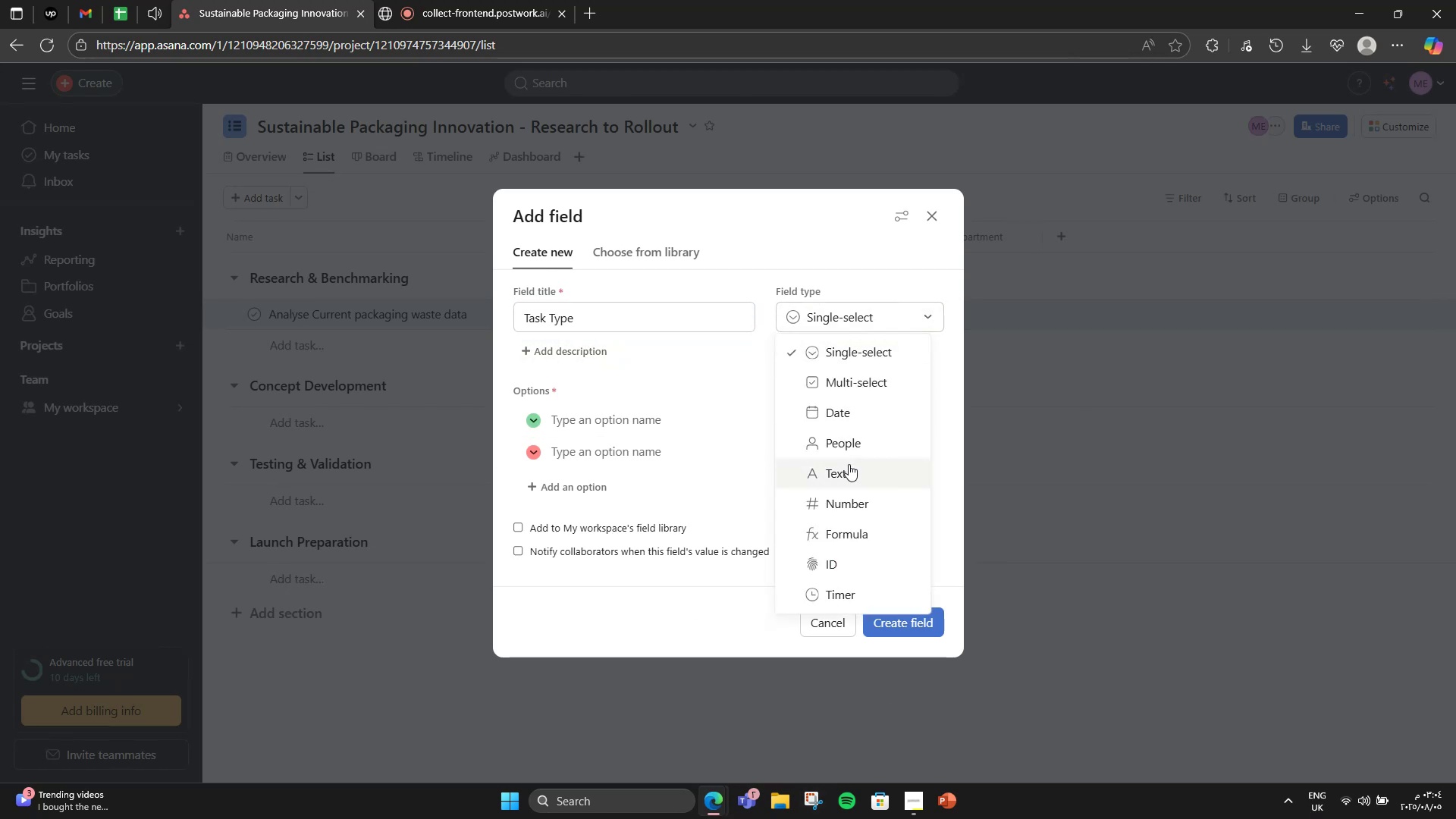 
left_click([849, 464])
 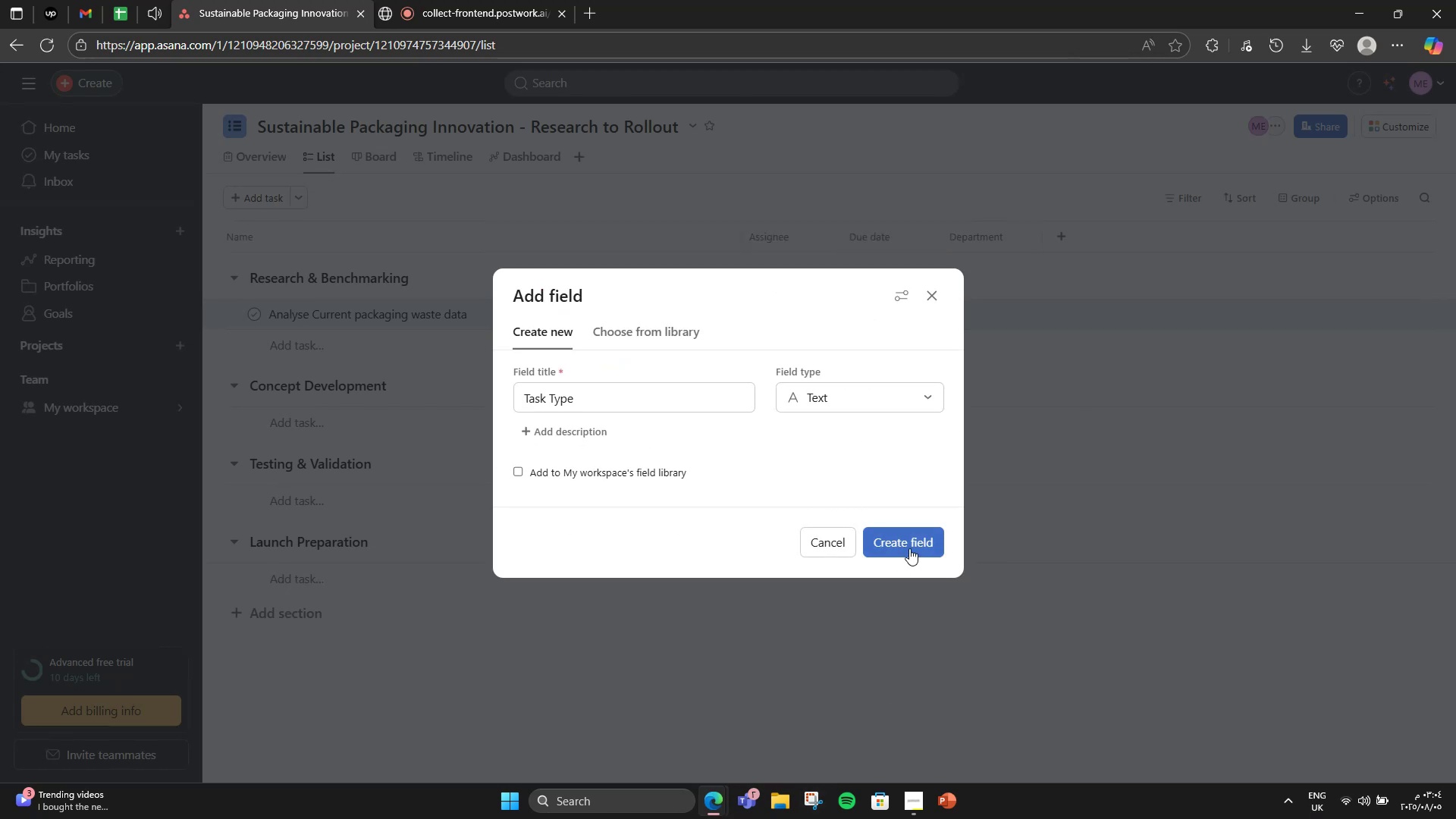 
left_click([909, 548])
 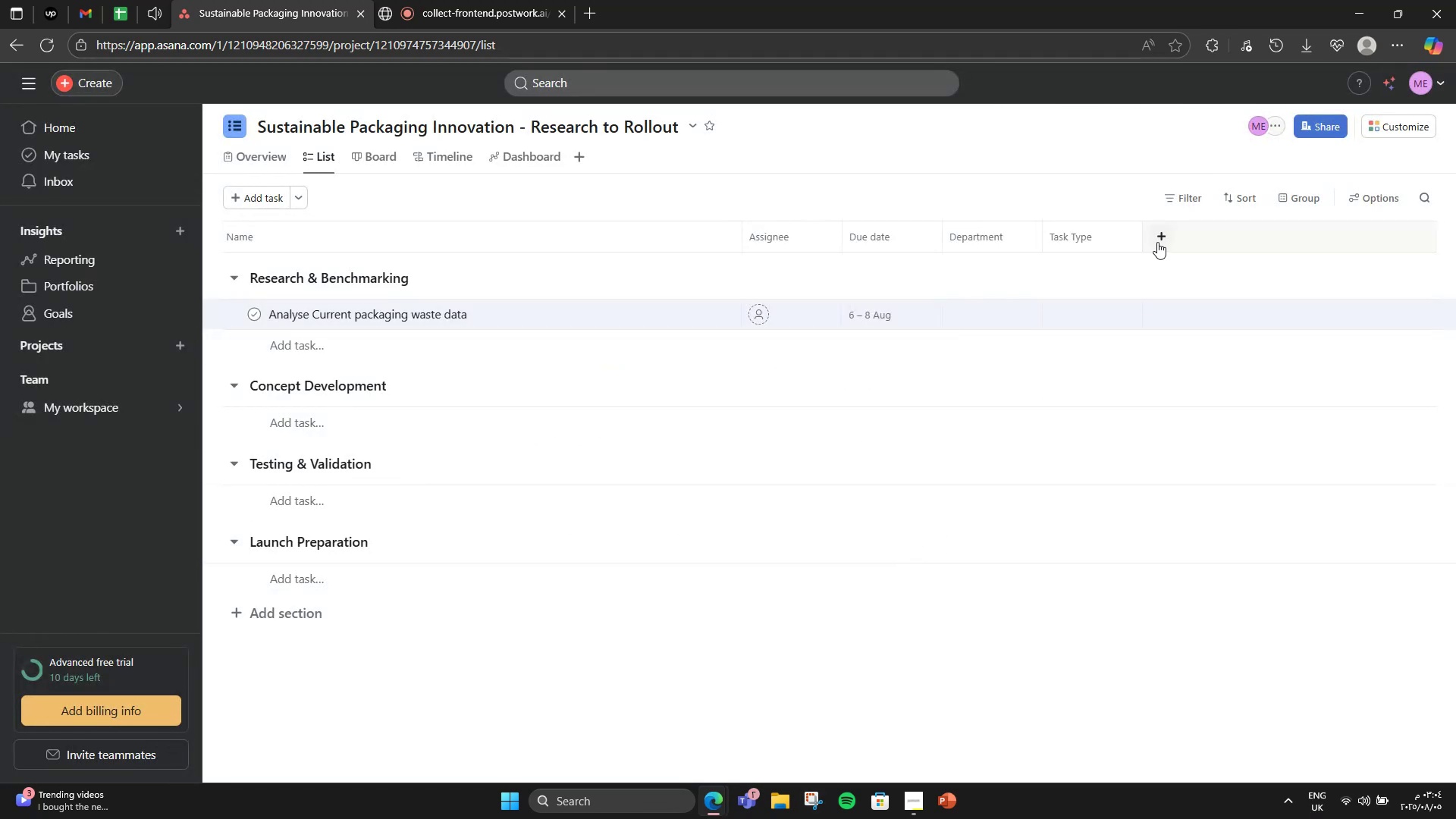 
left_click([1157, 242])
 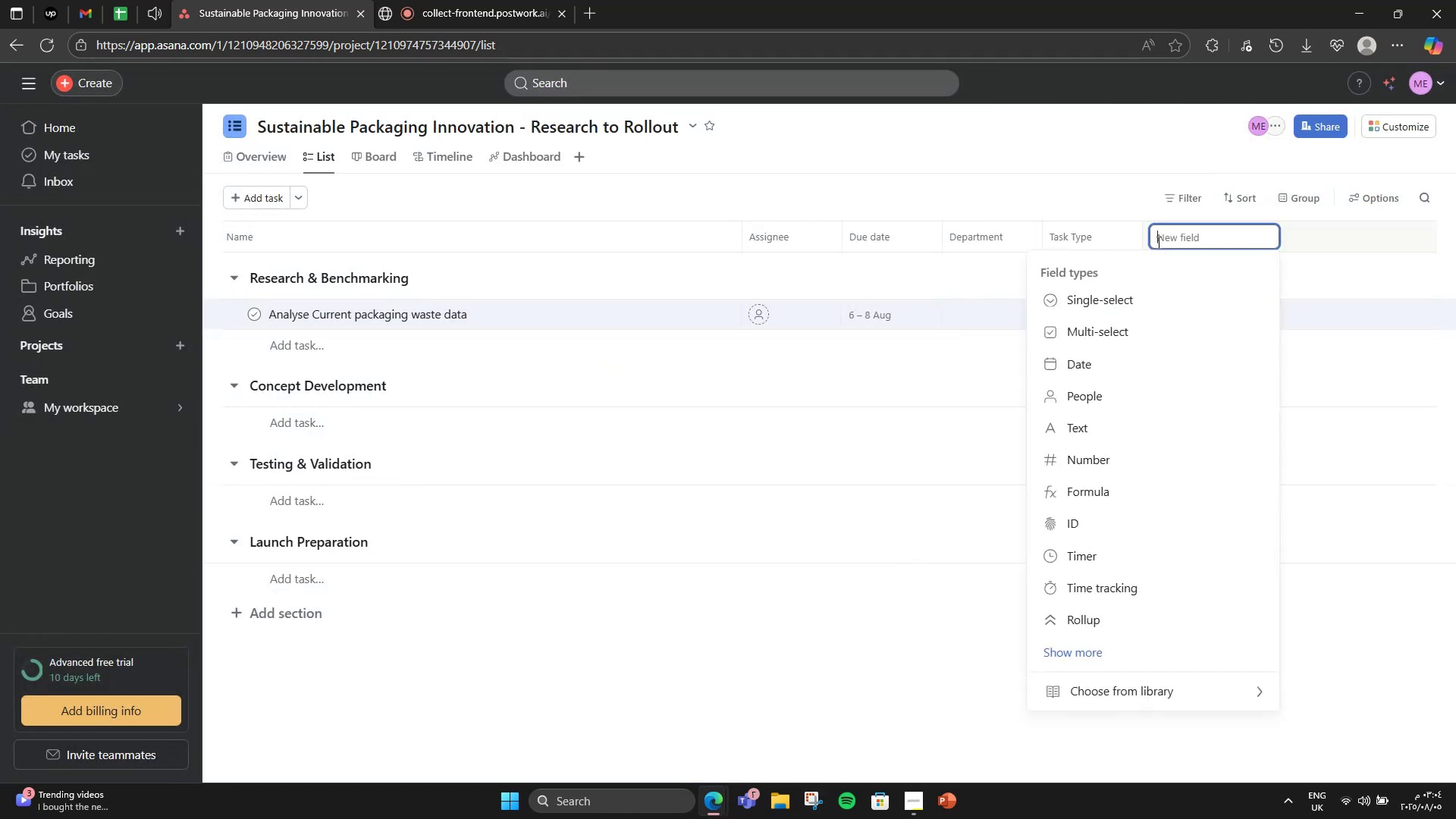 
left_click([1099, 235])
 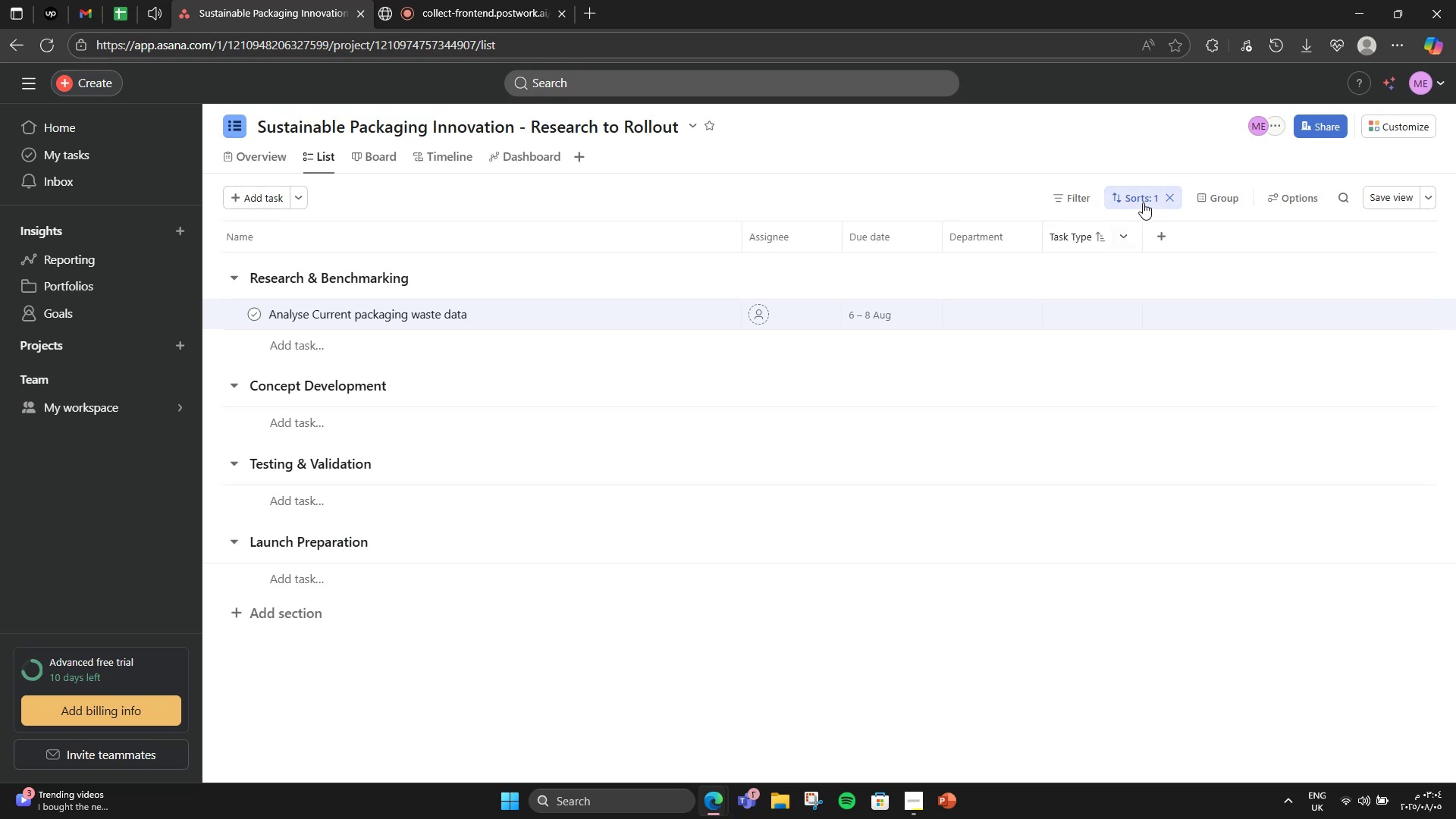 
left_click([1168, 194])
 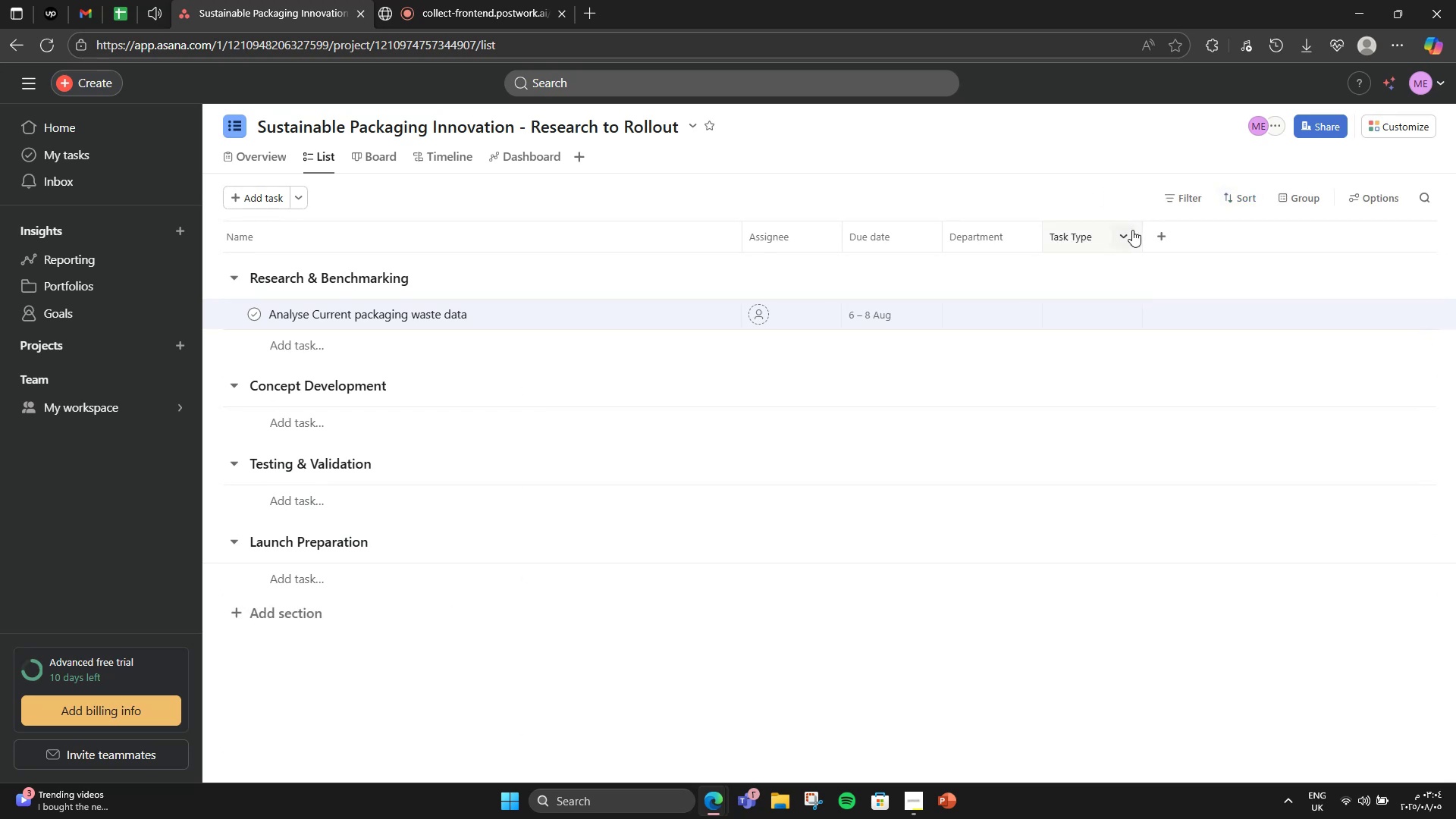 
left_click([1128, 232])
 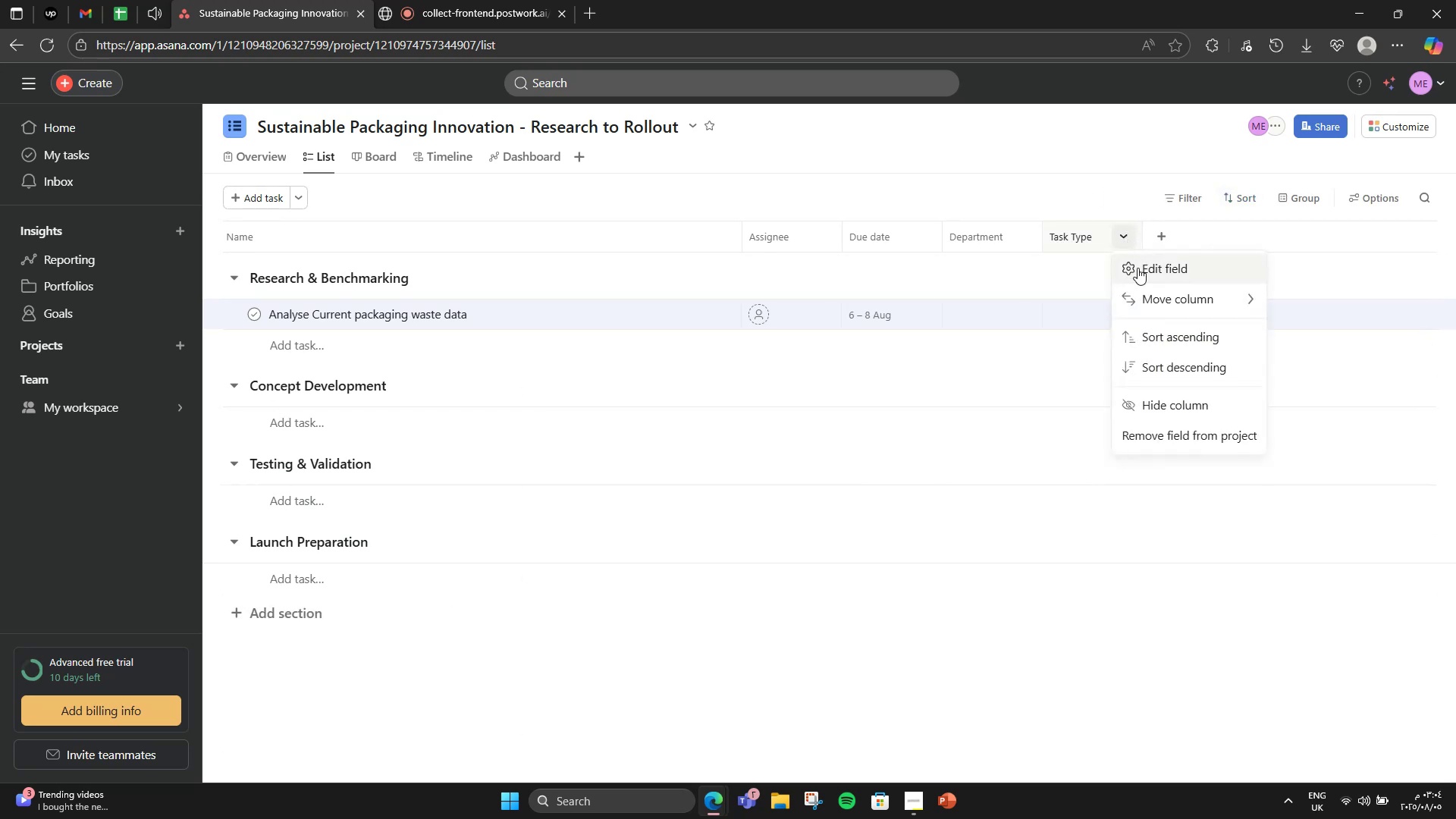 
left_click([1143, 276])
 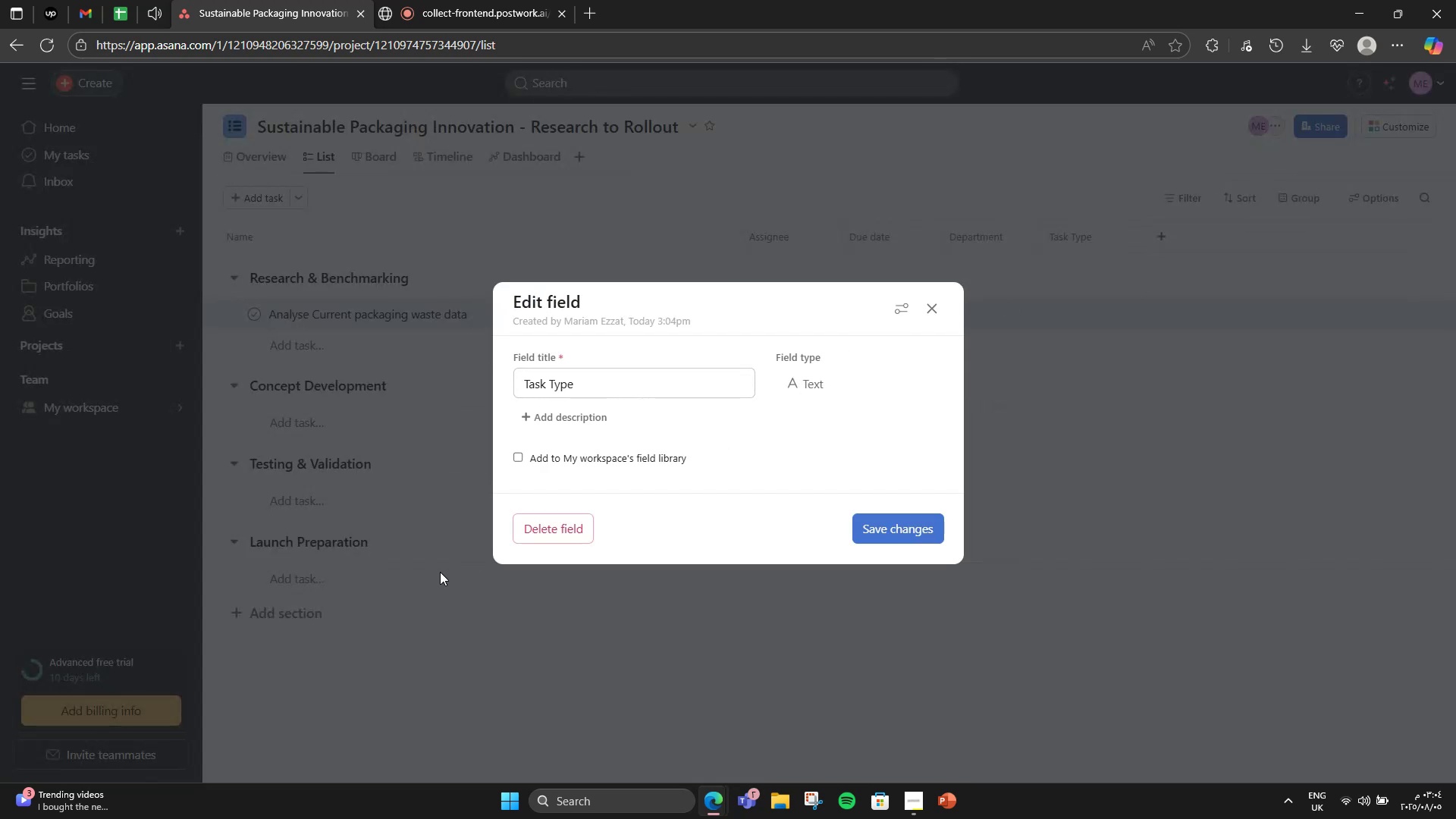 
left_click([550, 544])
 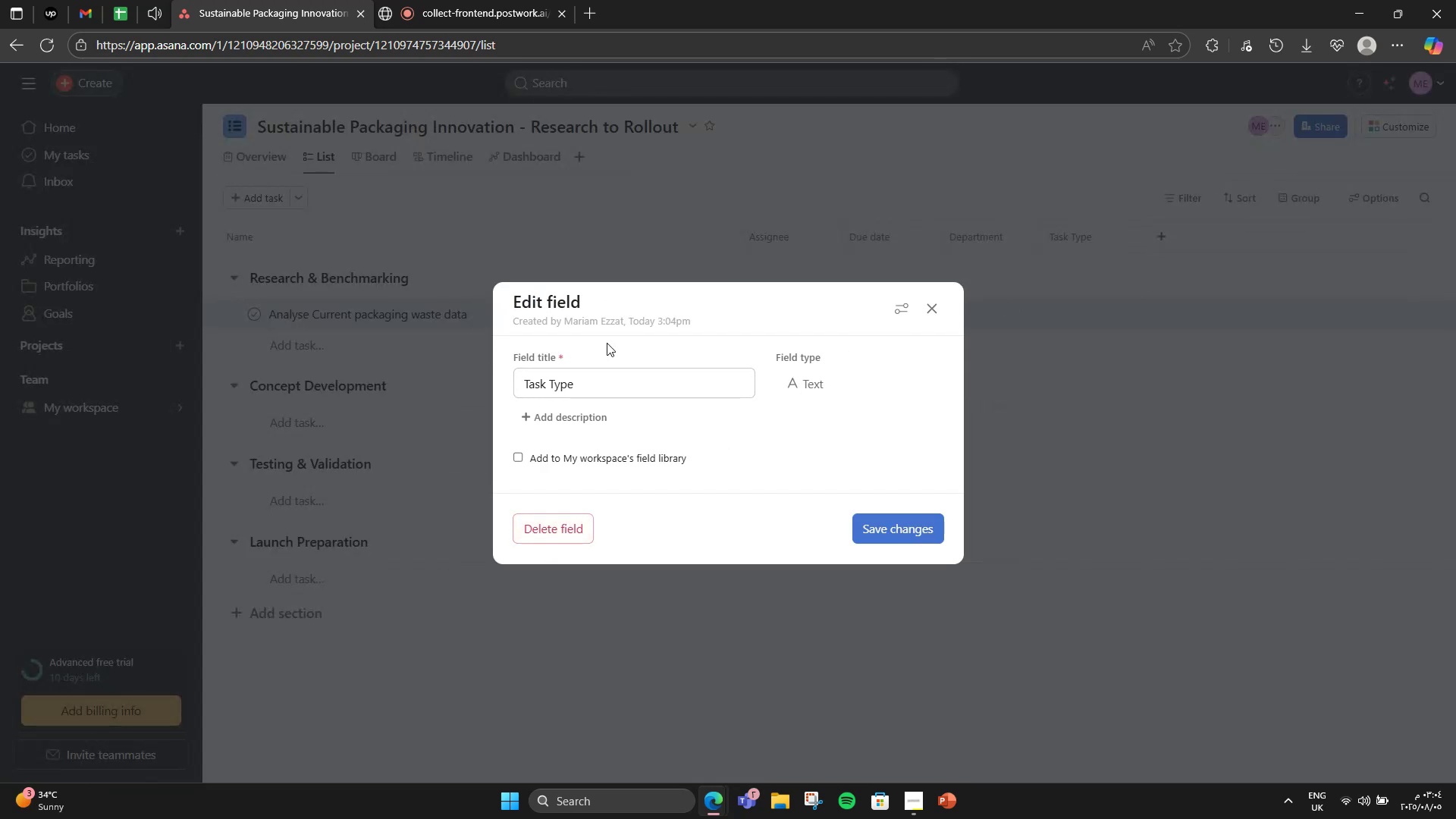 
double_click([605, 372])
 